 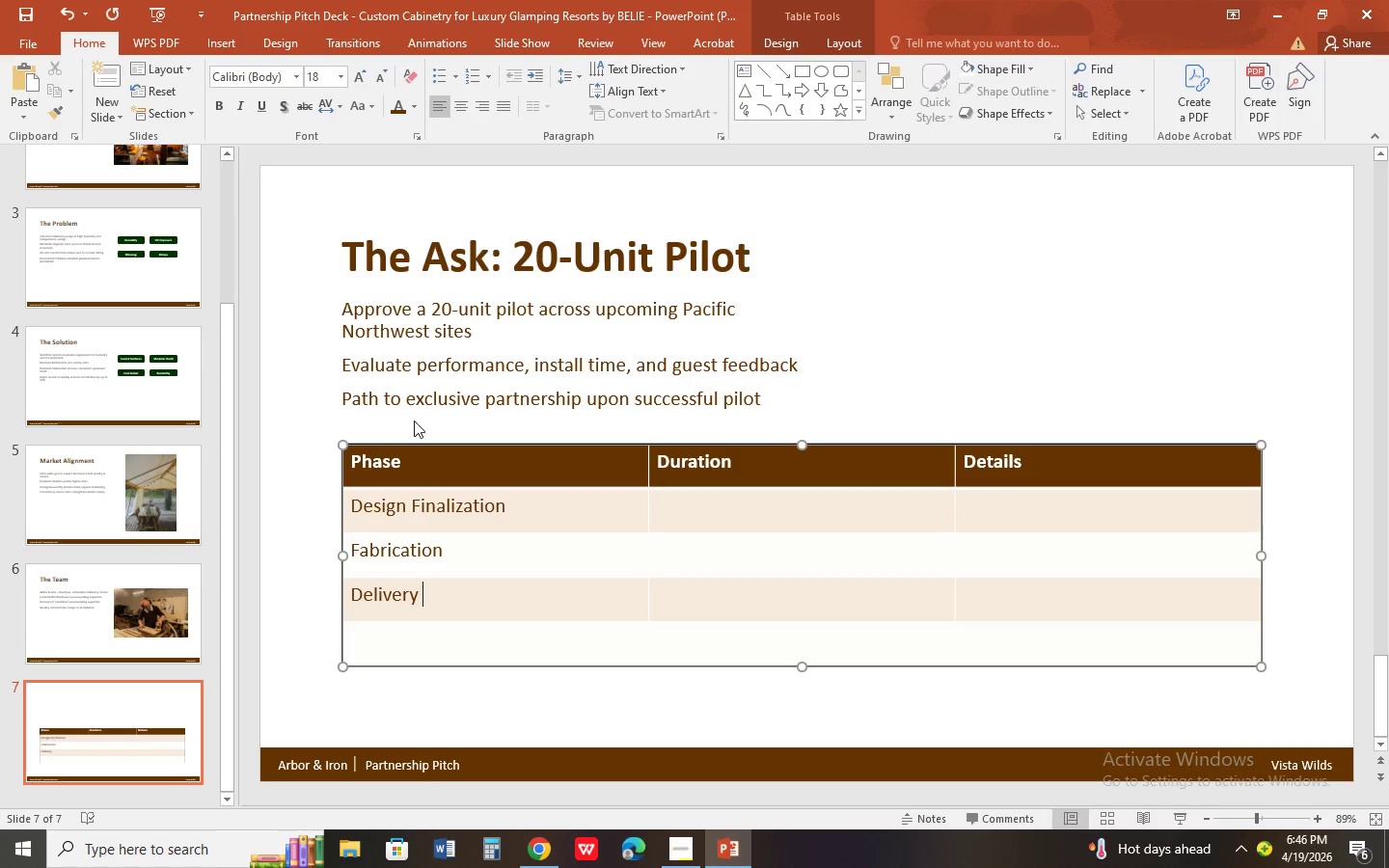 
key(ArrowDown)
 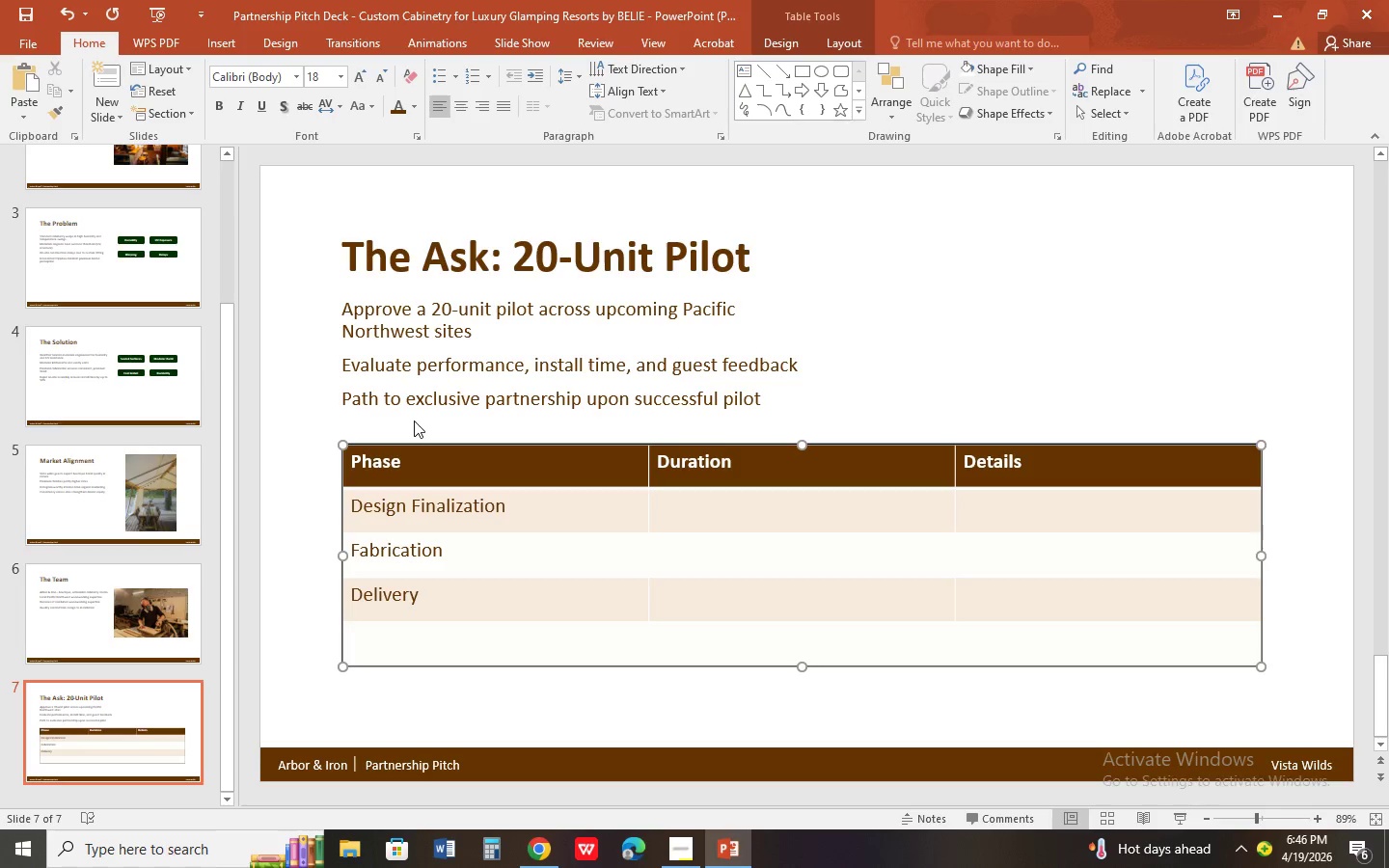 
type(installation )
 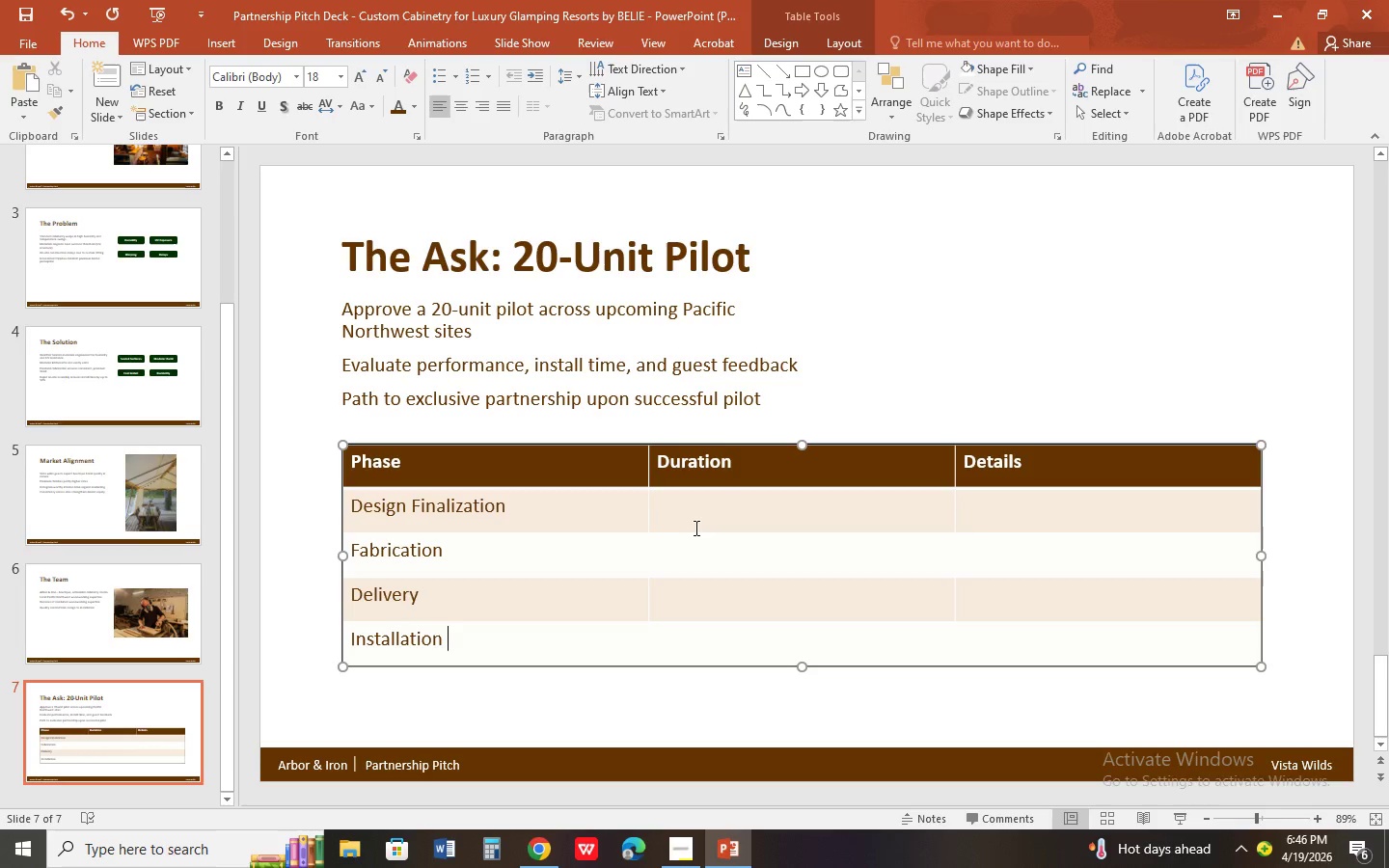 
left_click([696, 518])
 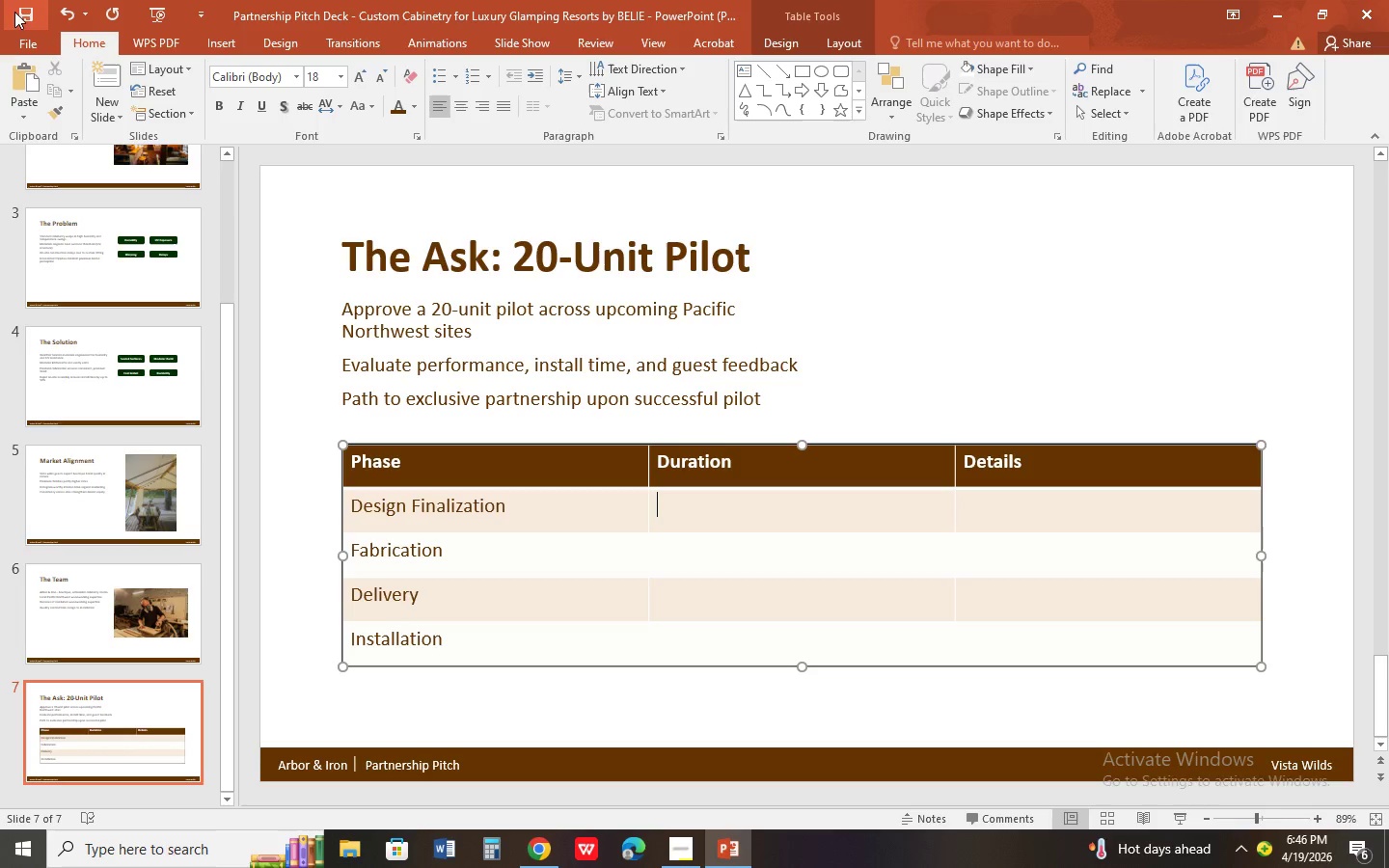 
left_click([23, 11])
 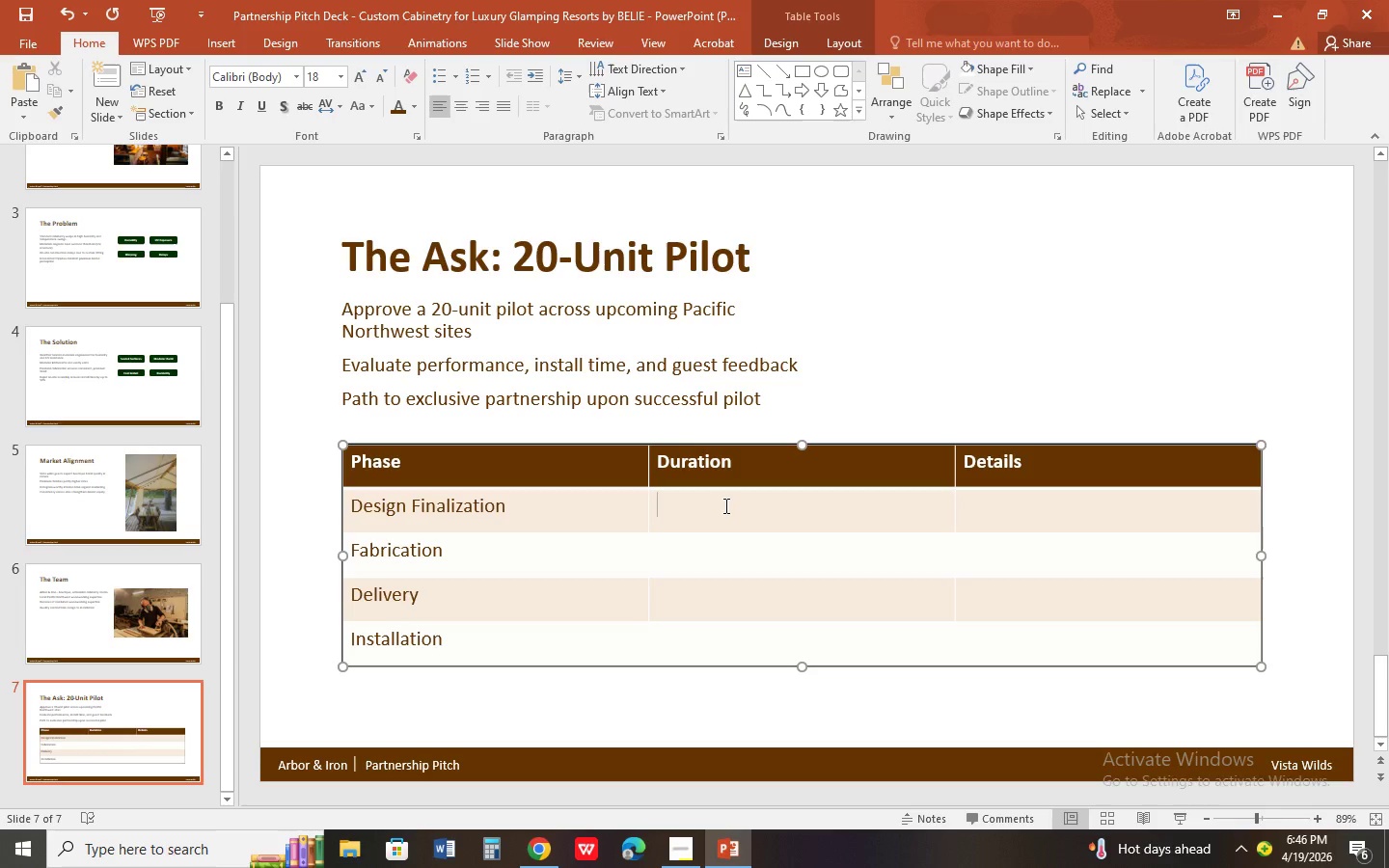 
type(2 weeks)
 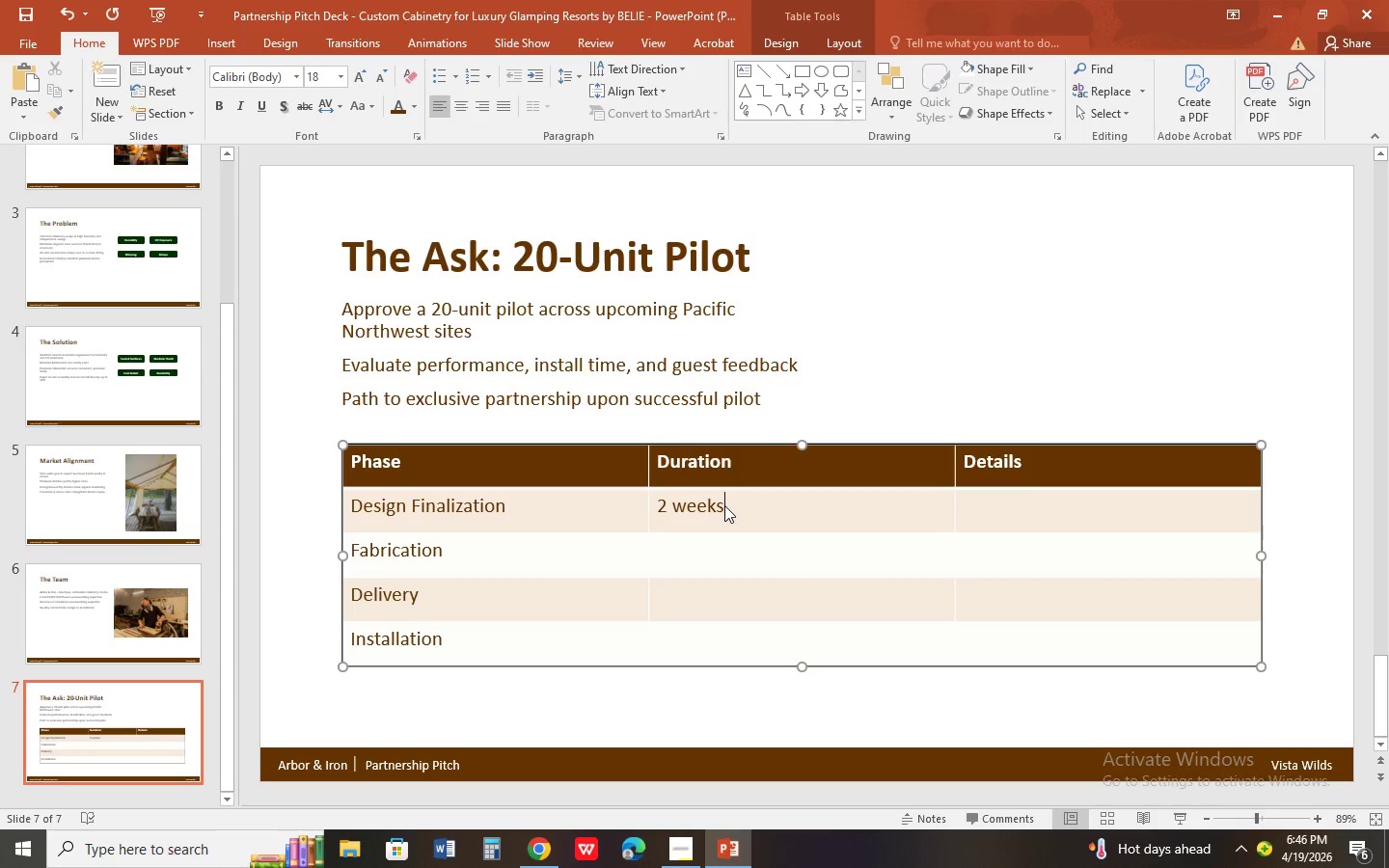 
key(ArrowDown)
 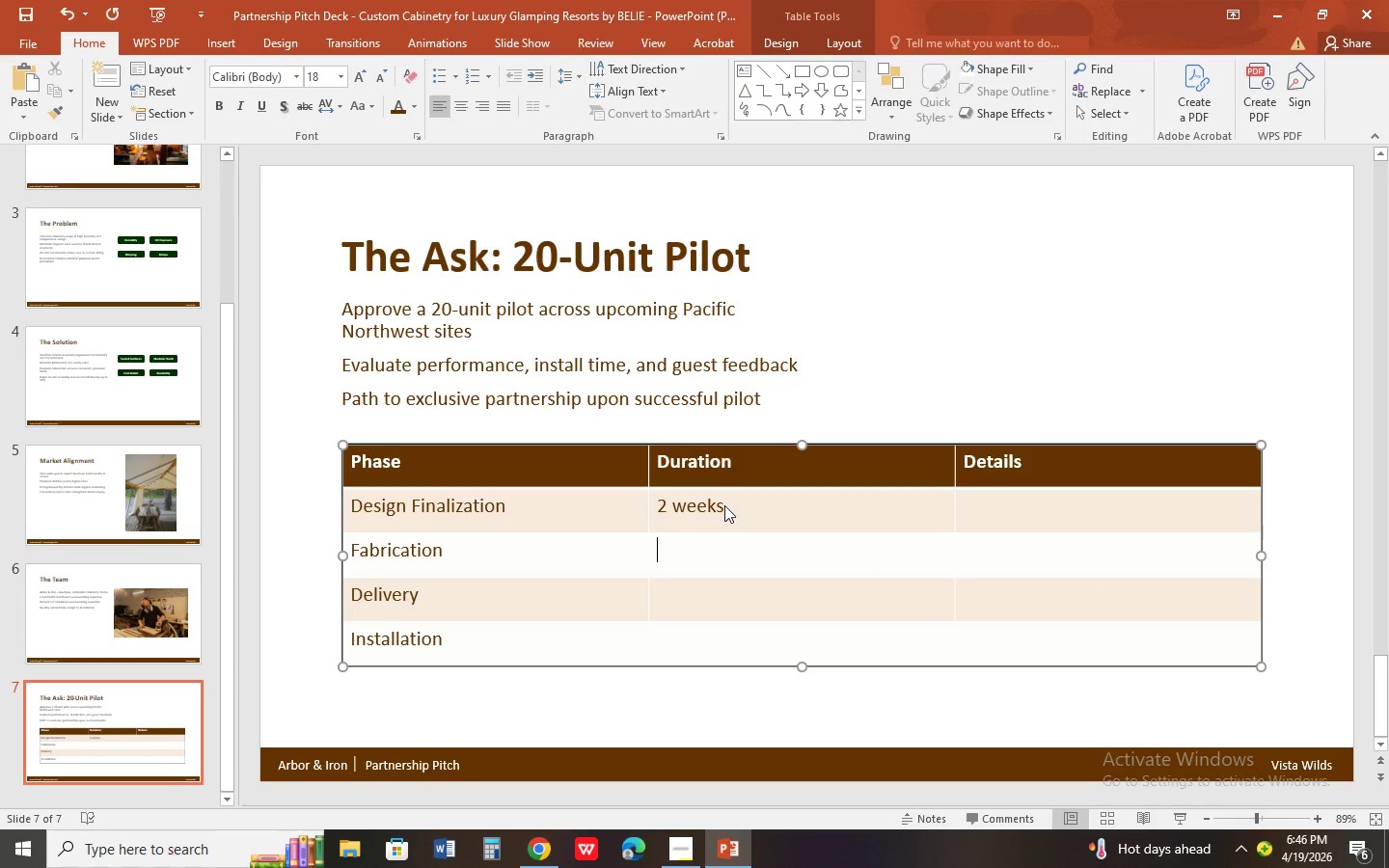 
type(4-6 weeks)
 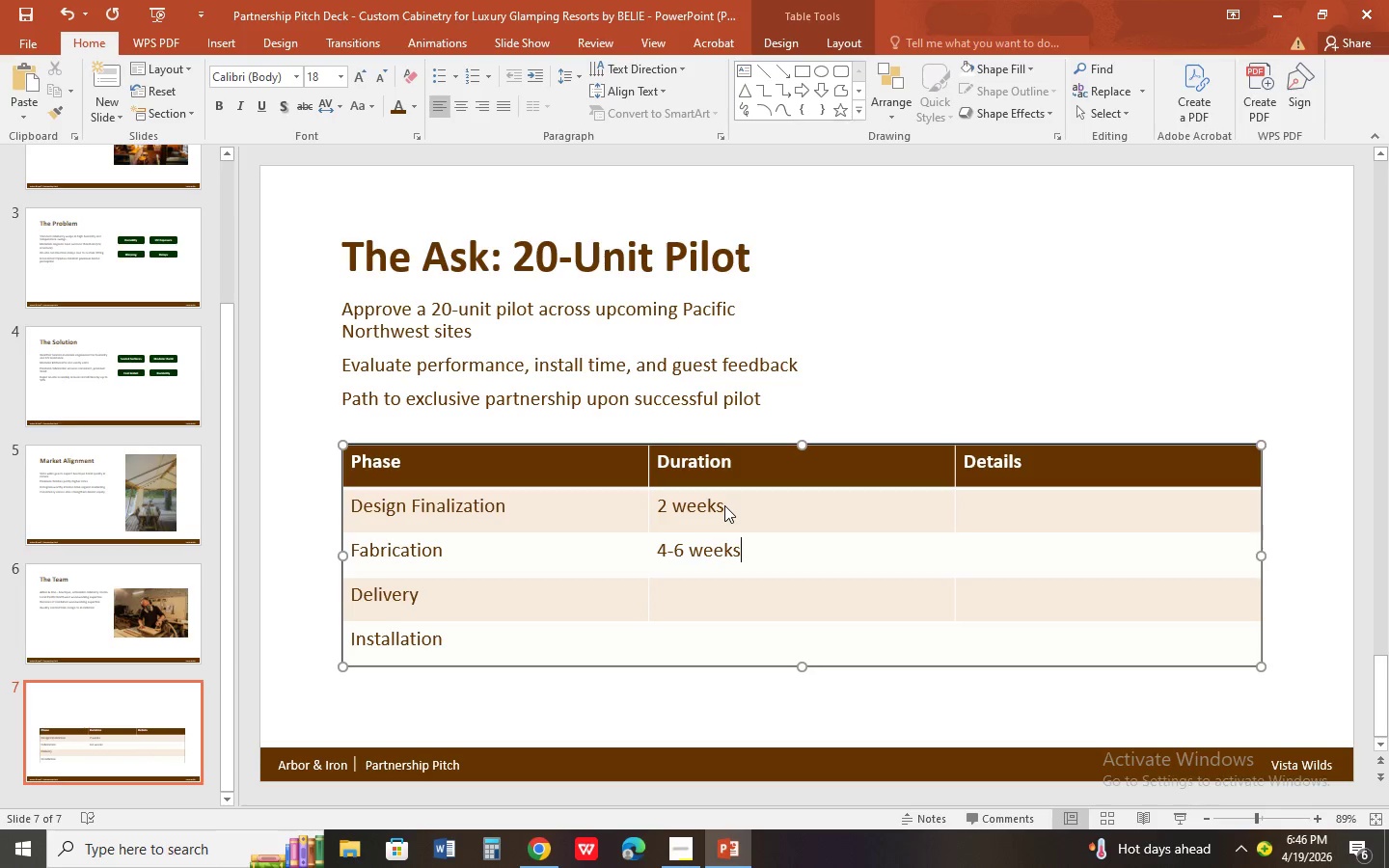 
key(ArrowDown)
 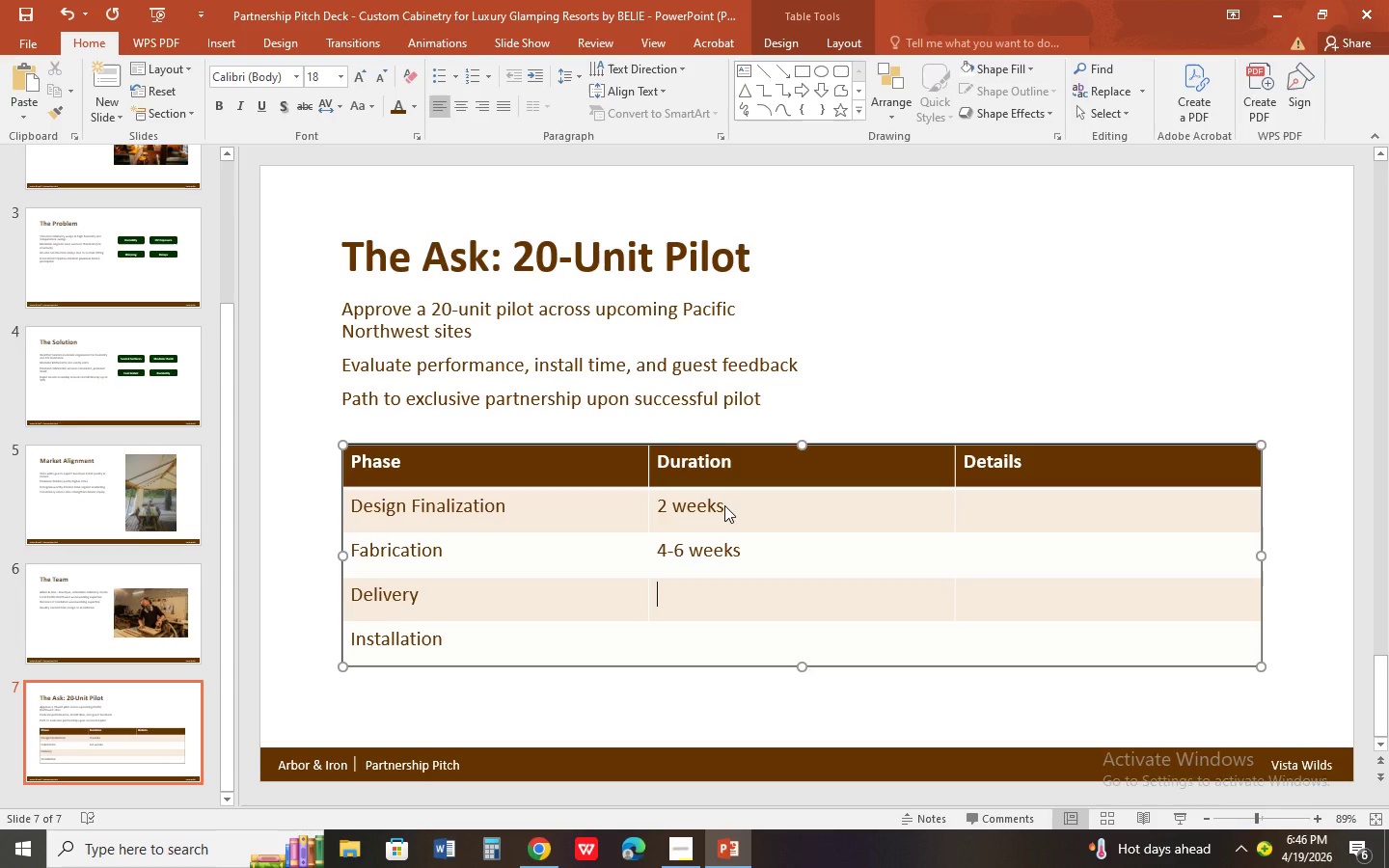 
type(1 week)
 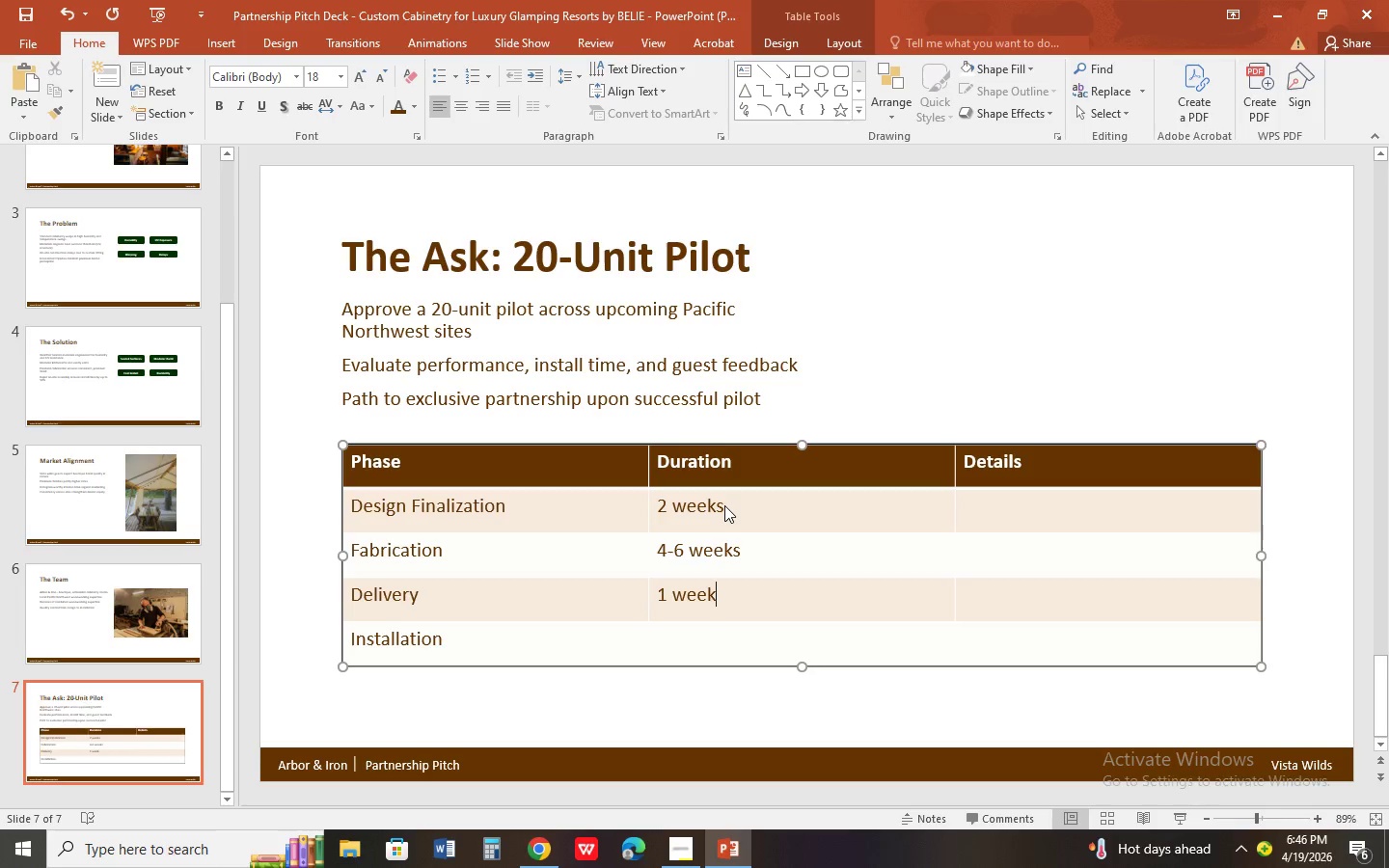 
key(ArrowDown)
 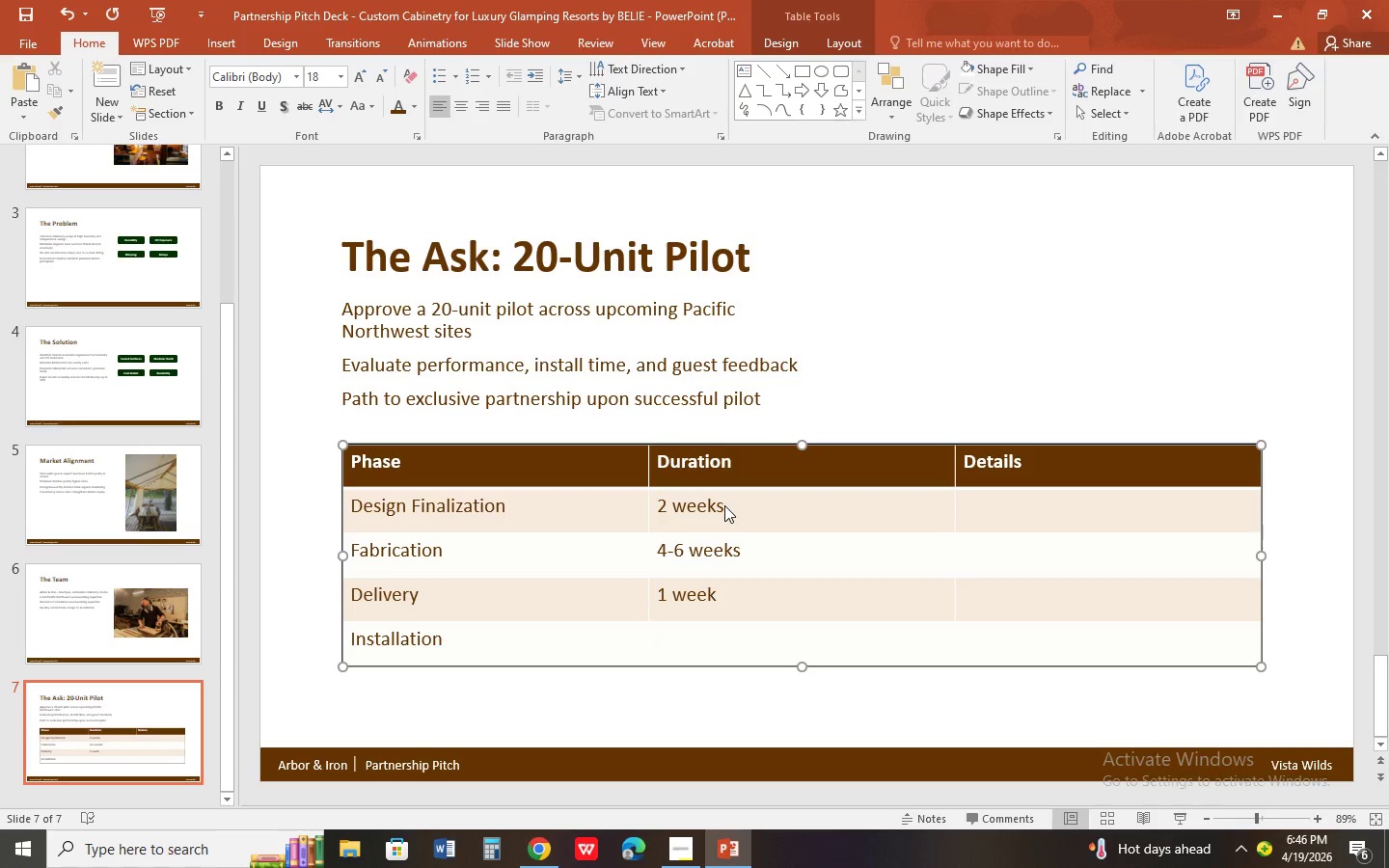 
key(2)
 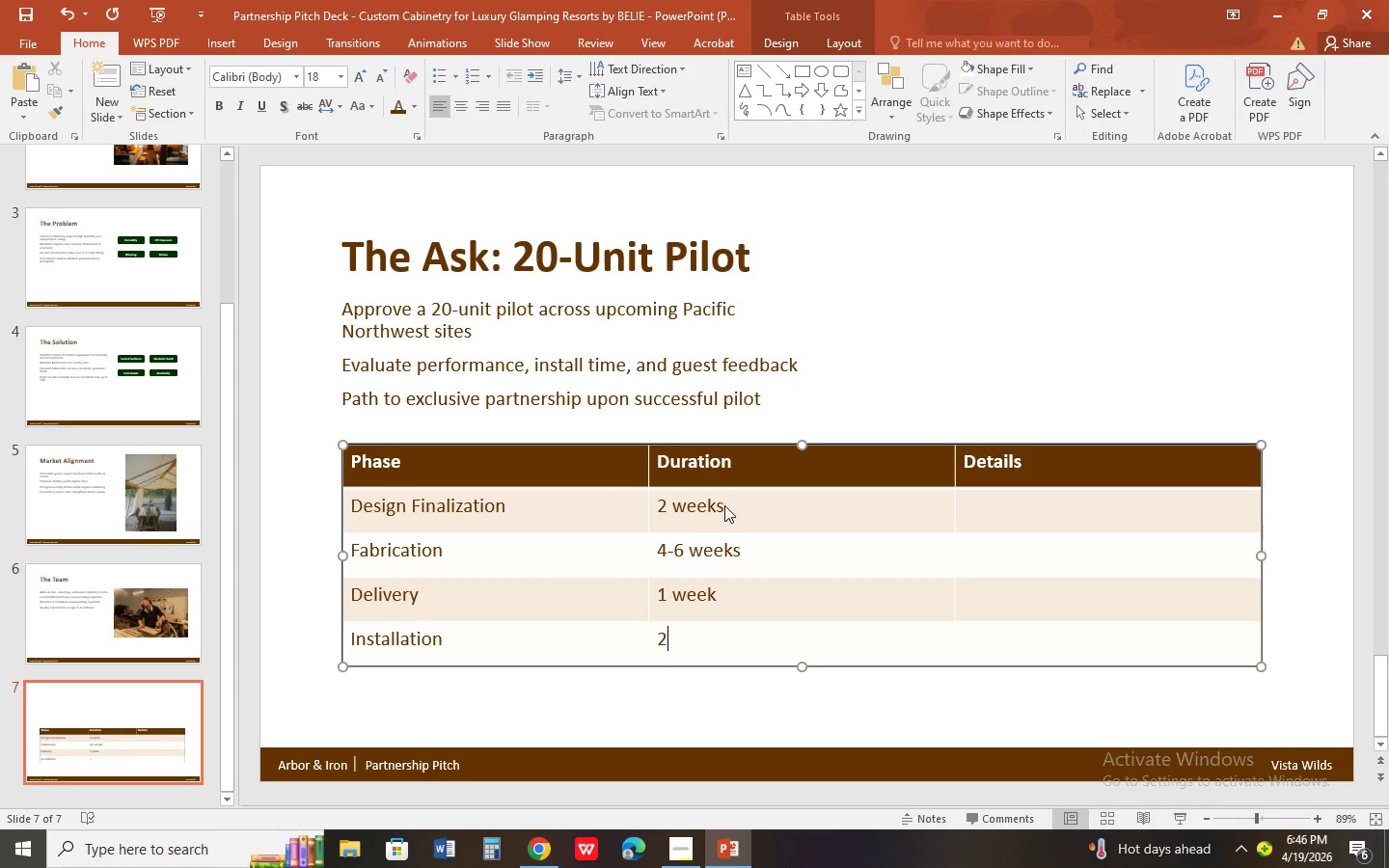 
key(Space)
 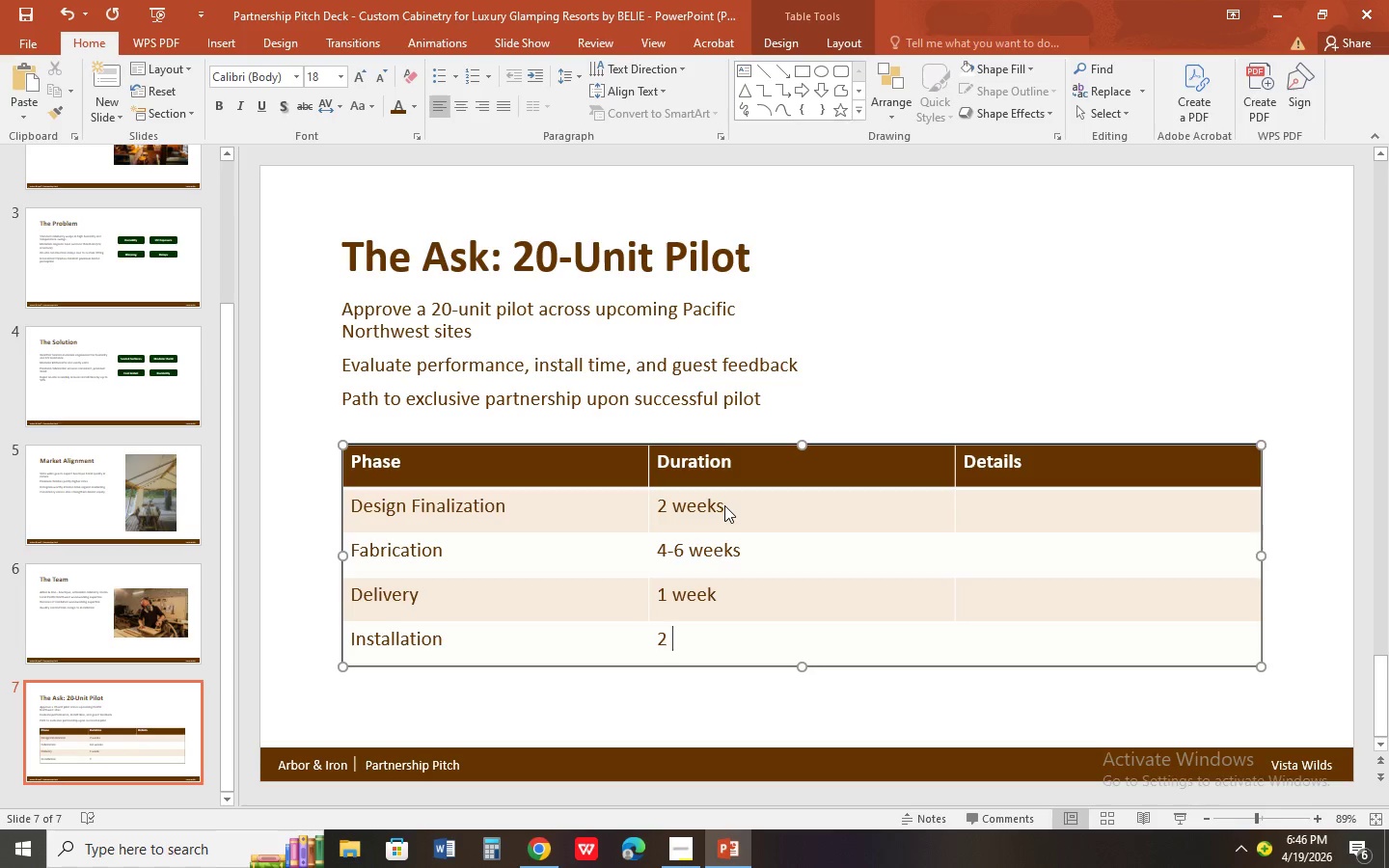 
wait(5.75)
 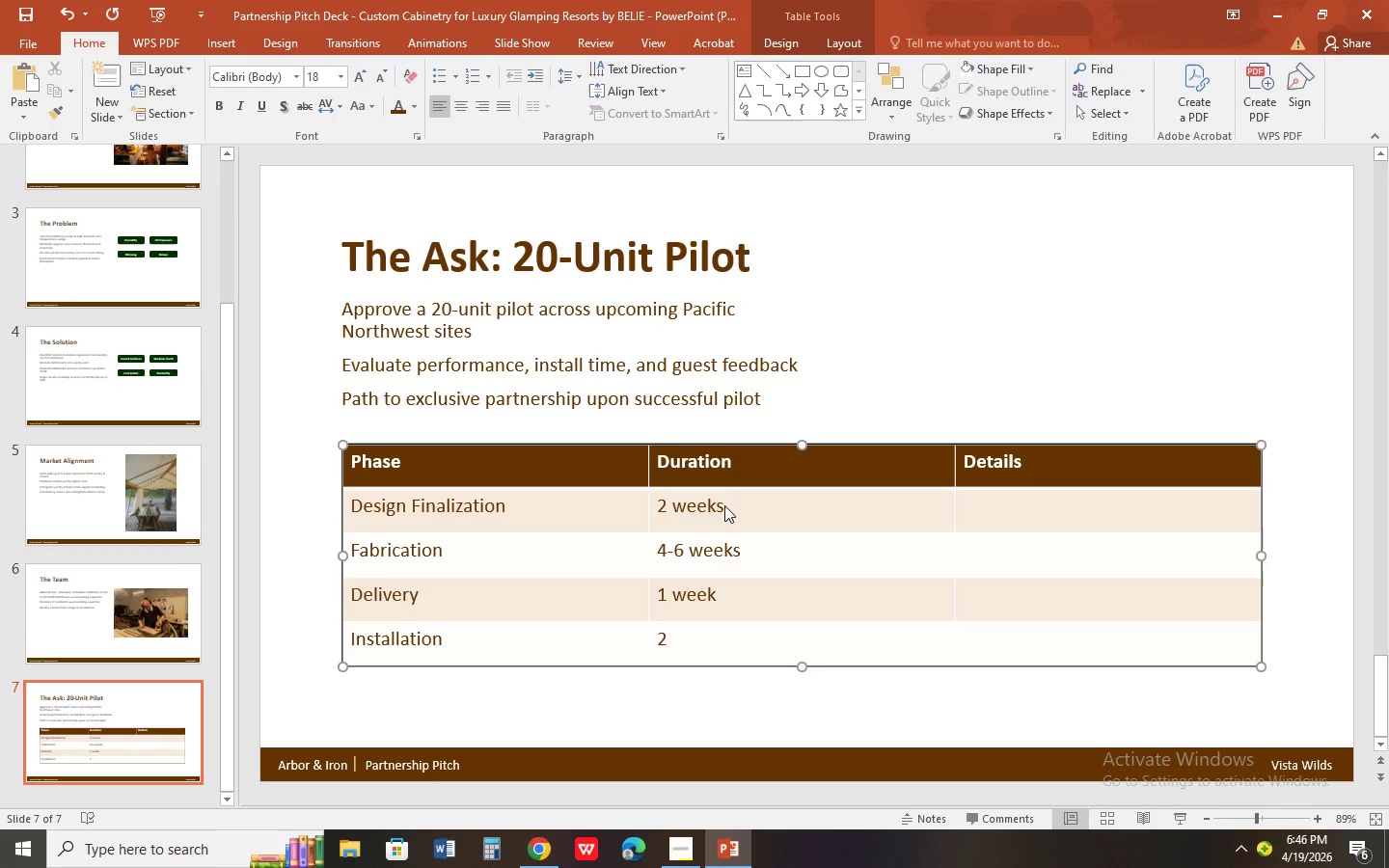 
type(weeks)
 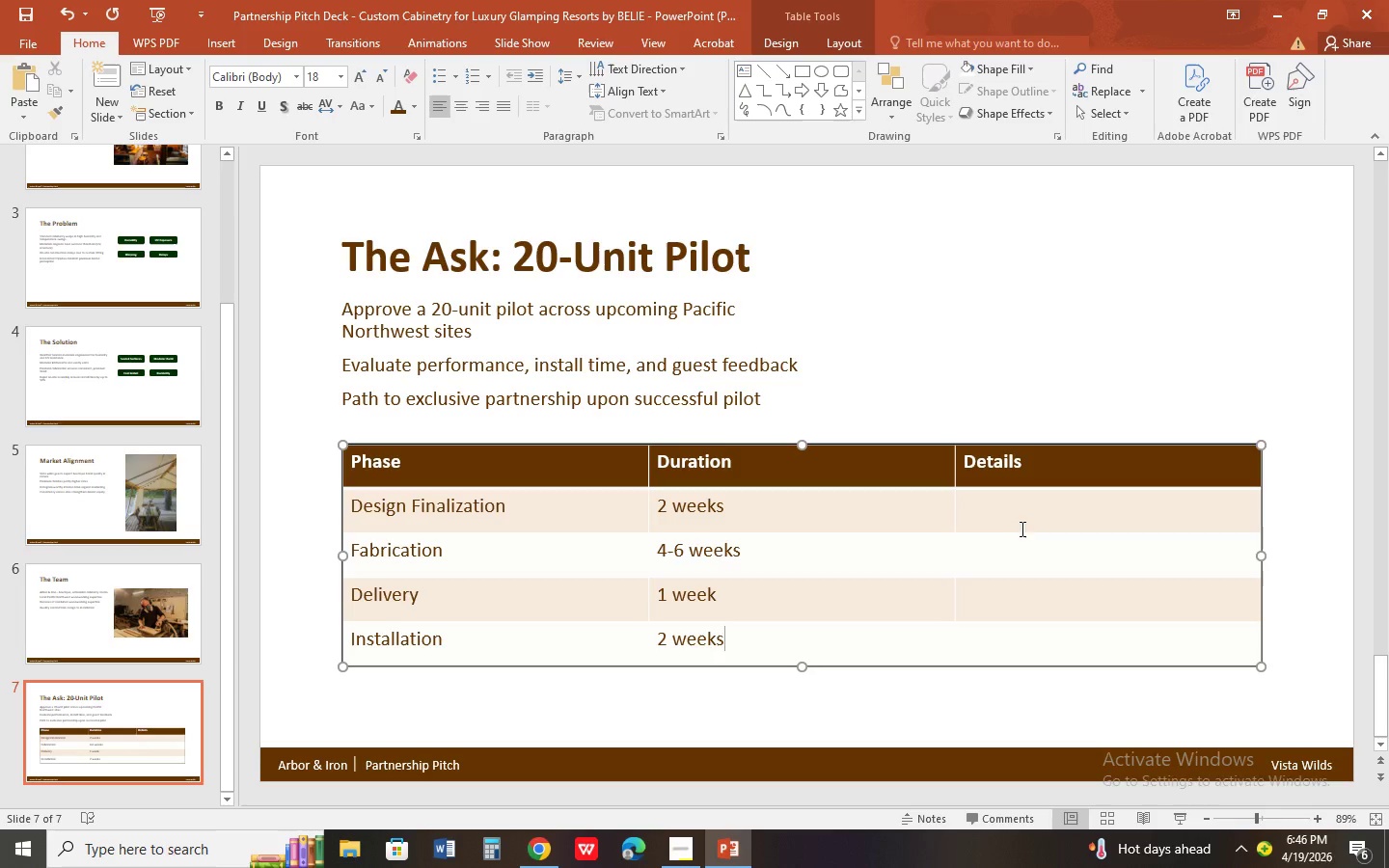 
left_click([1025, 504])
 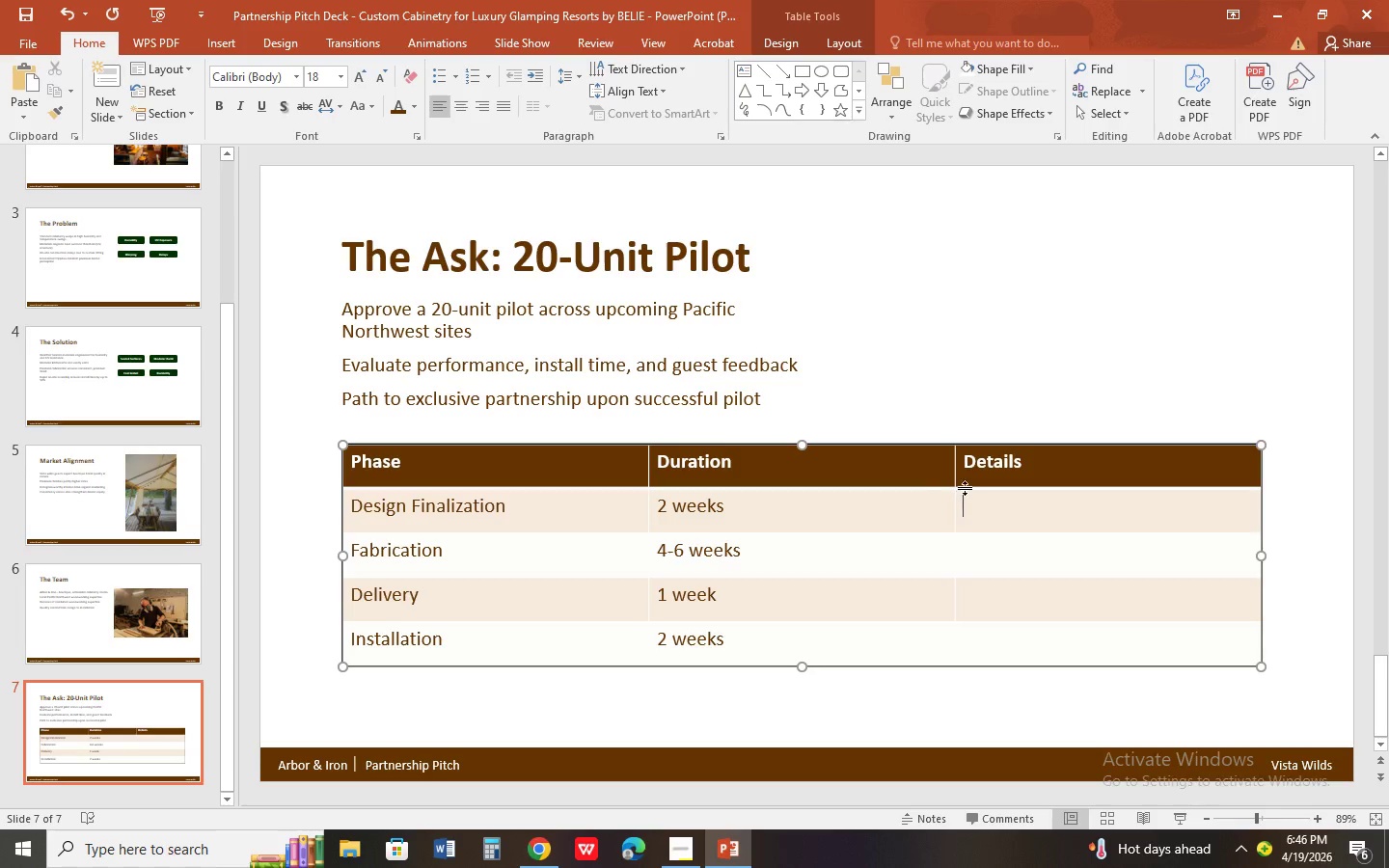 
key(Control+ControlLeft)
 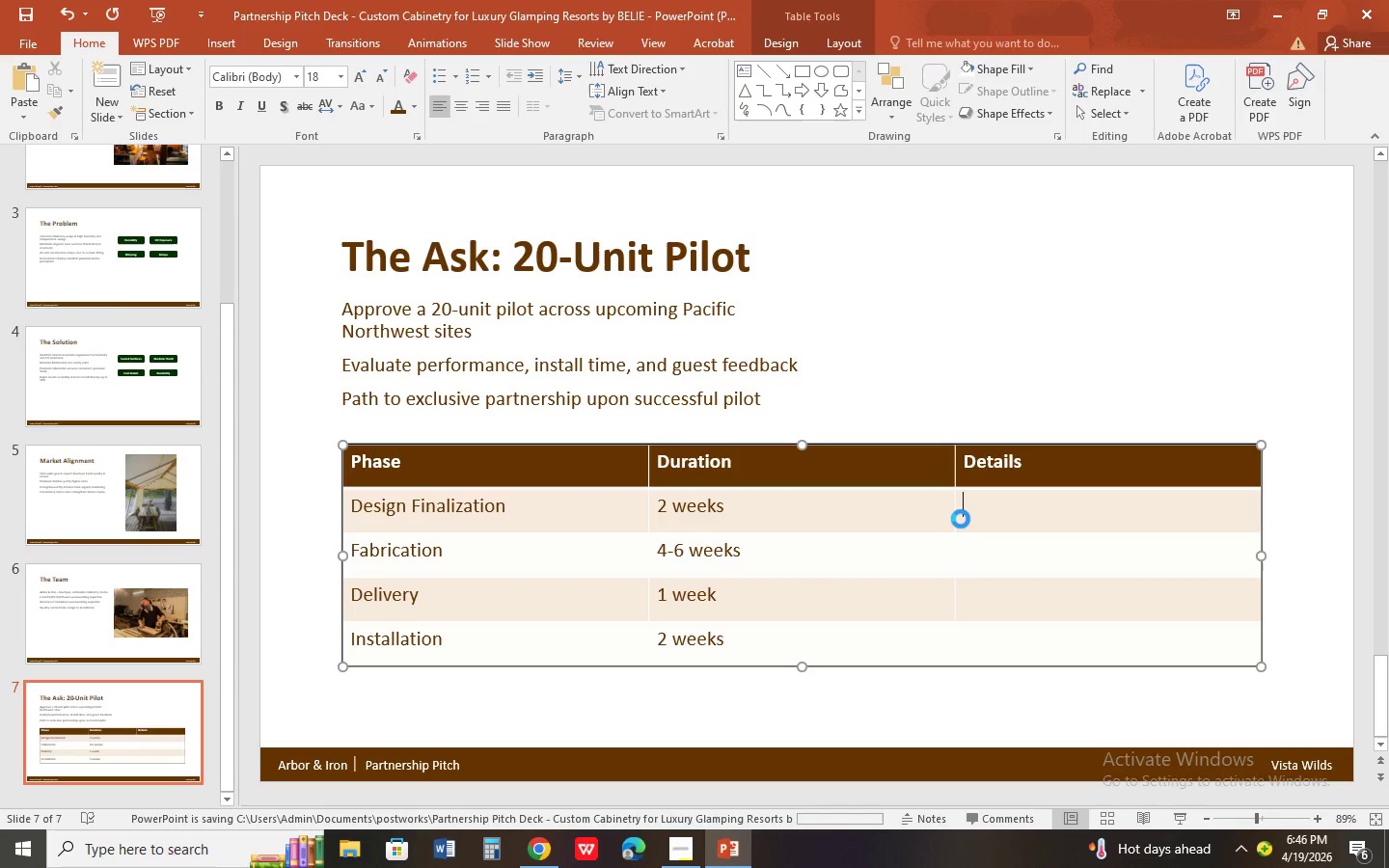 
key(Control+S)
 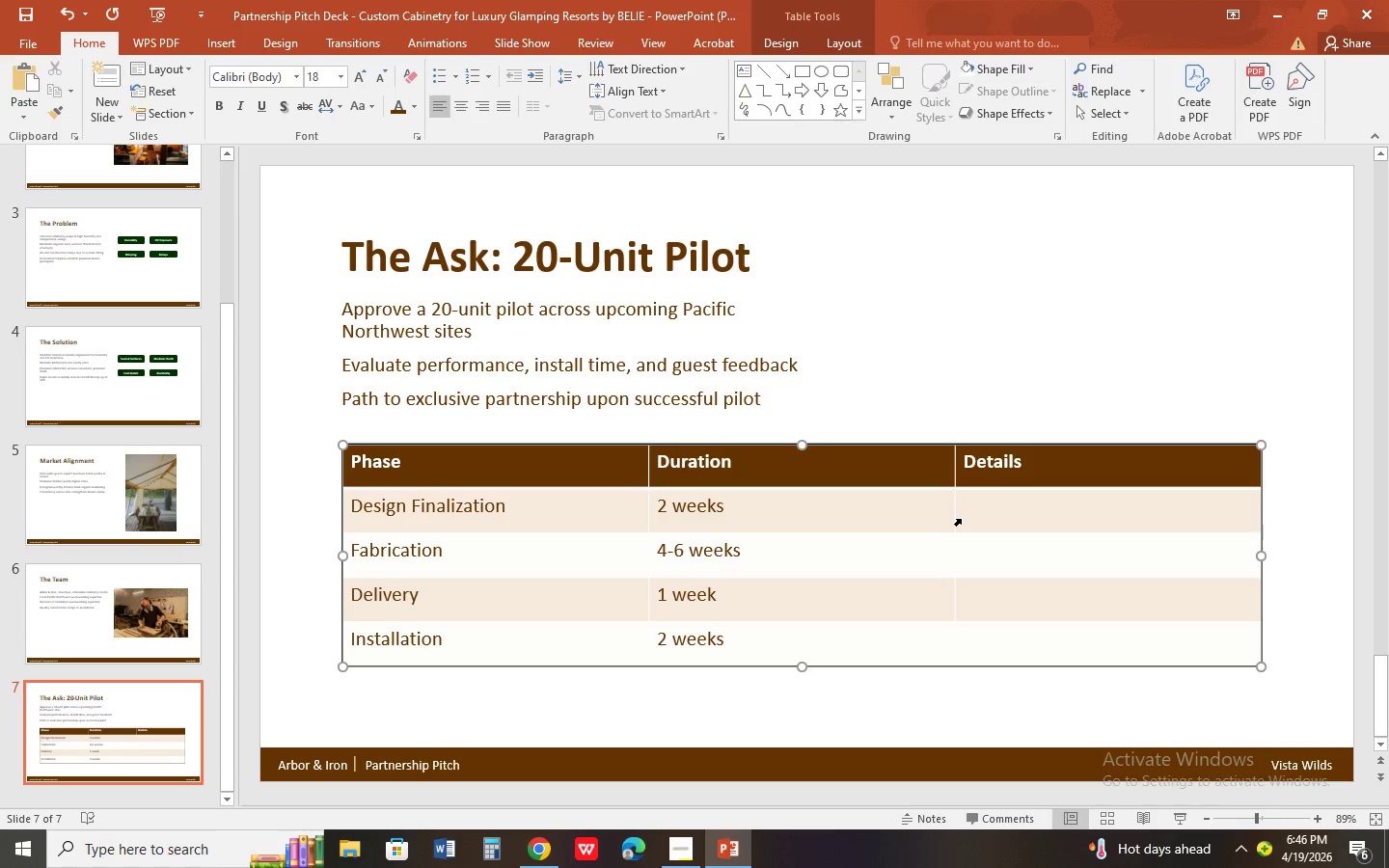 
type(finalize specs & finishes )
 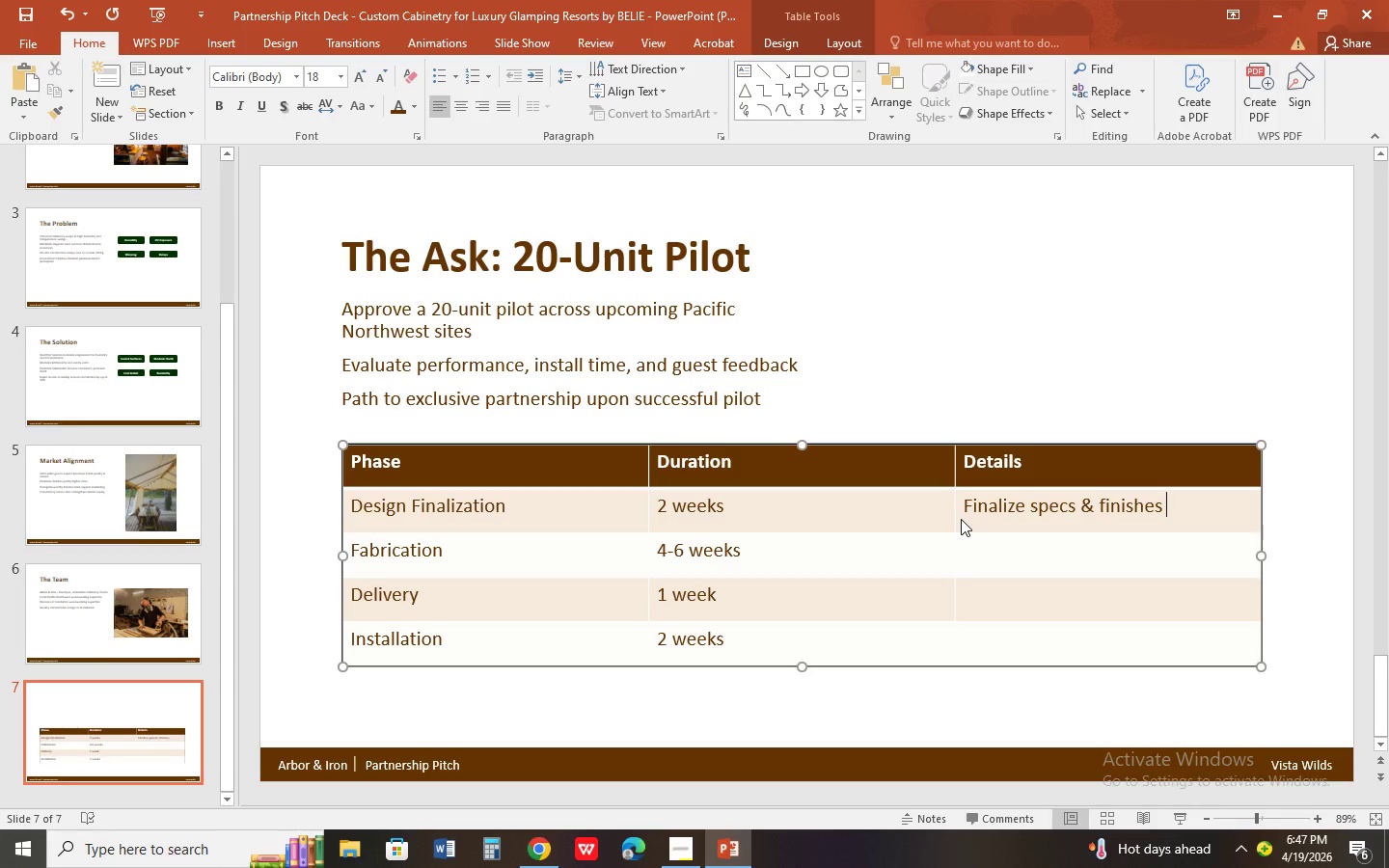 
key(ArrowDown)
 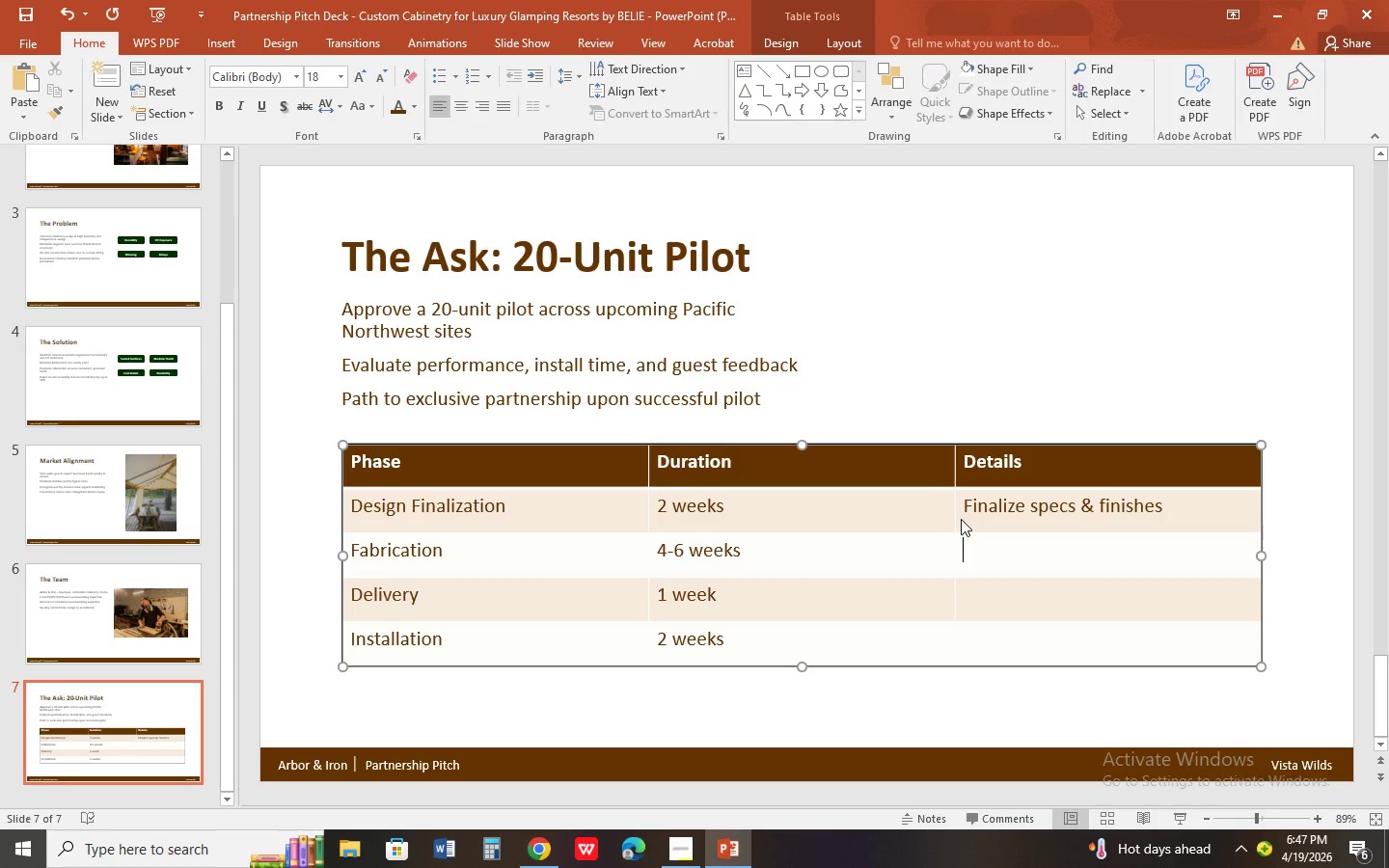 
key(Control+S)
 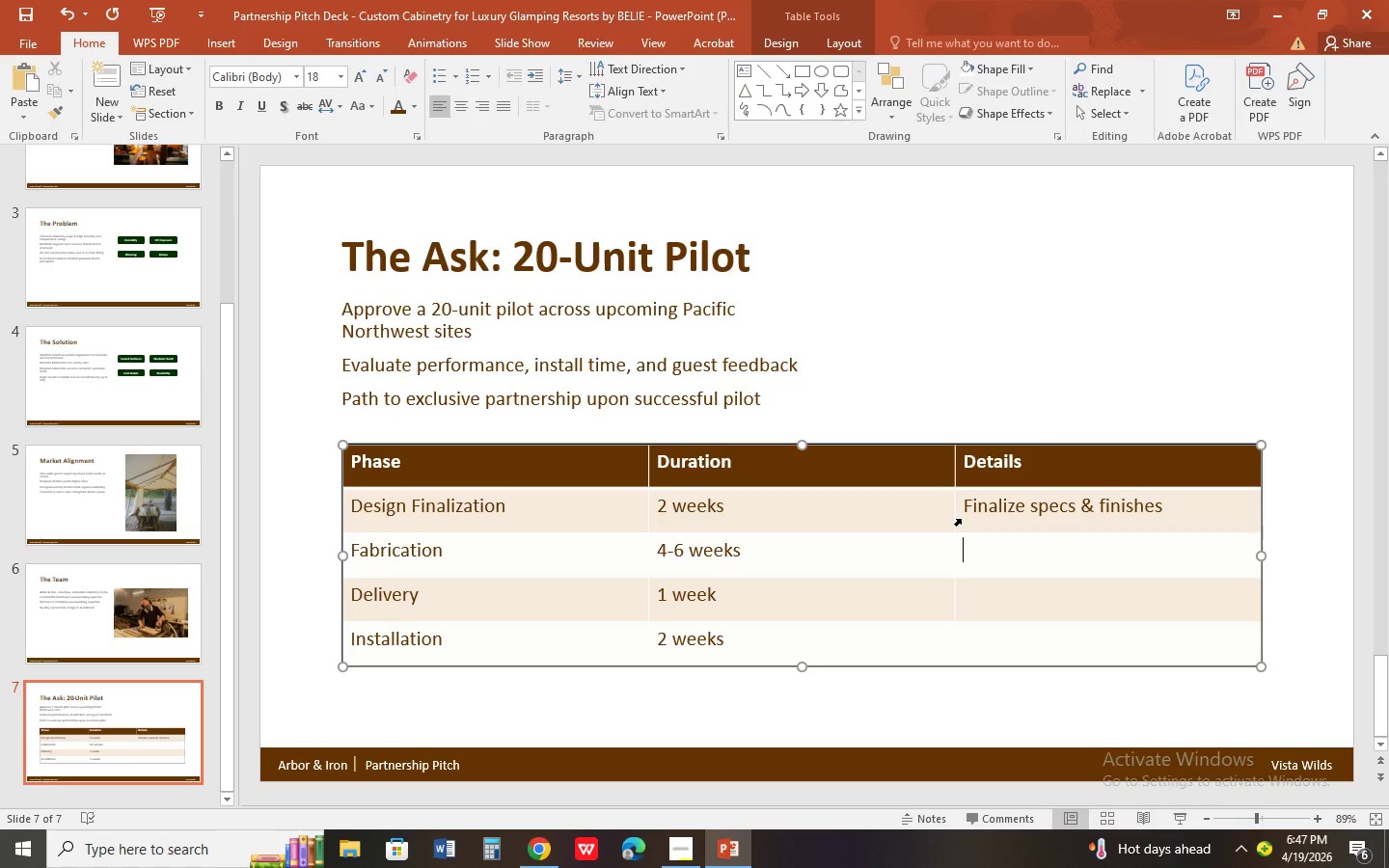 
type(ship to site)
 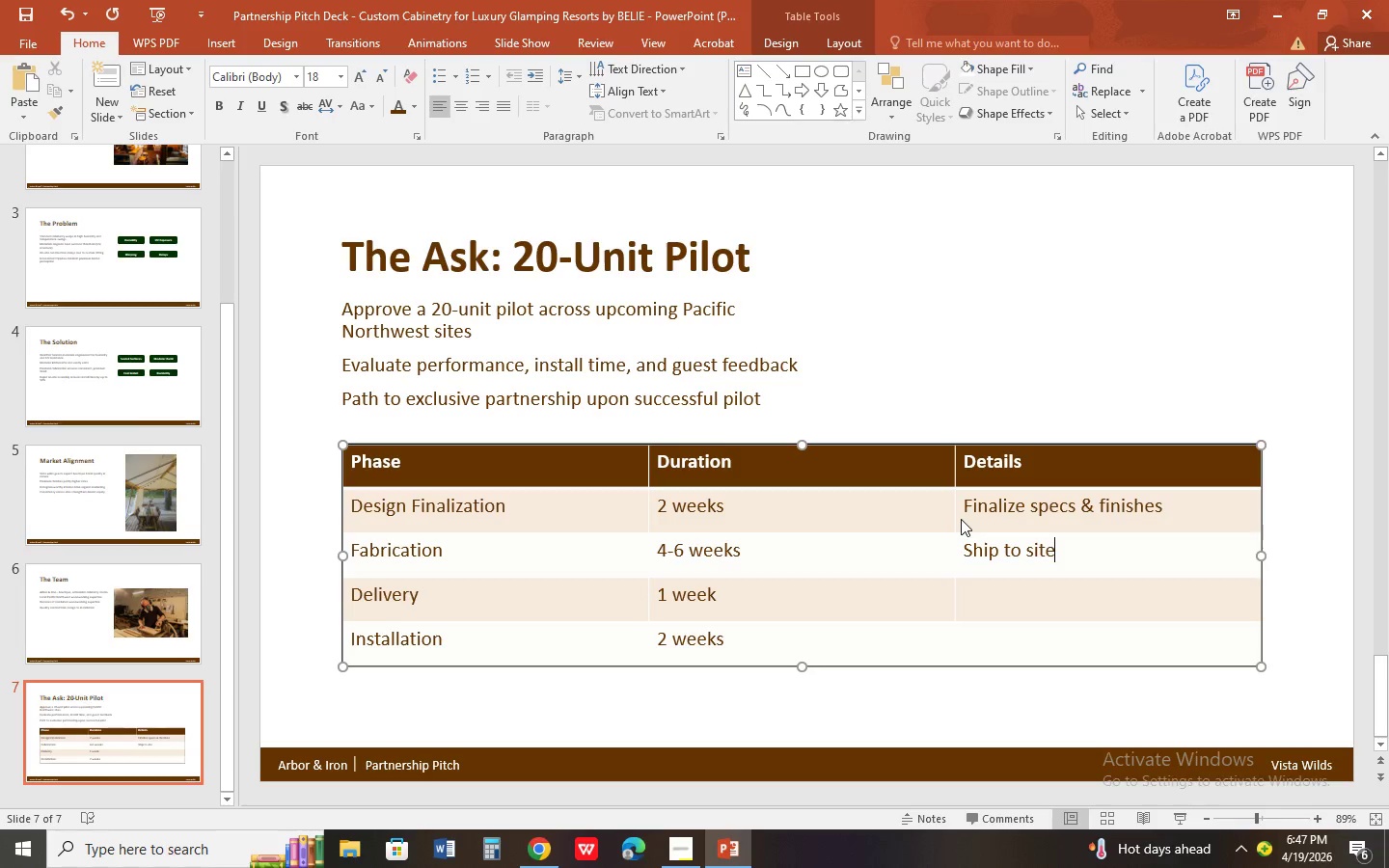 
key(ArrowDown)
 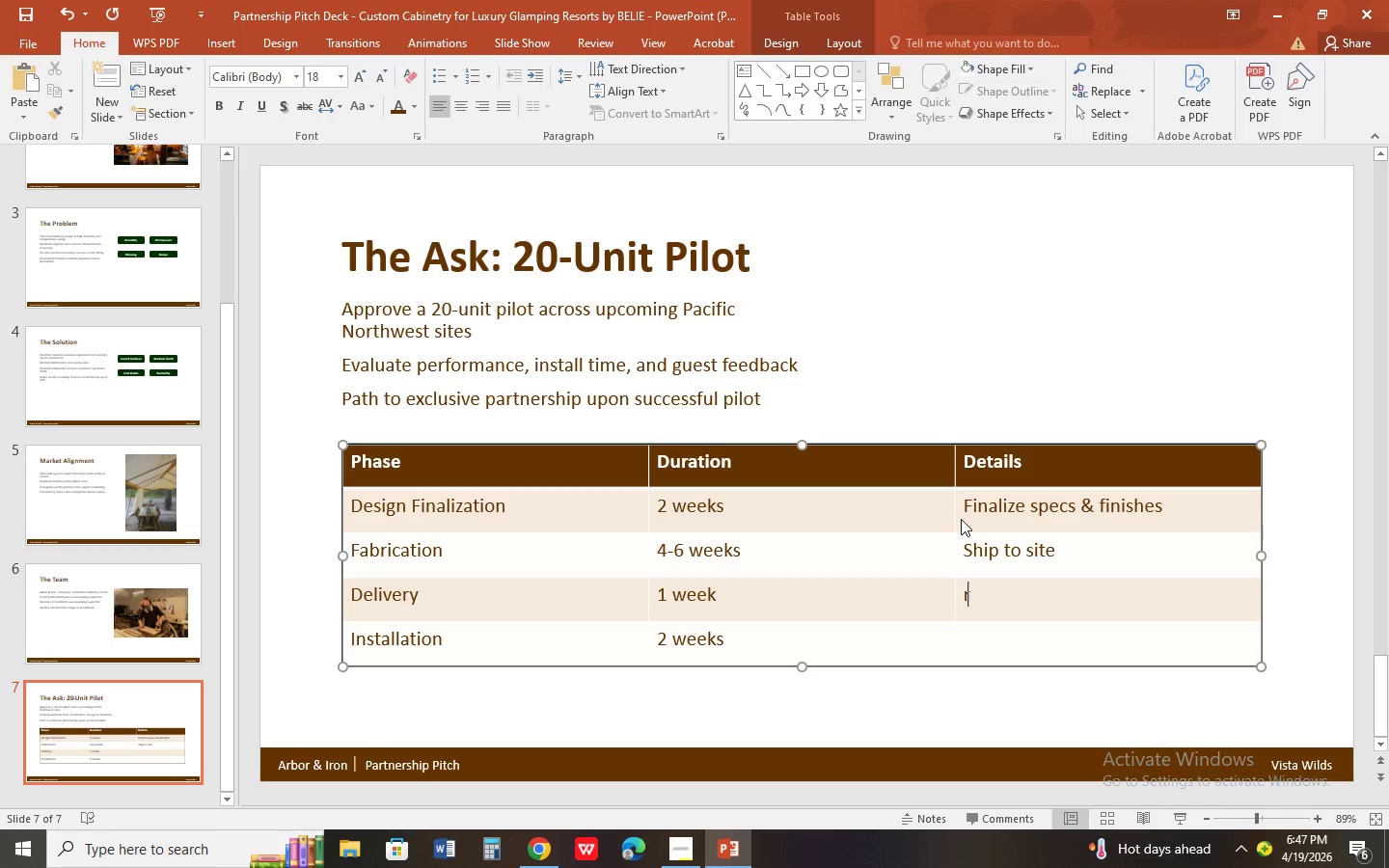 
type(rapid on-site assembly)
key(Escape)
key(Escape)
 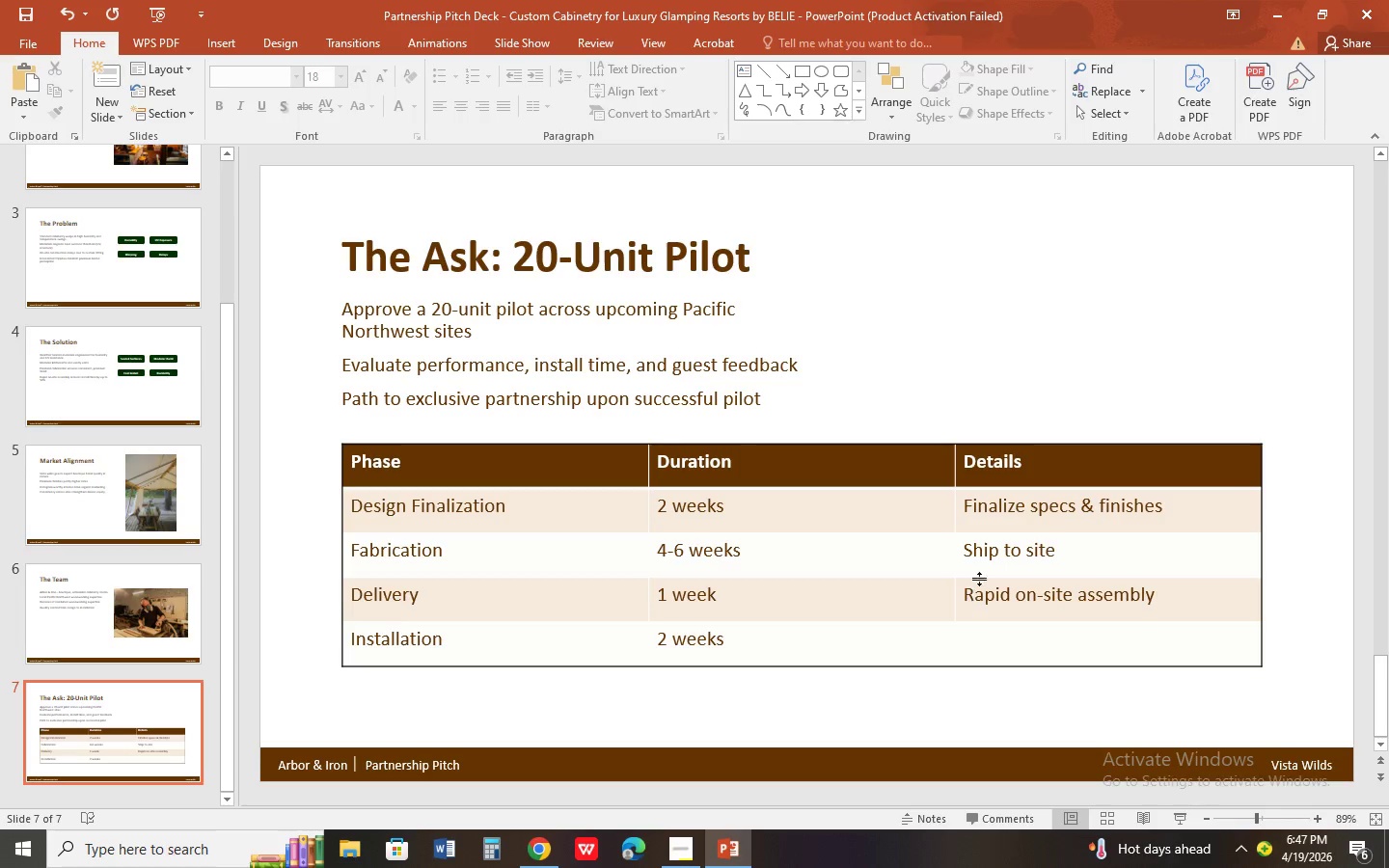 
scroll: coordinate [996, 530], scroll_direction: down, amount: 4.0
 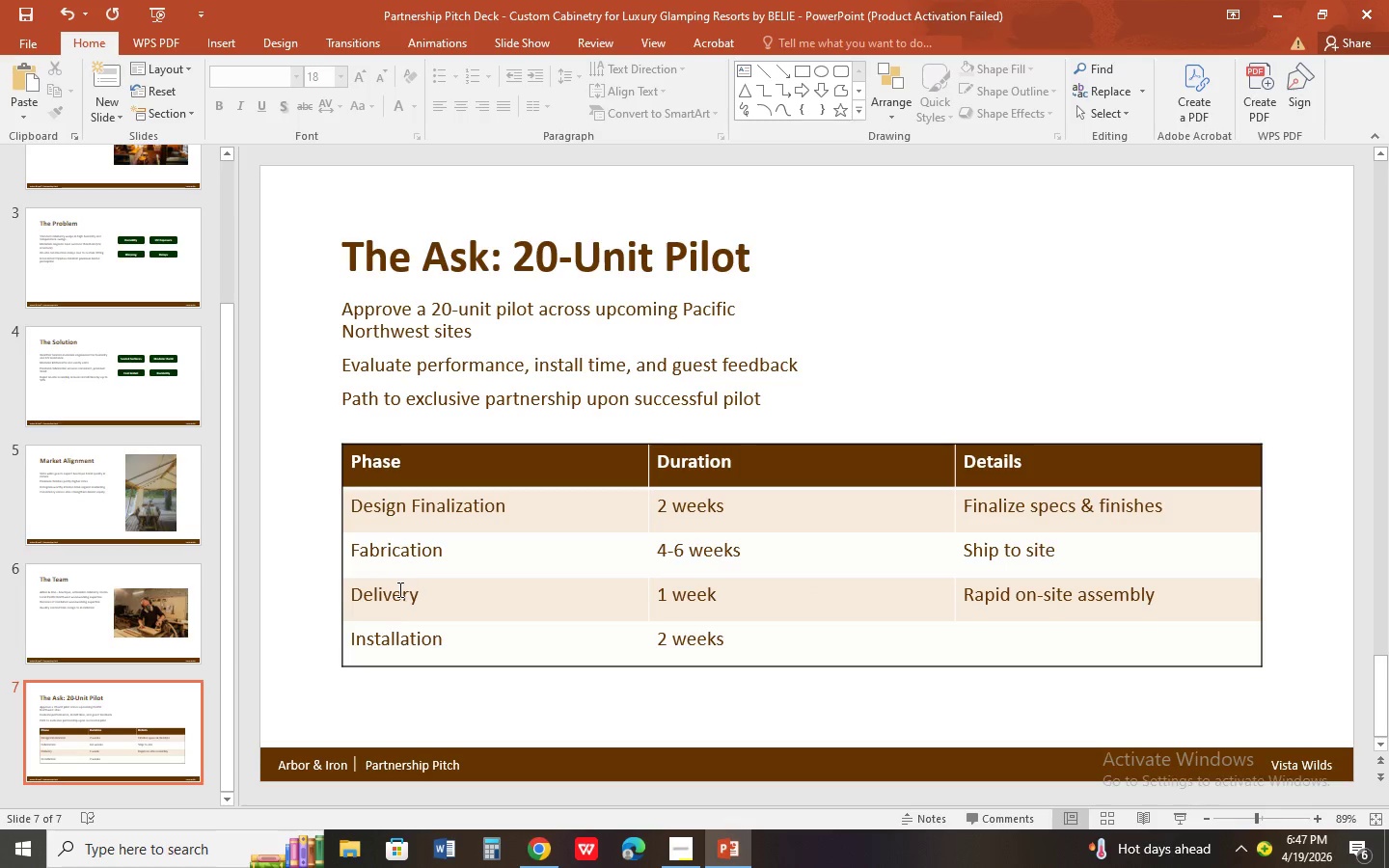 
scroll: coordinate [400, 586], scroll_direction: up, amount: 21.0
 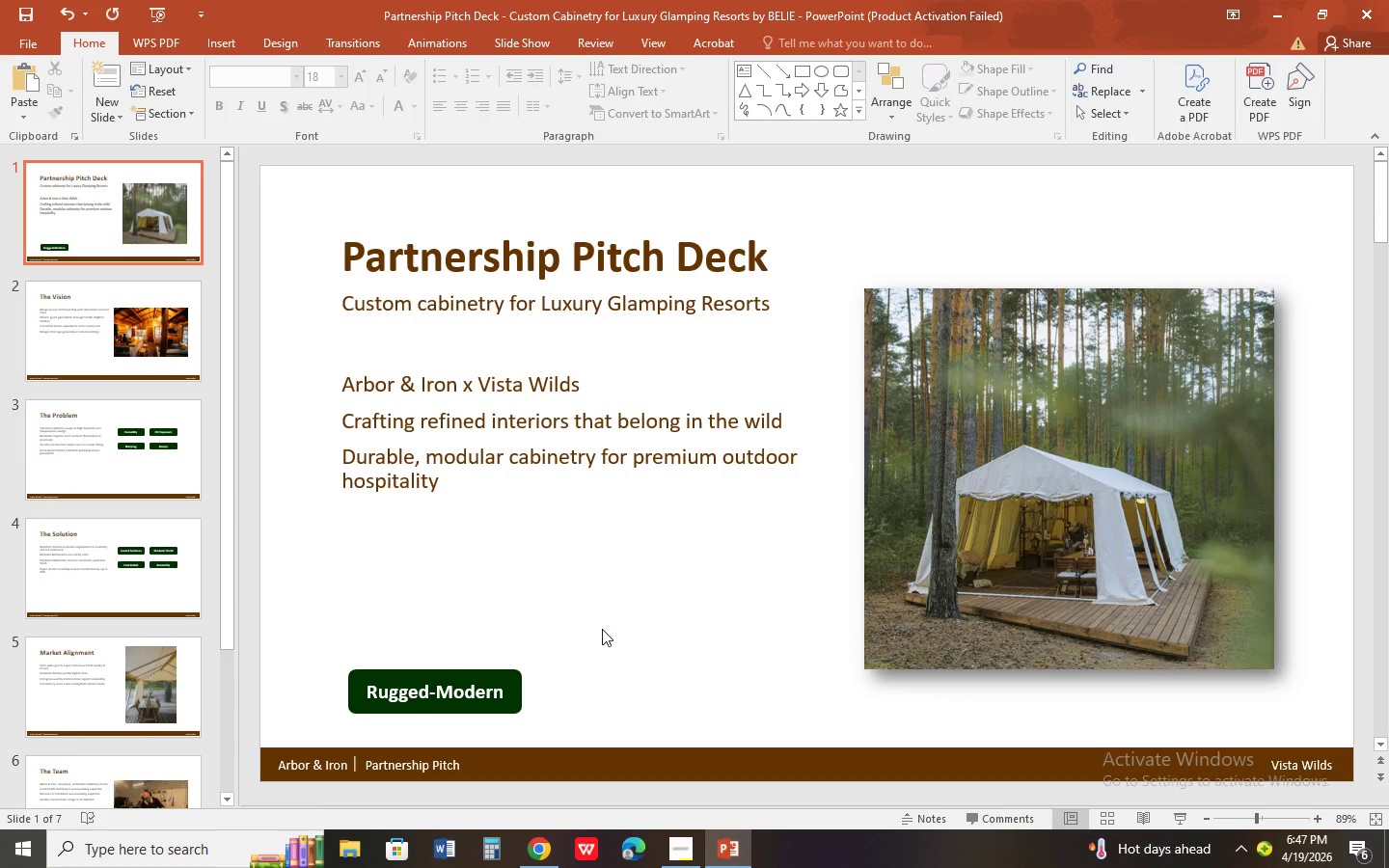 
scroll: coordinate [638, 593], scroll_direction: down, amount: 2.0
 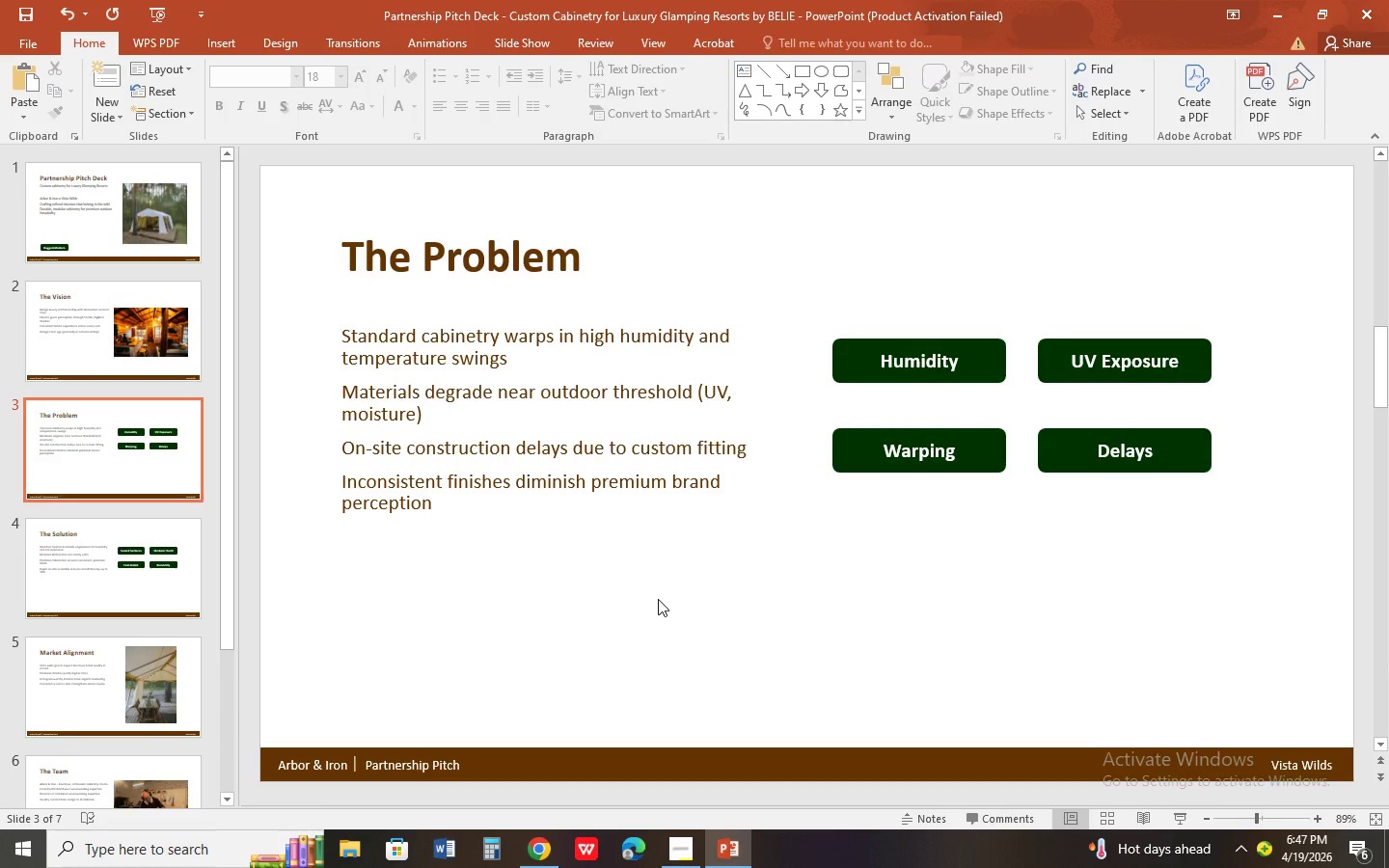 
scroll: coordinate [658, 599], scroll_direction: up, amount: 5.0
 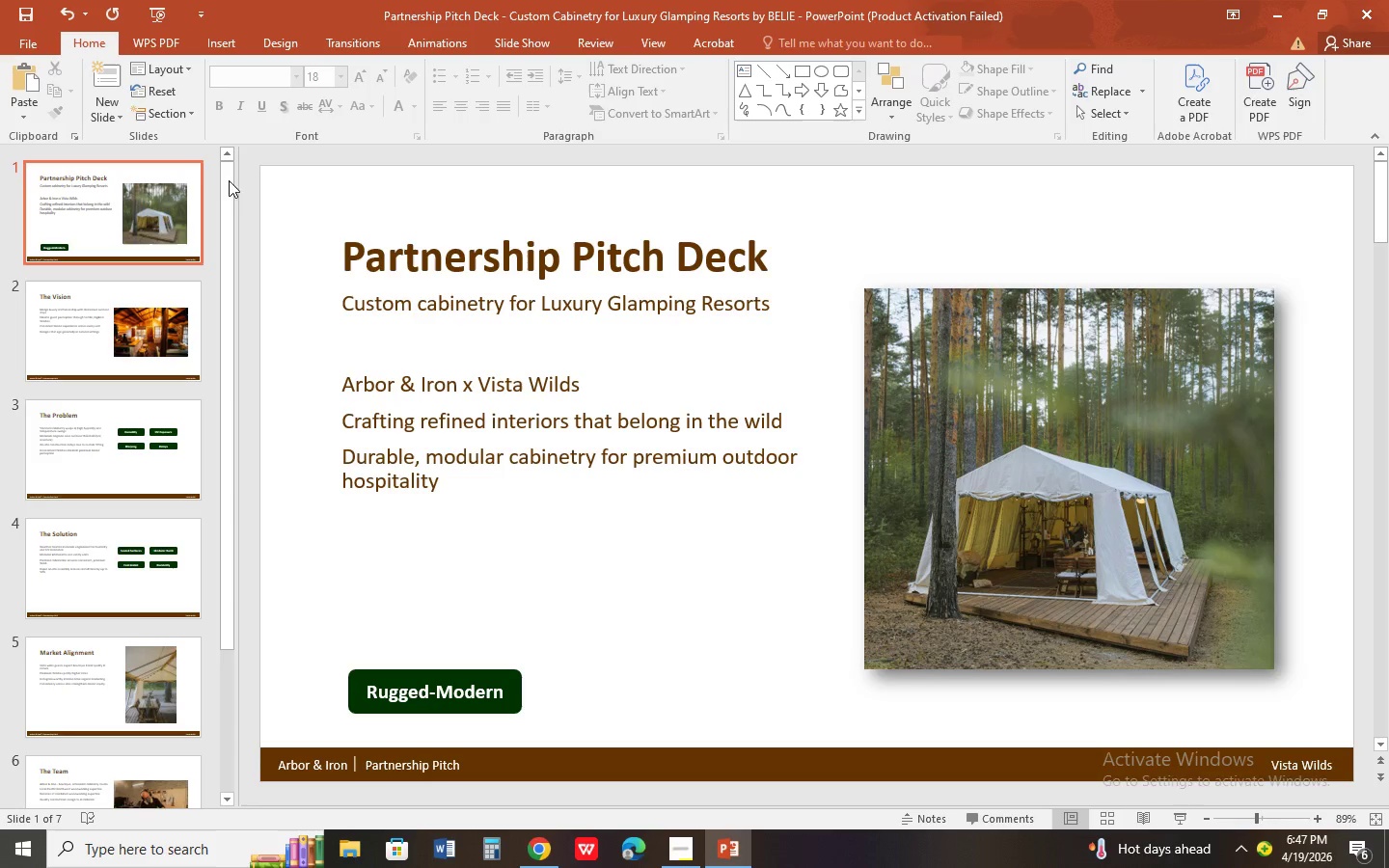 
left_click([32, 12])
 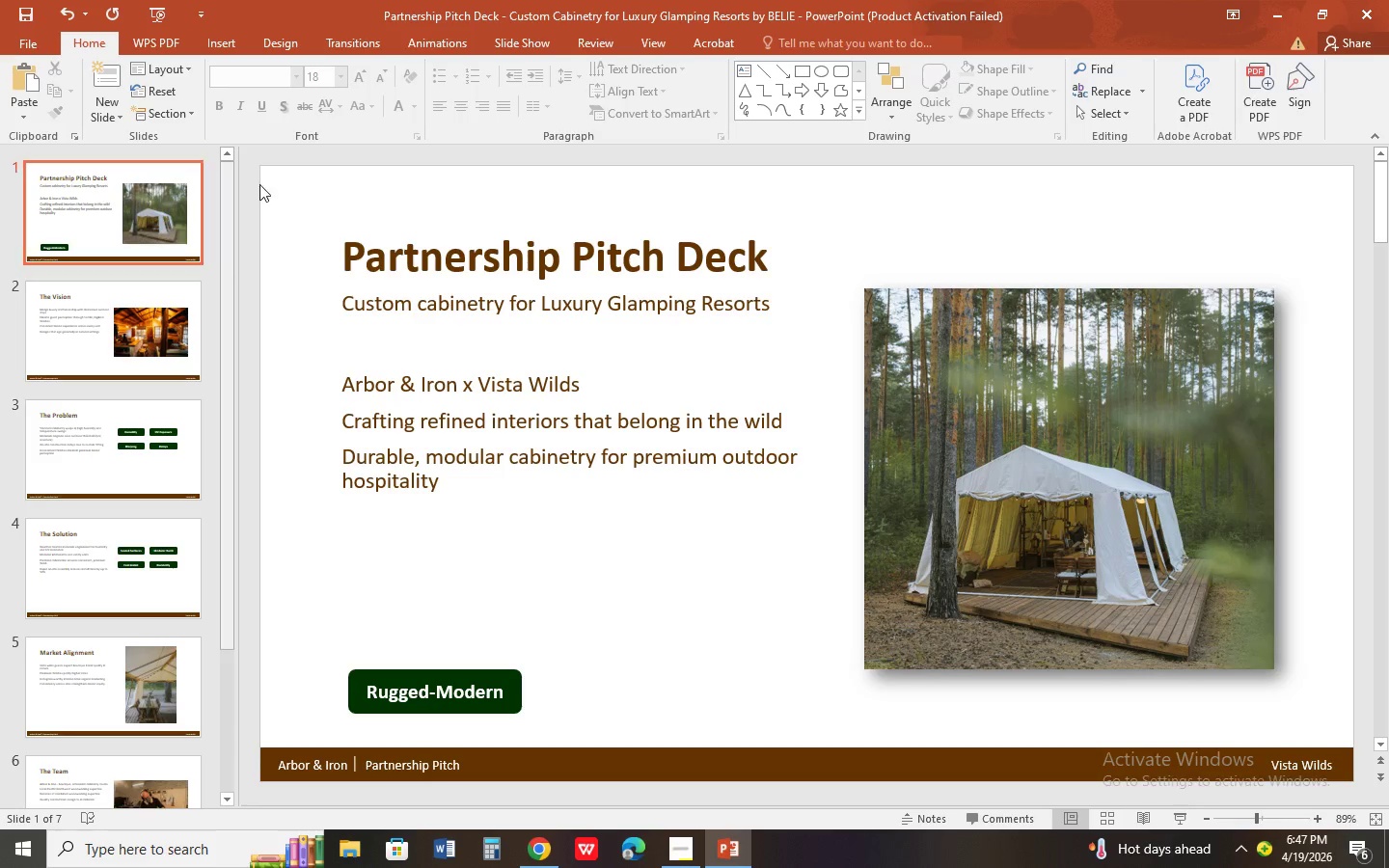 
left_click([536, 273])
 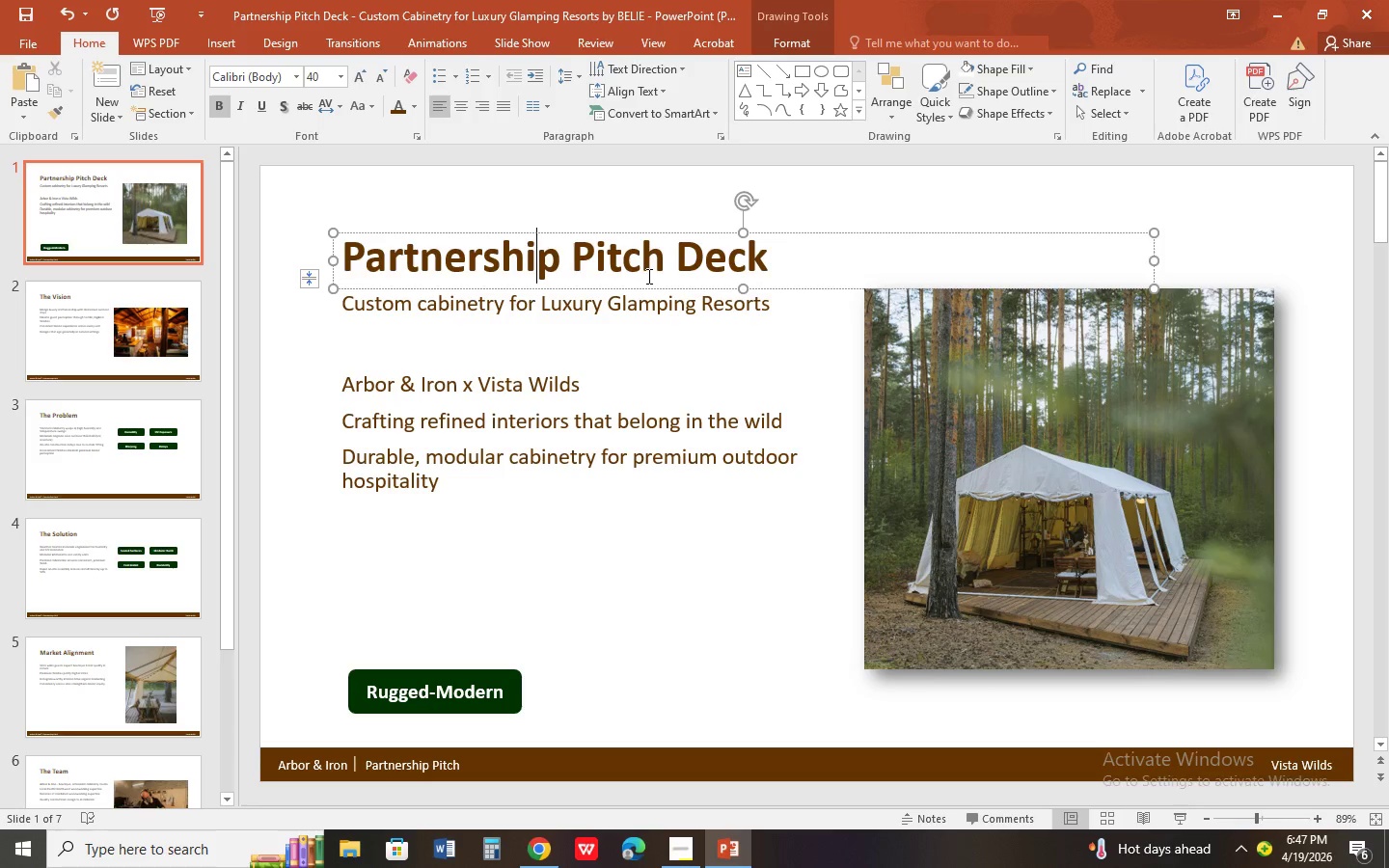 
left_click([649, 285])
 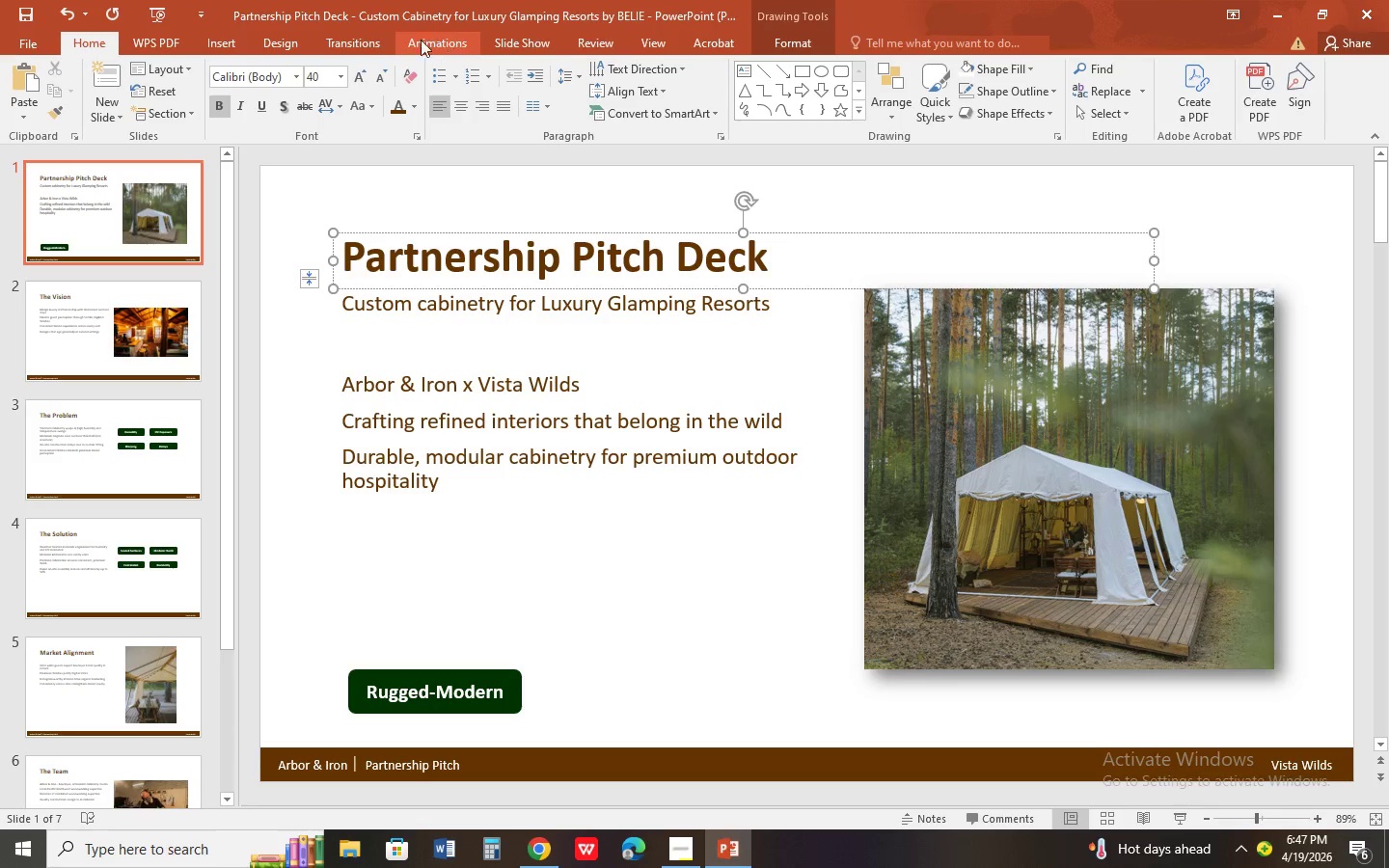 
left_click([365, 47])
 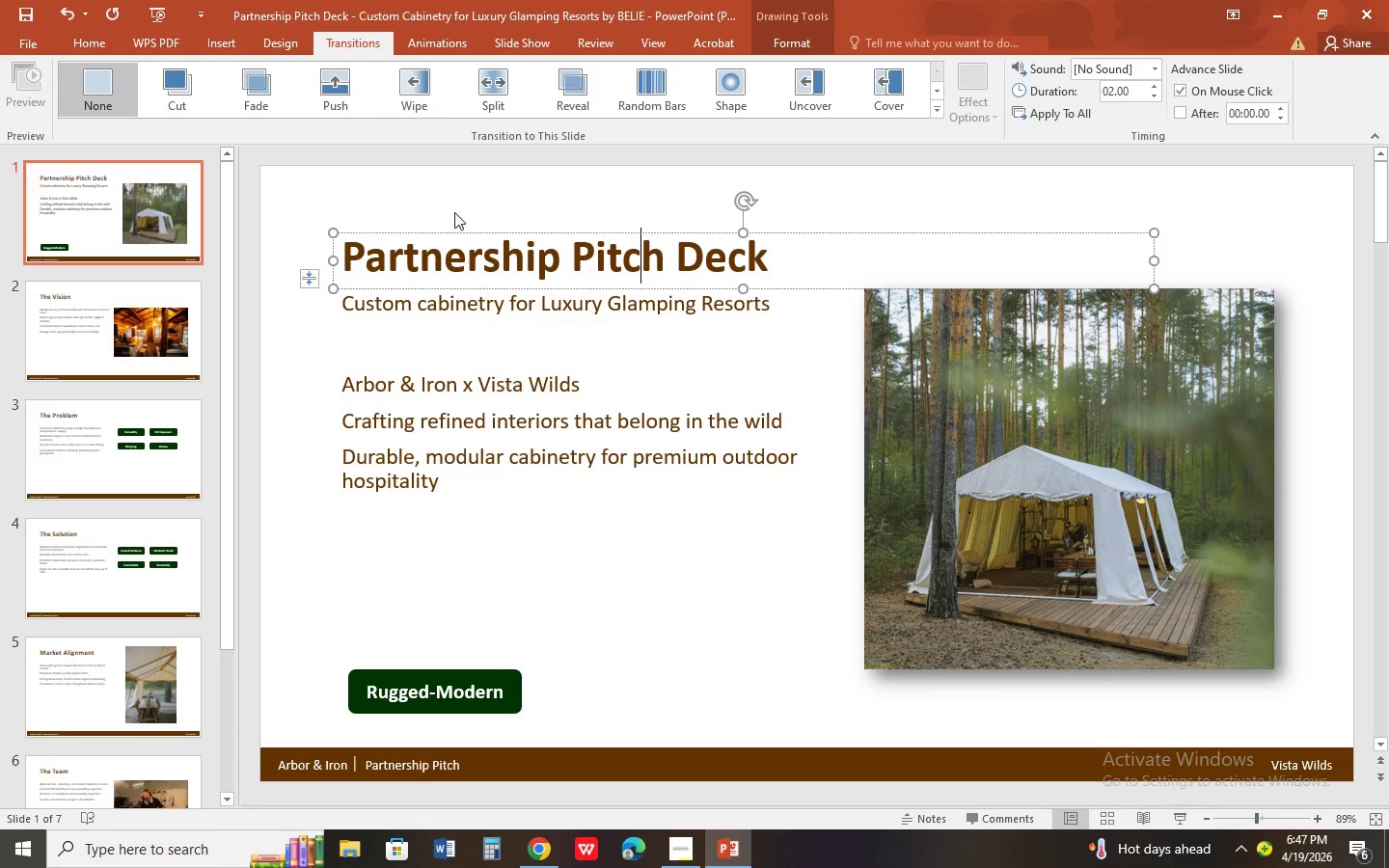 
key(Escape)
 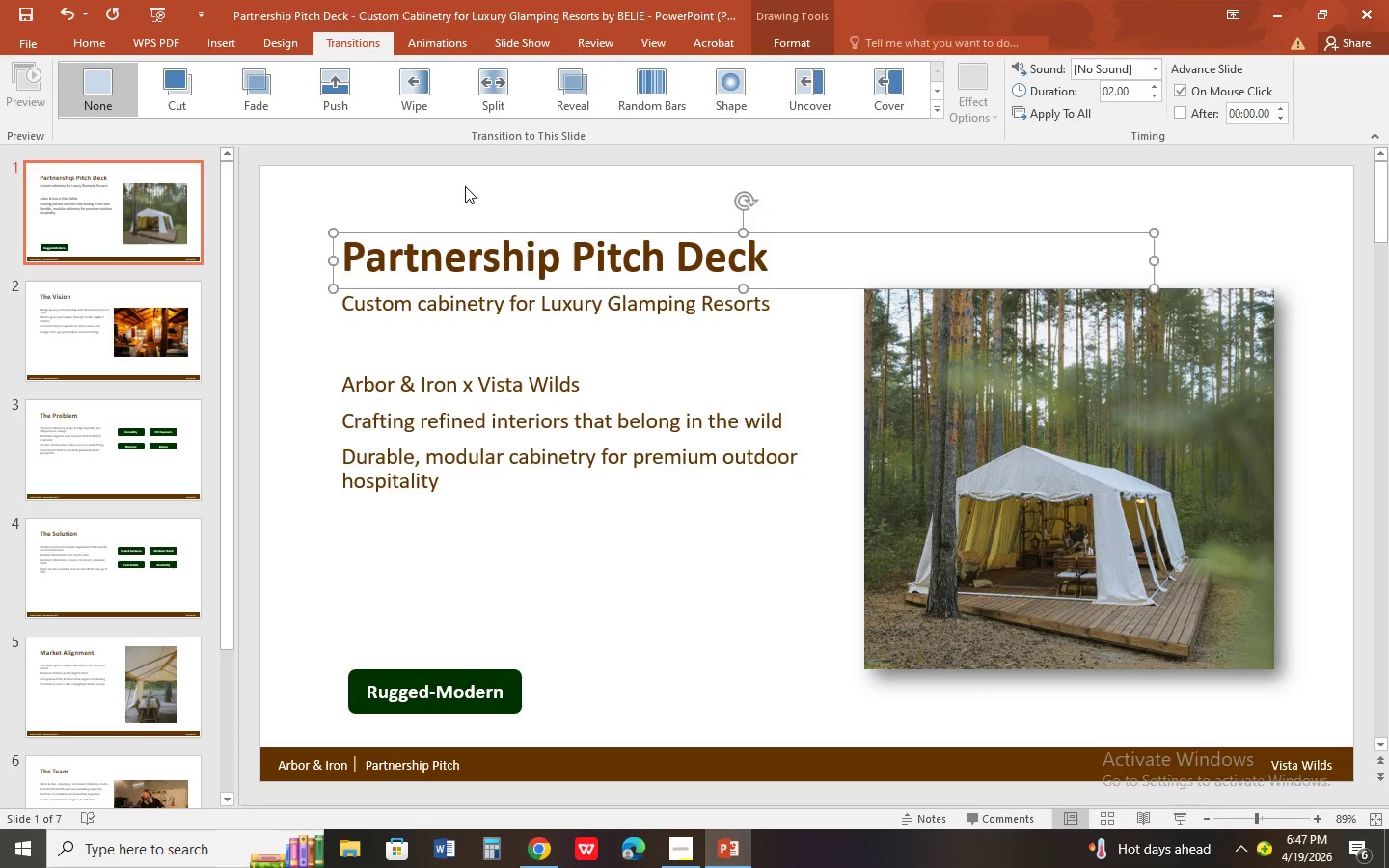 
left_click([465, 186])
 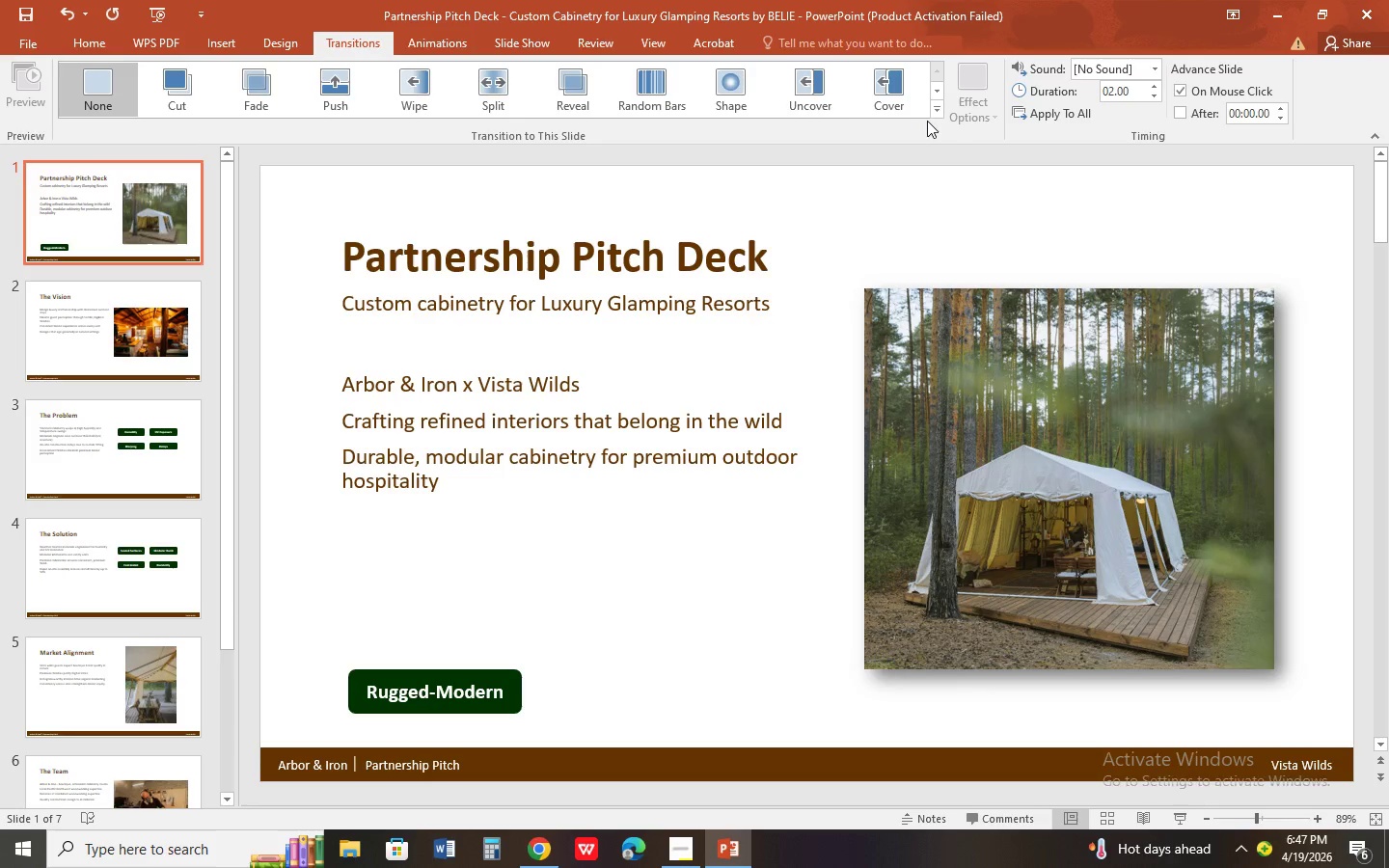 
left_click([935, 106])
 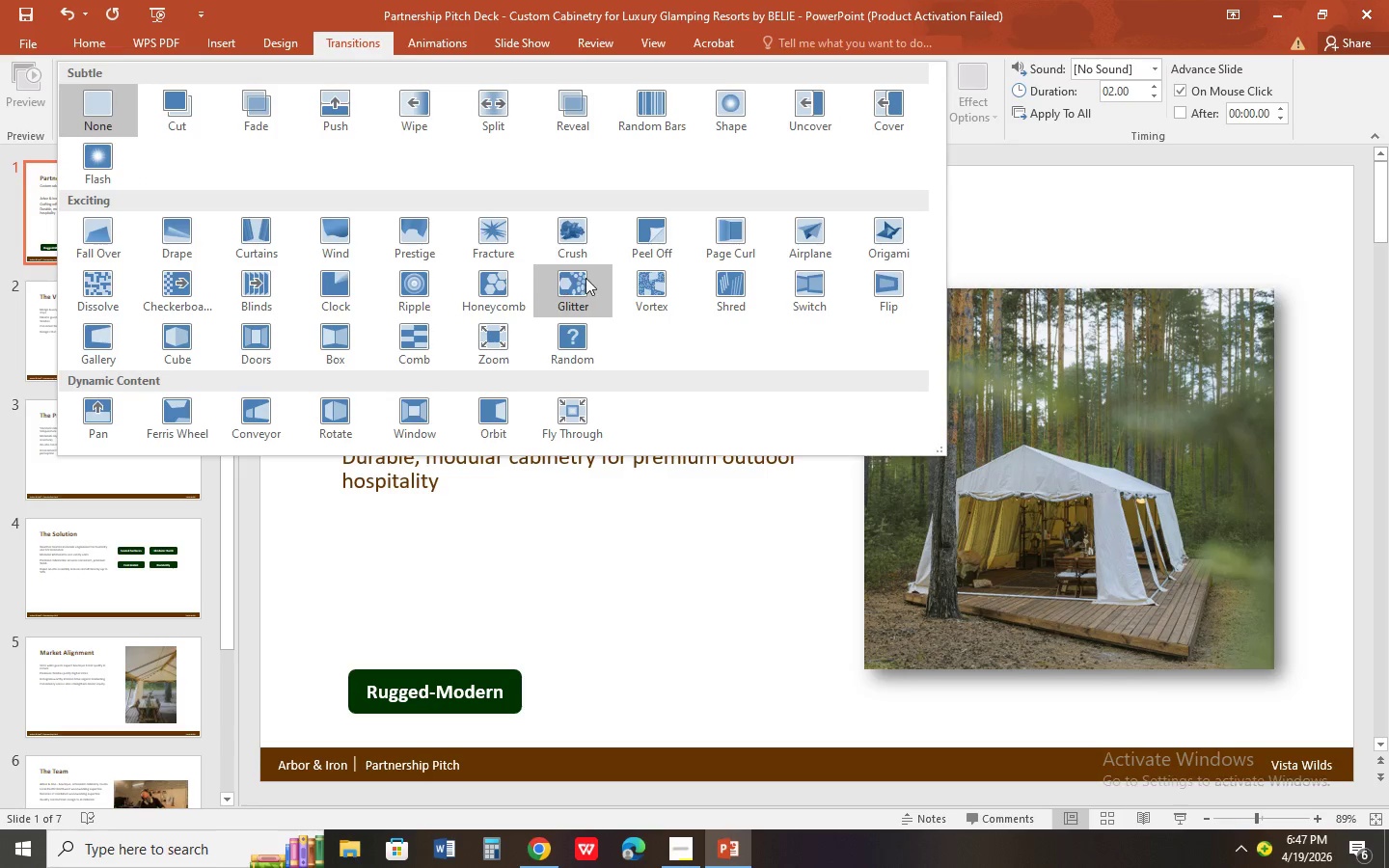 
left_click([586, 279])
 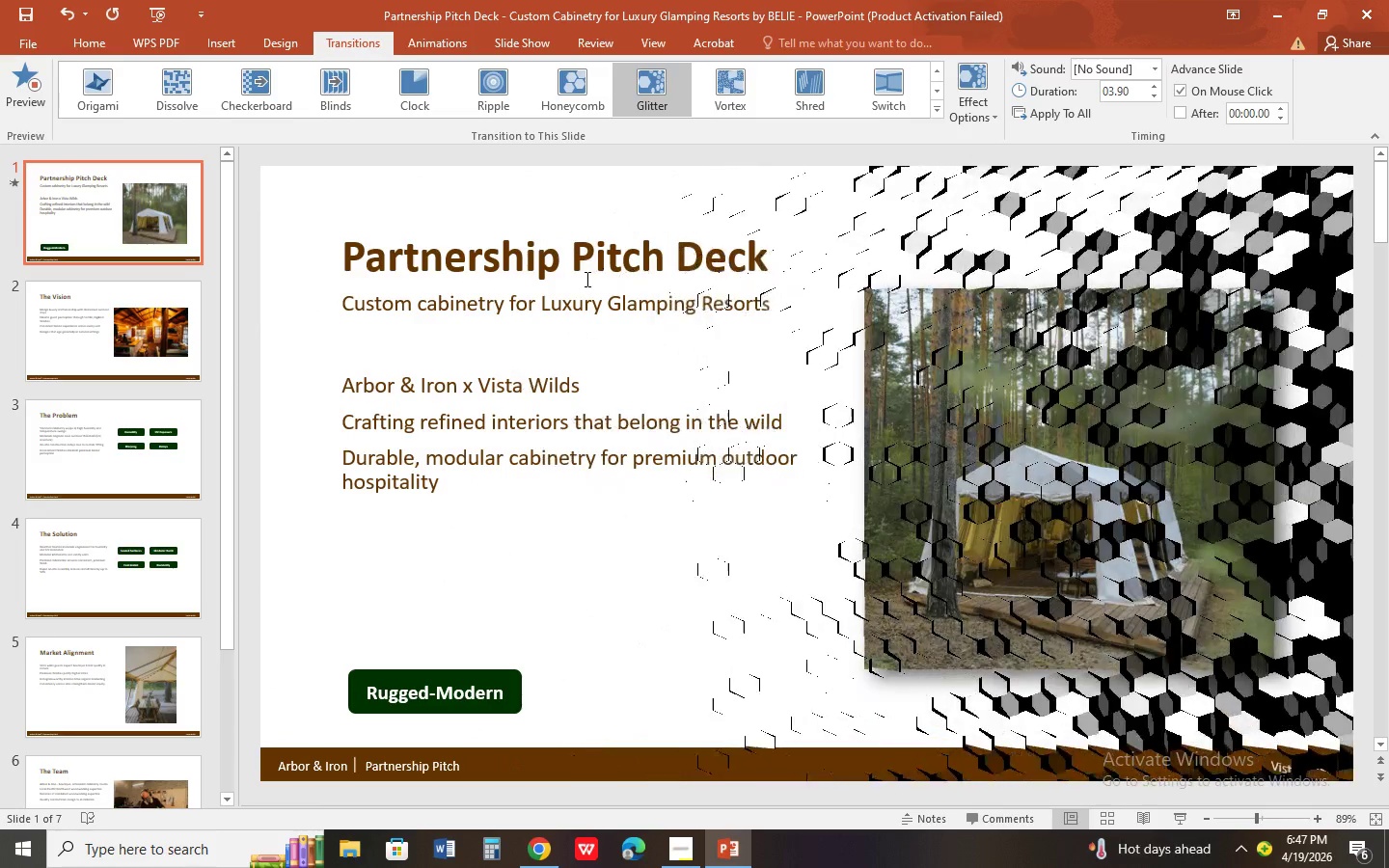 
left_click([666, 247])
 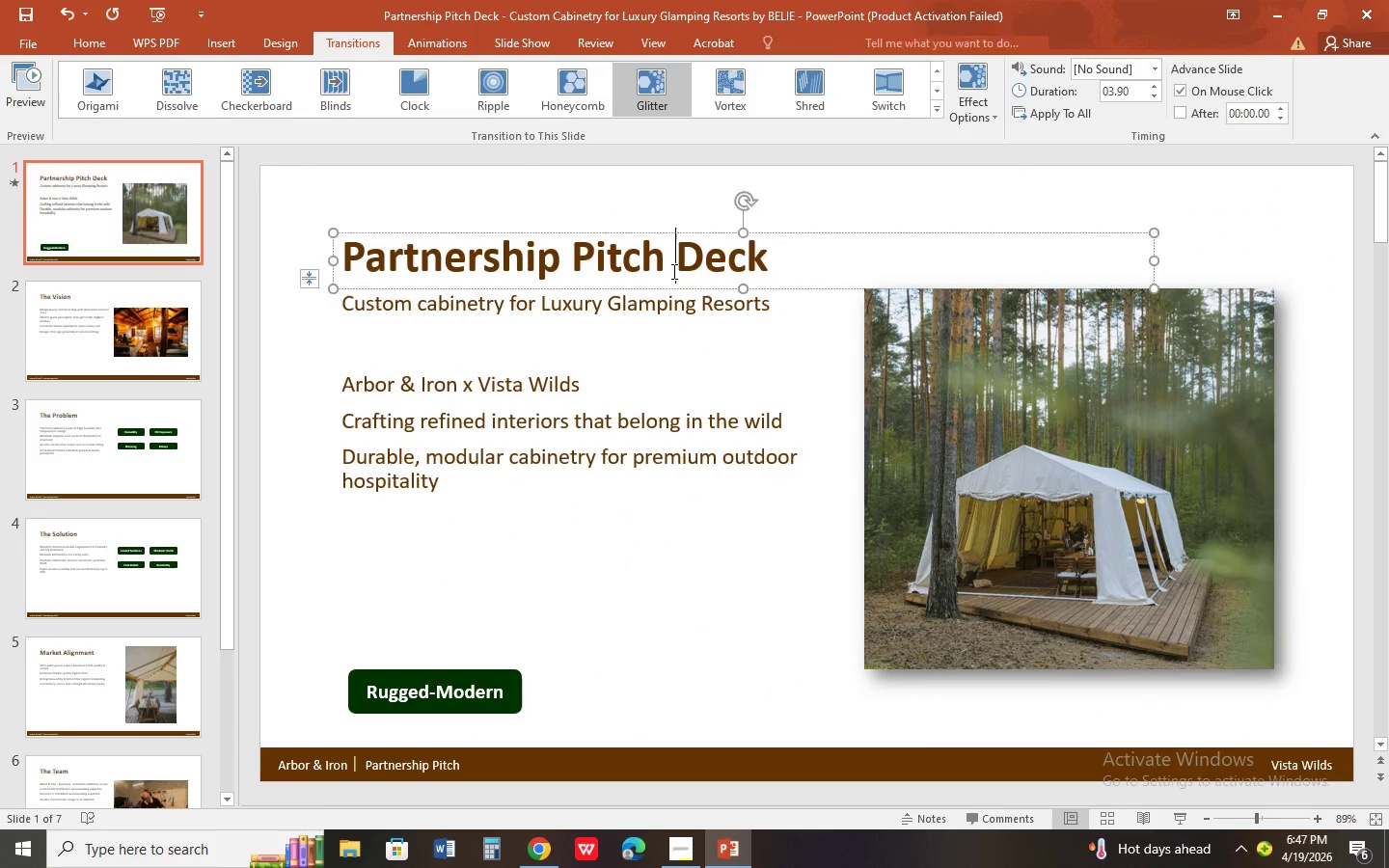 
left_click([672, 271])
 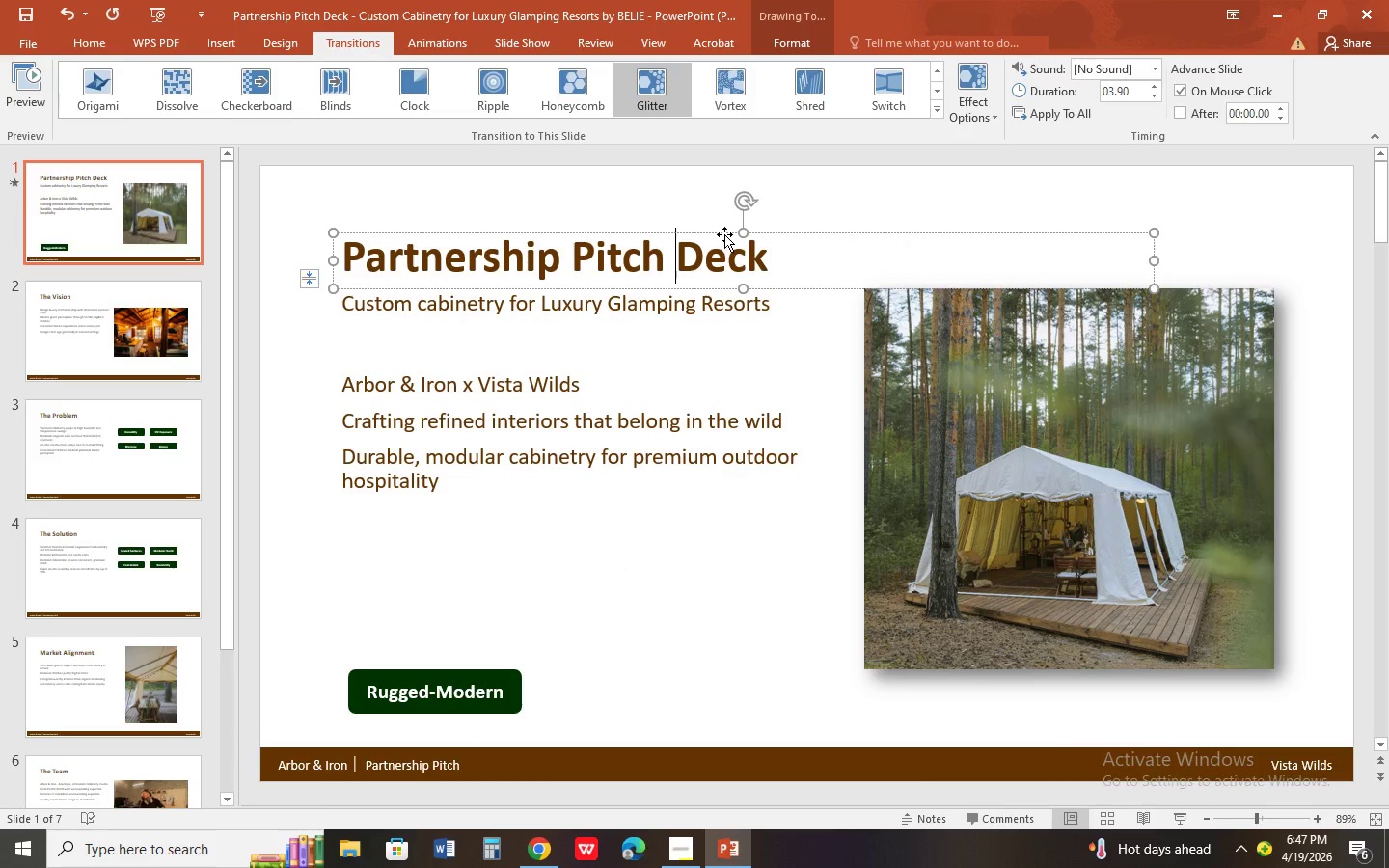 
left_click([724, 234])
 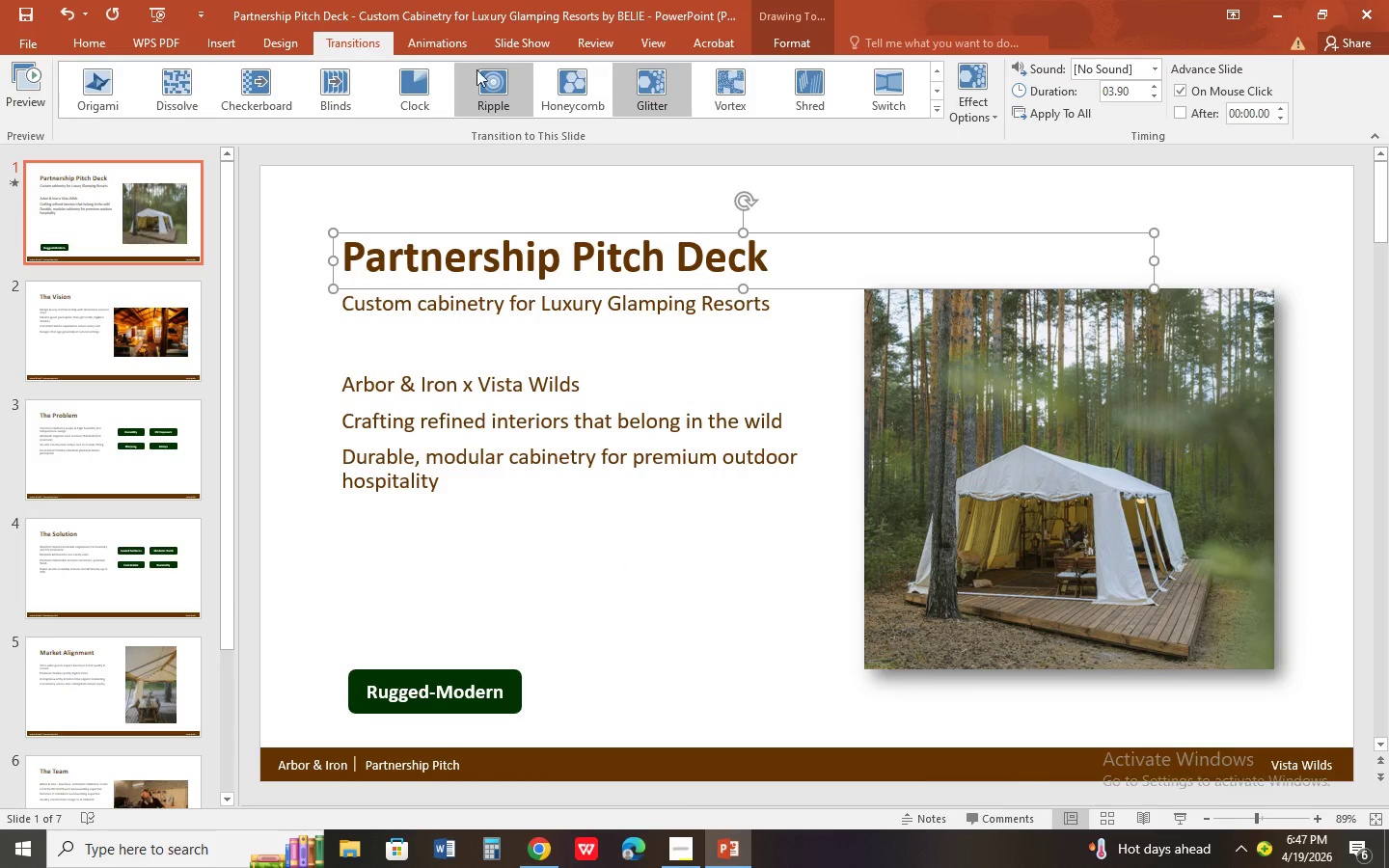 
left_click([447, 41])
 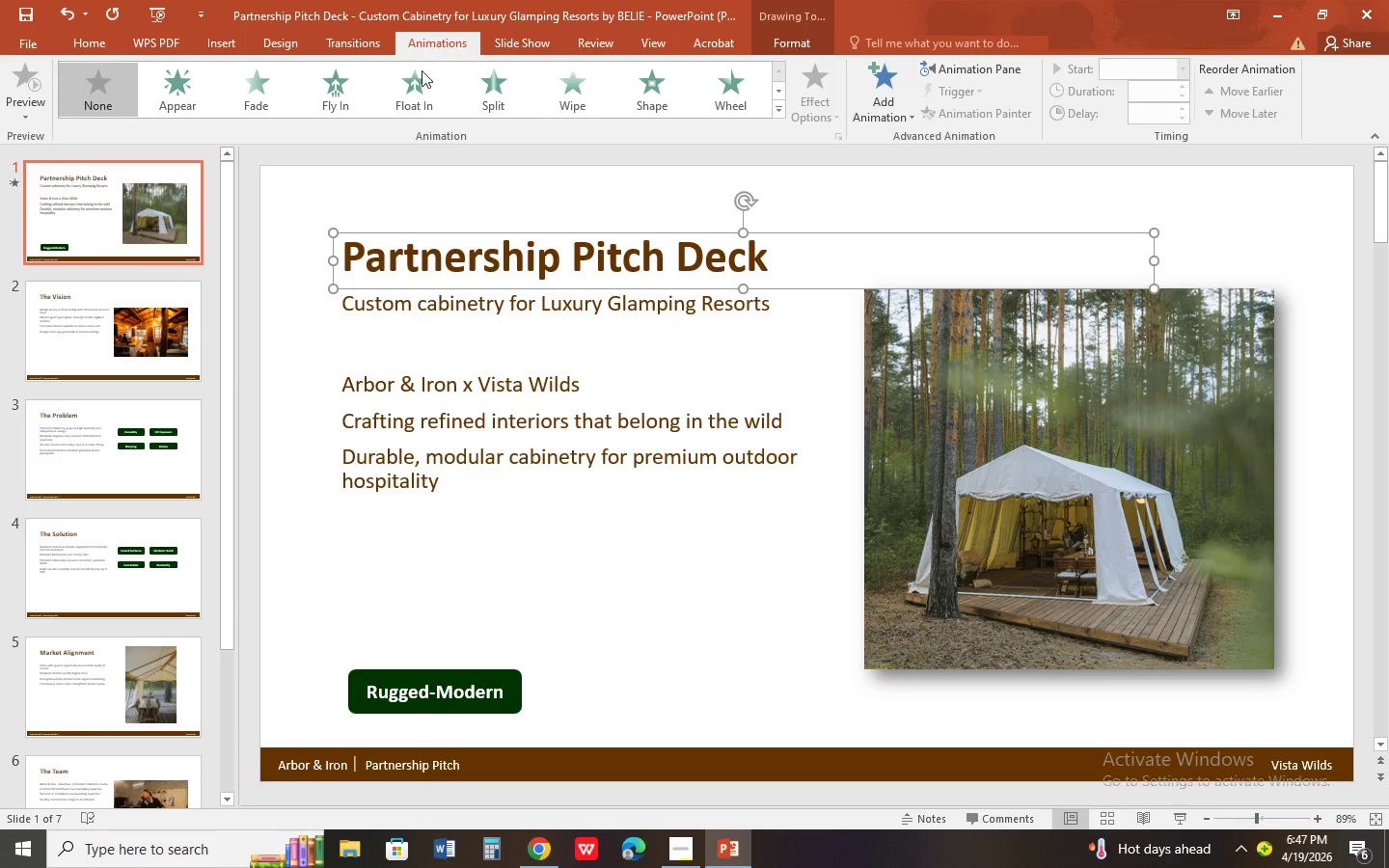 
left_click([405, 86])
 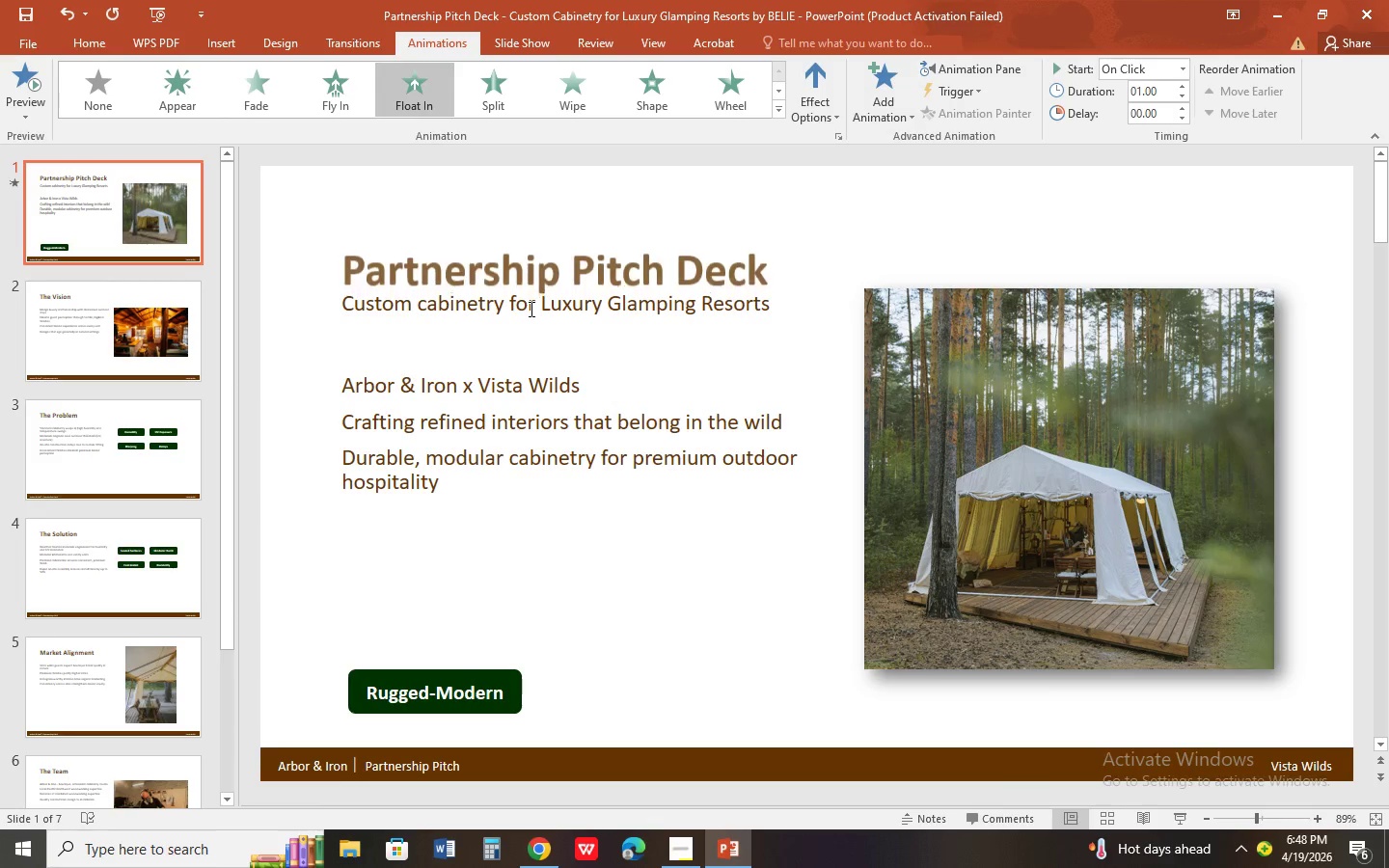 
left_click([530, 309])
 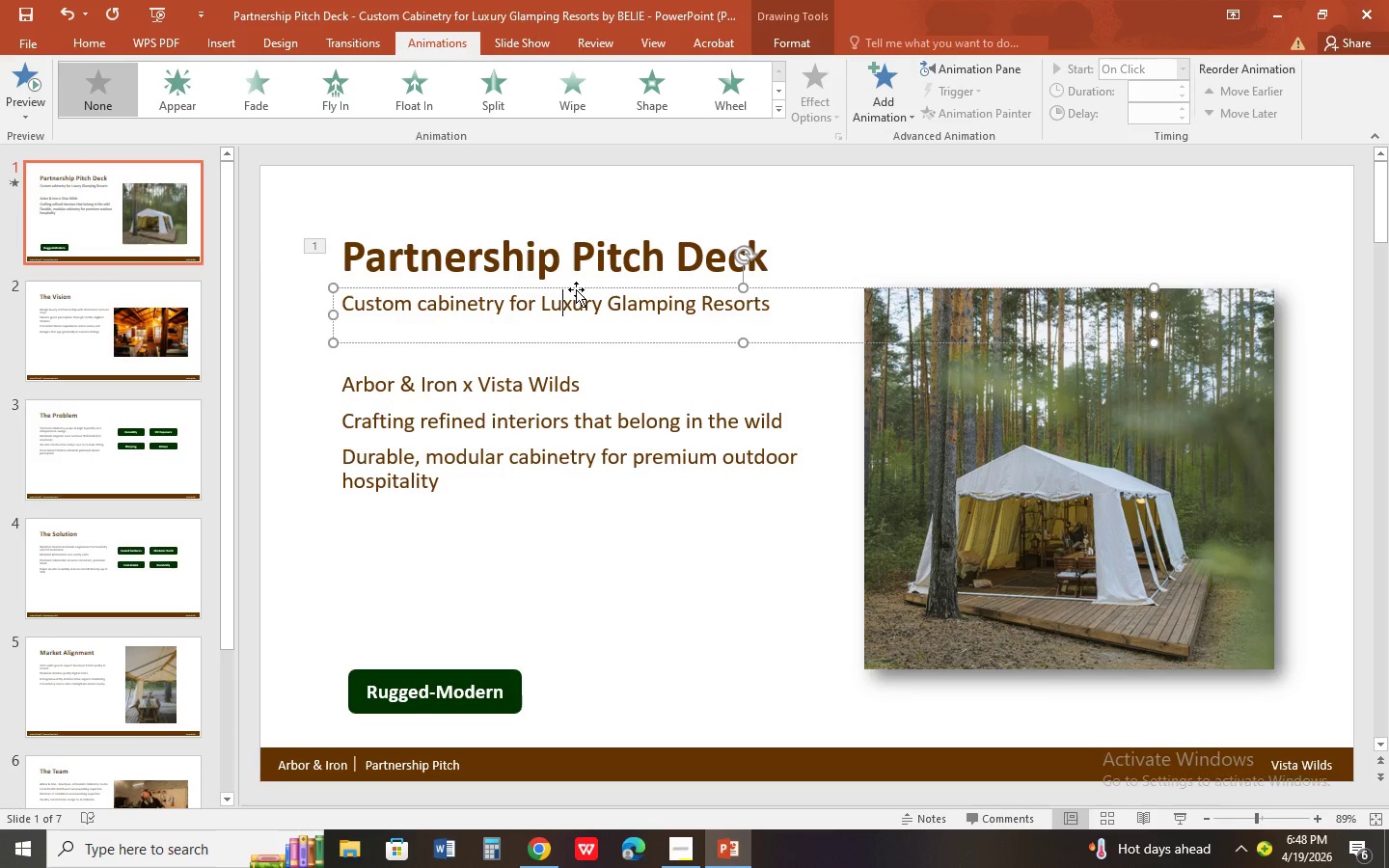 
left_click([576, 289])
 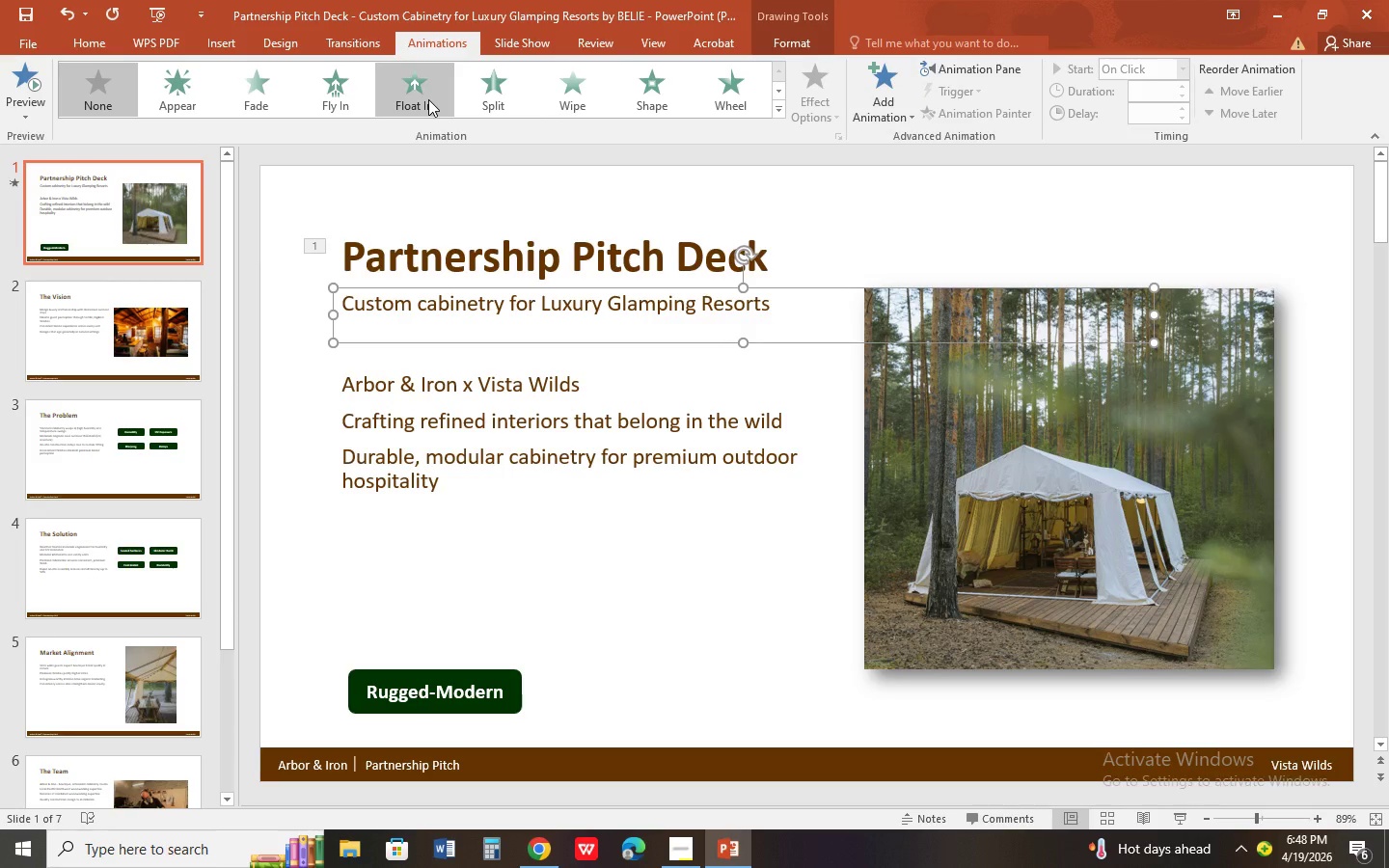 
left_click([428, 99])
 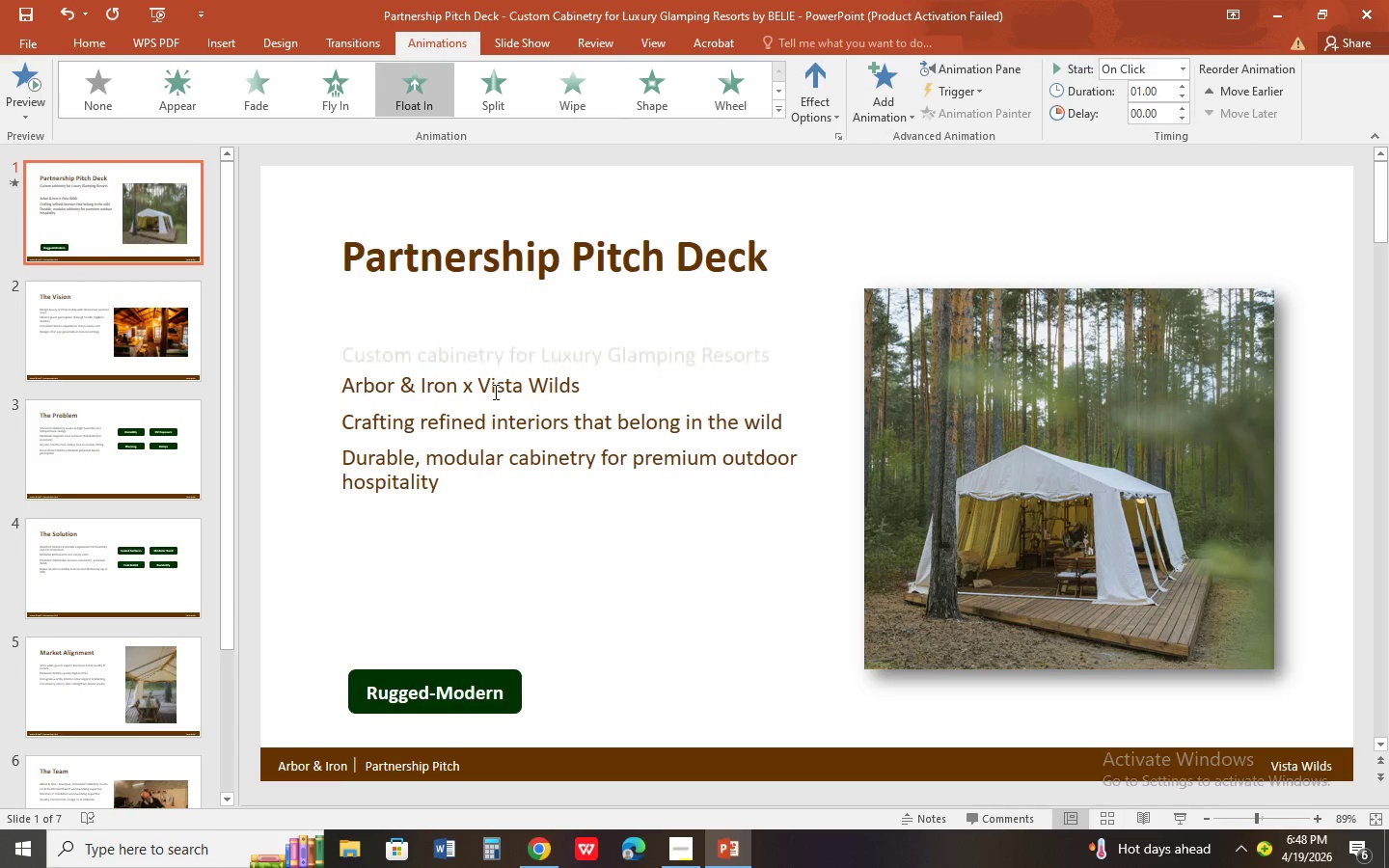 
left_click([494, 392])
 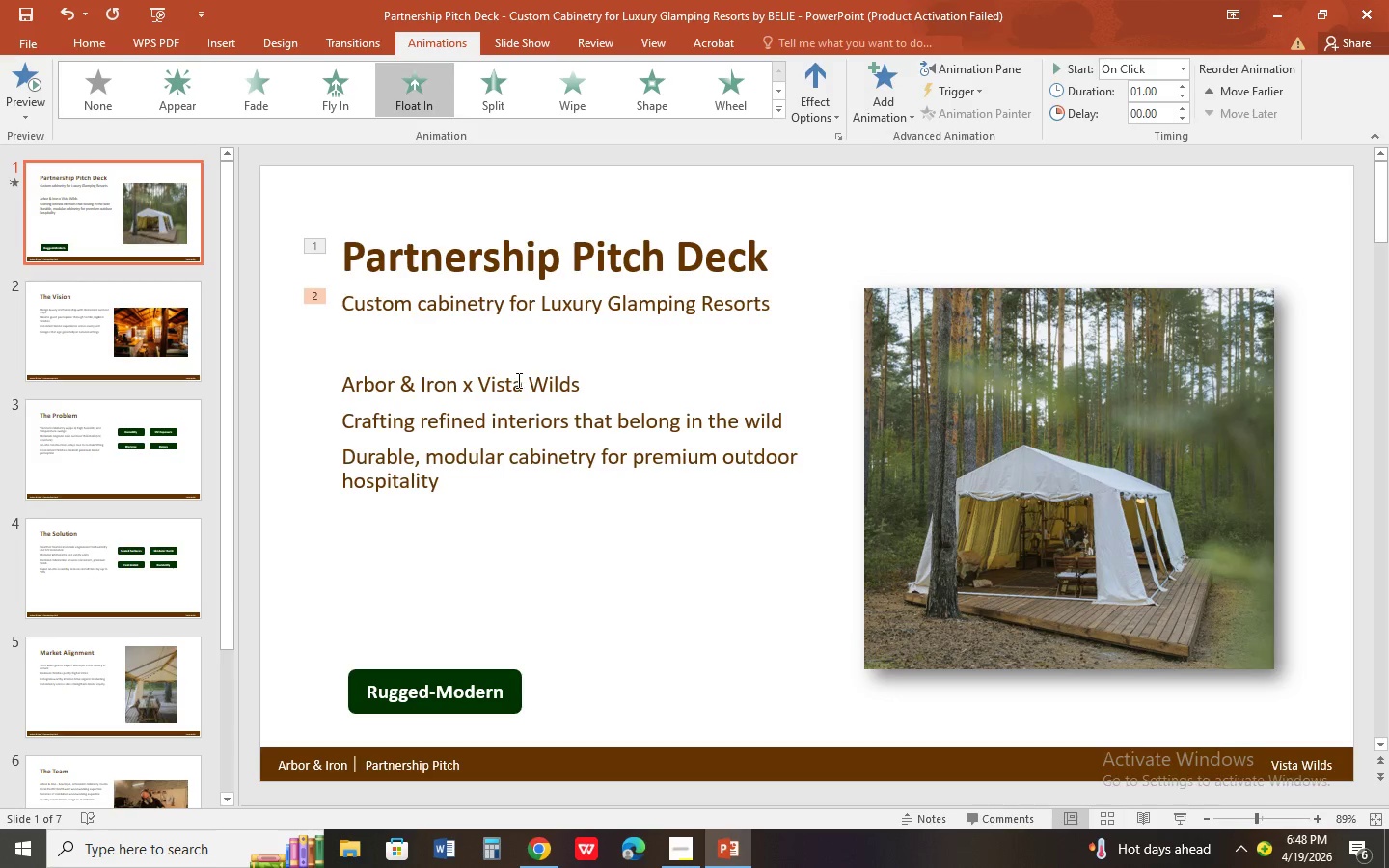 
left_click([517, 380])
 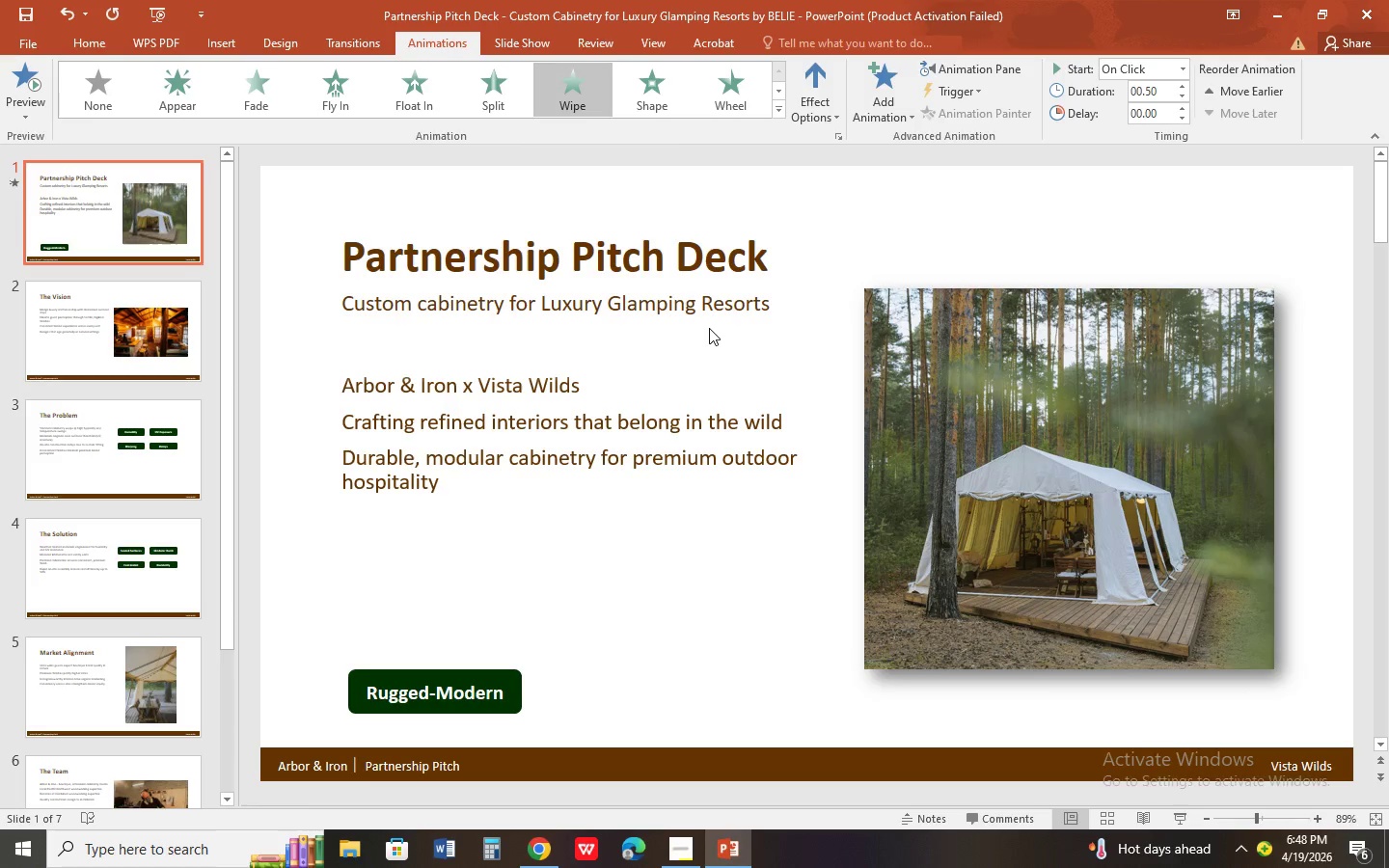 
left_click([911, 393])
 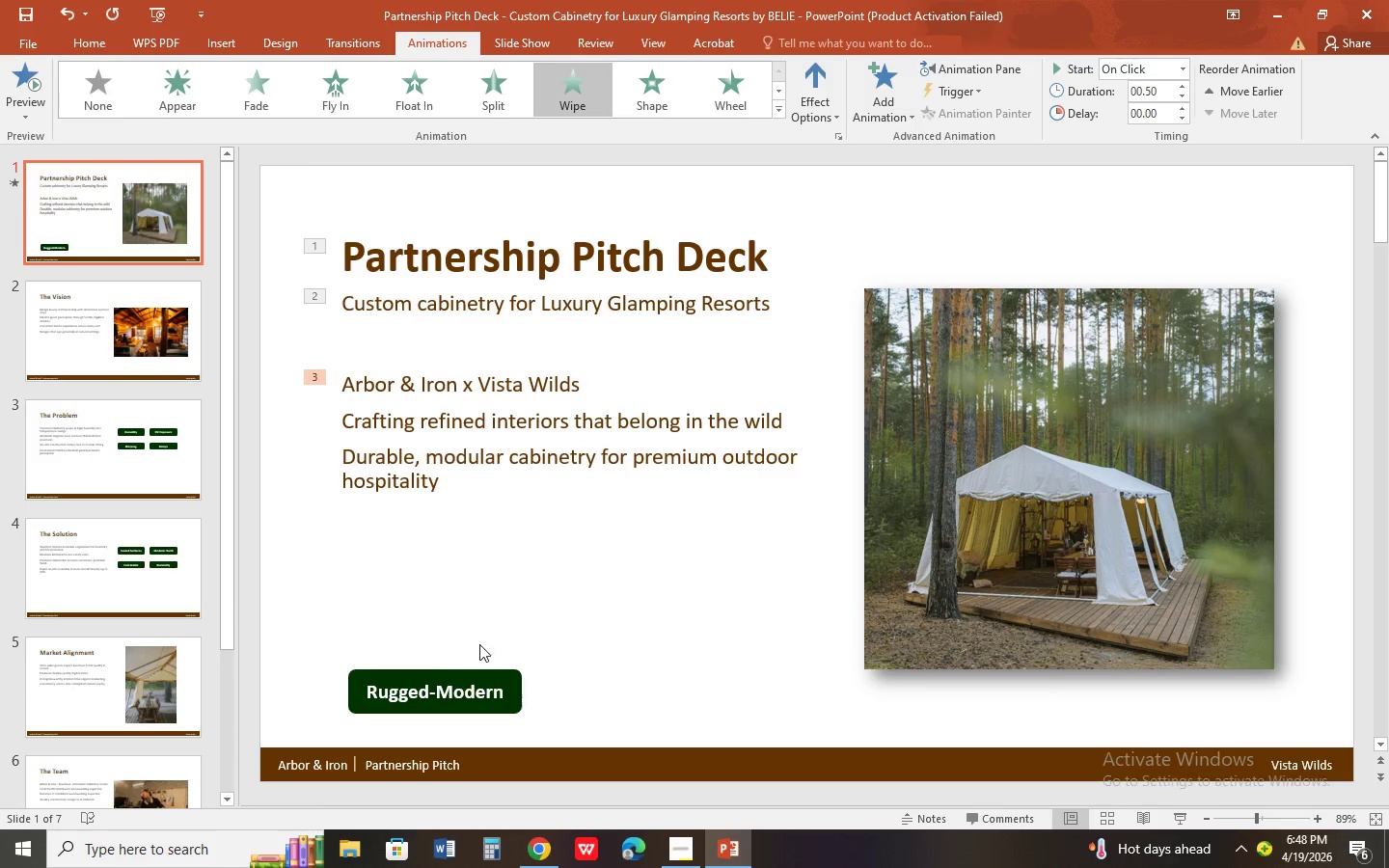 
left_click([451, 684])
 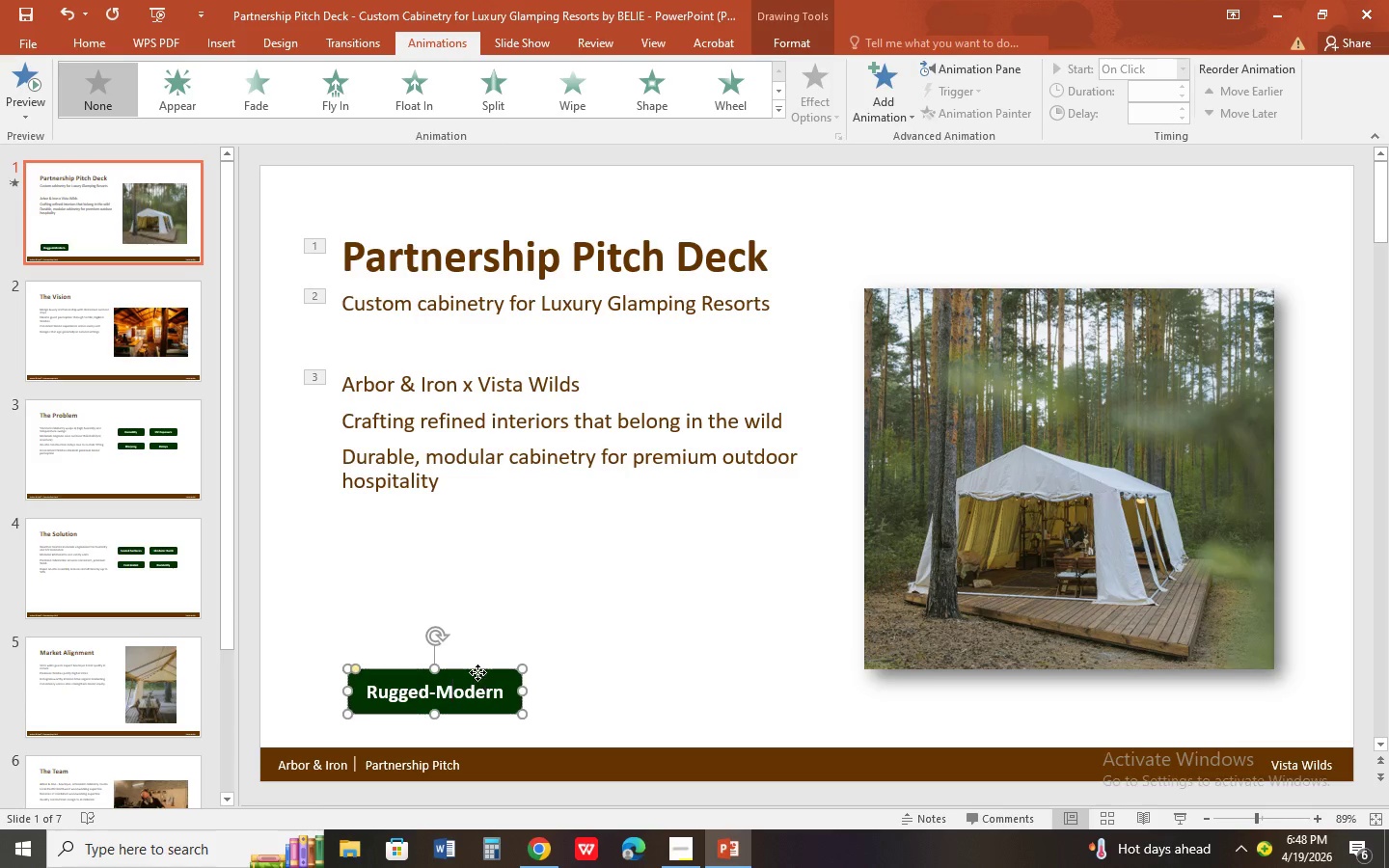 
left_click([477, 672])
 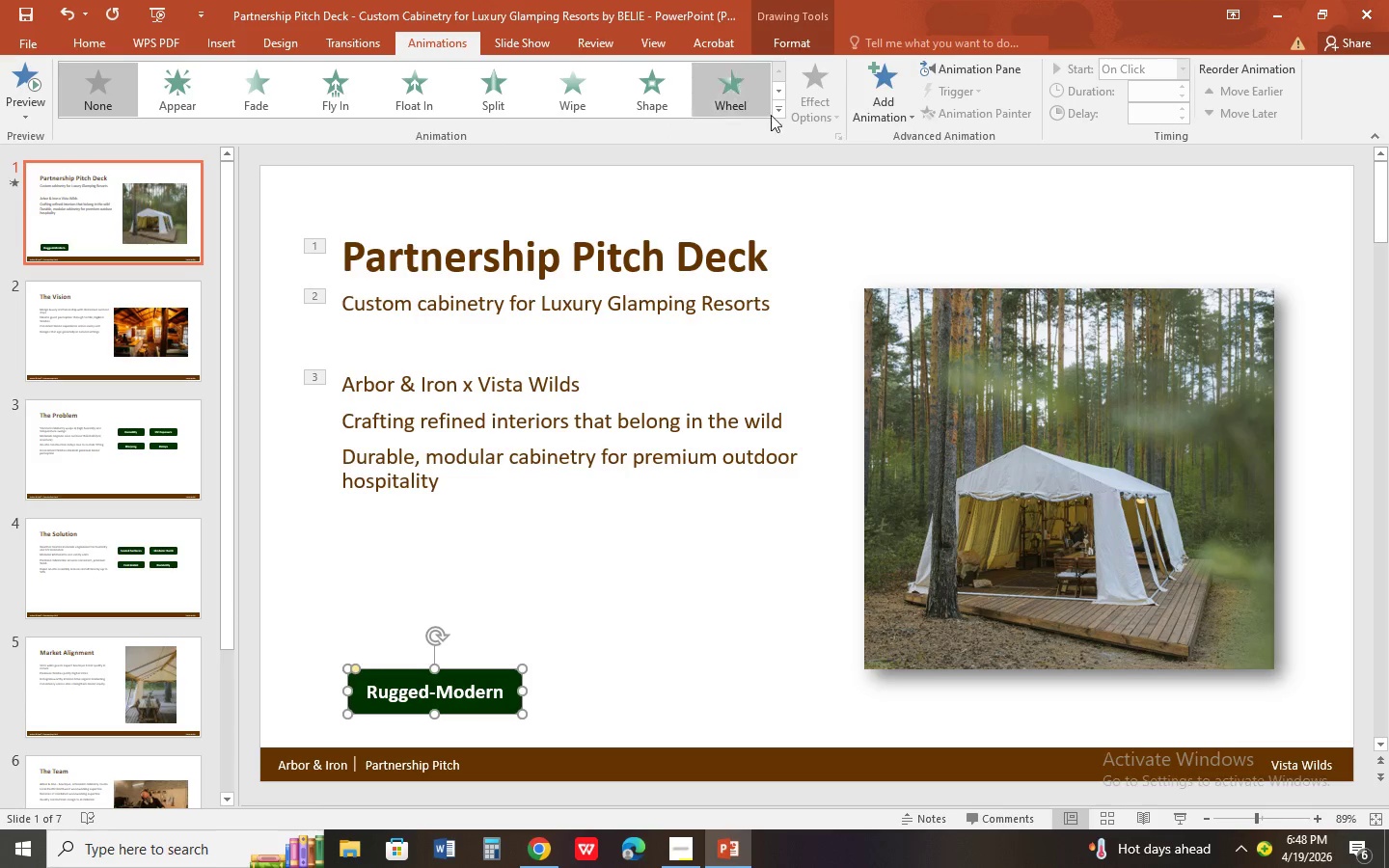 
left_click([665, 96])
 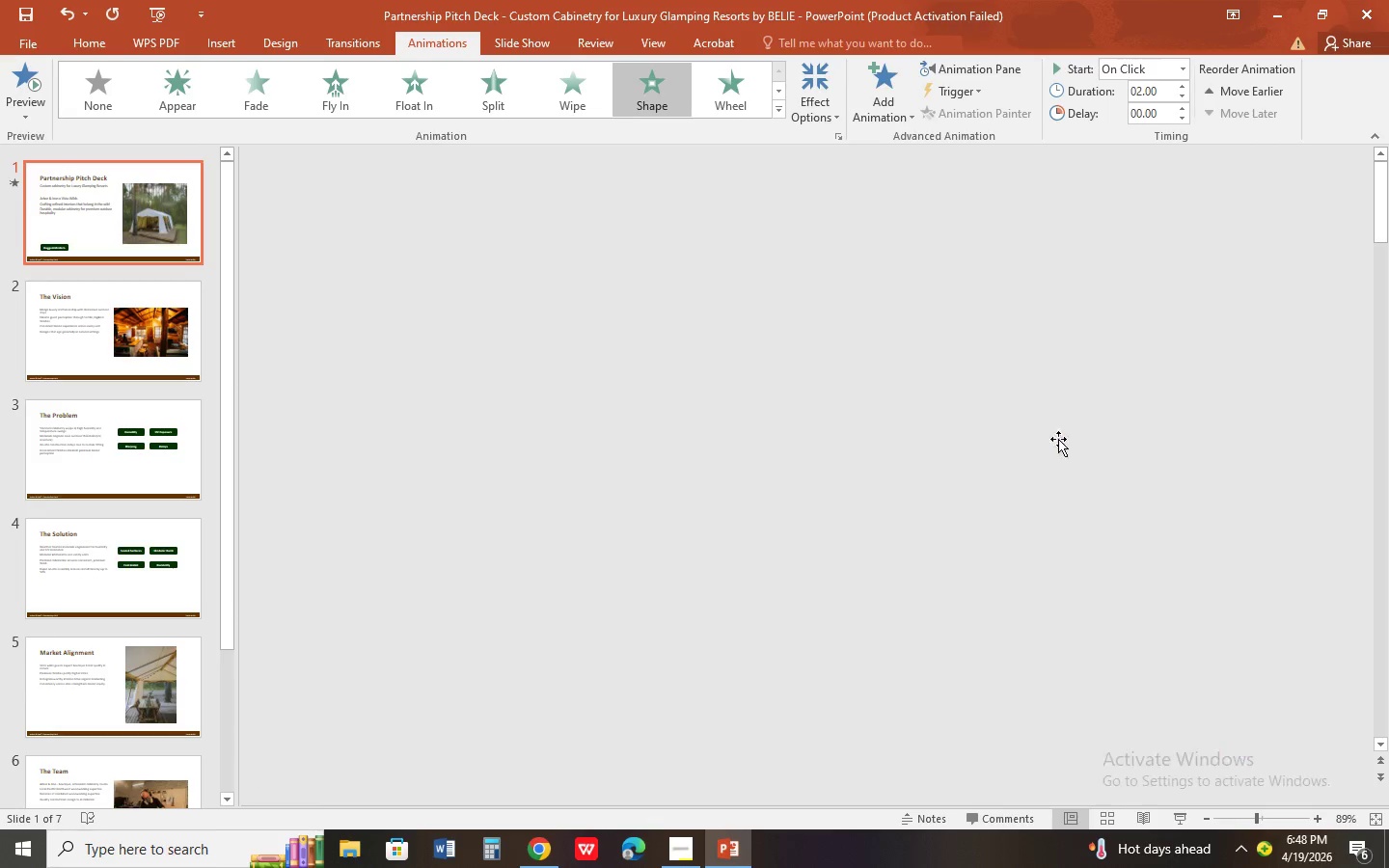 
double_click([1058, 439])
 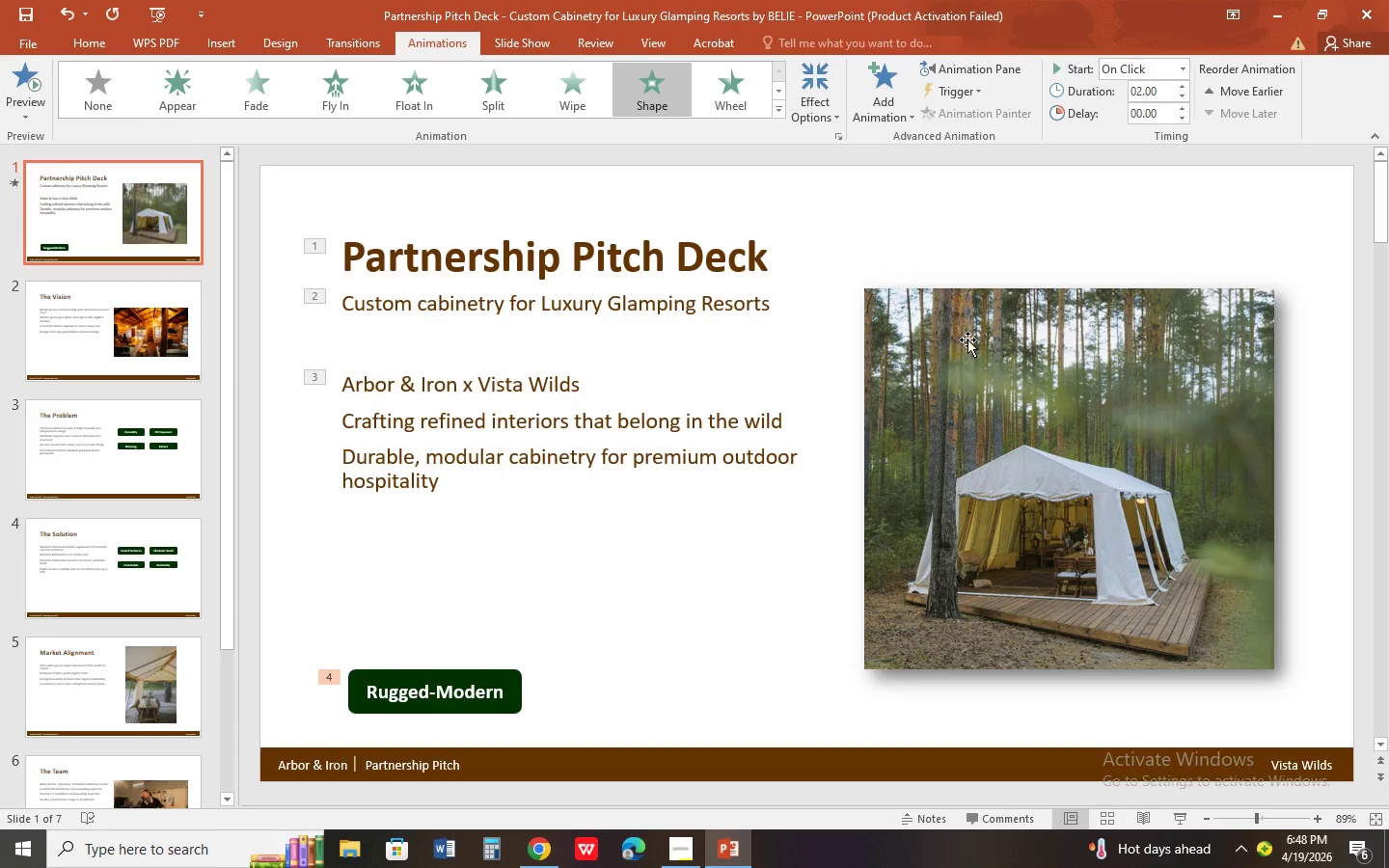 
left_click([967, 339])
 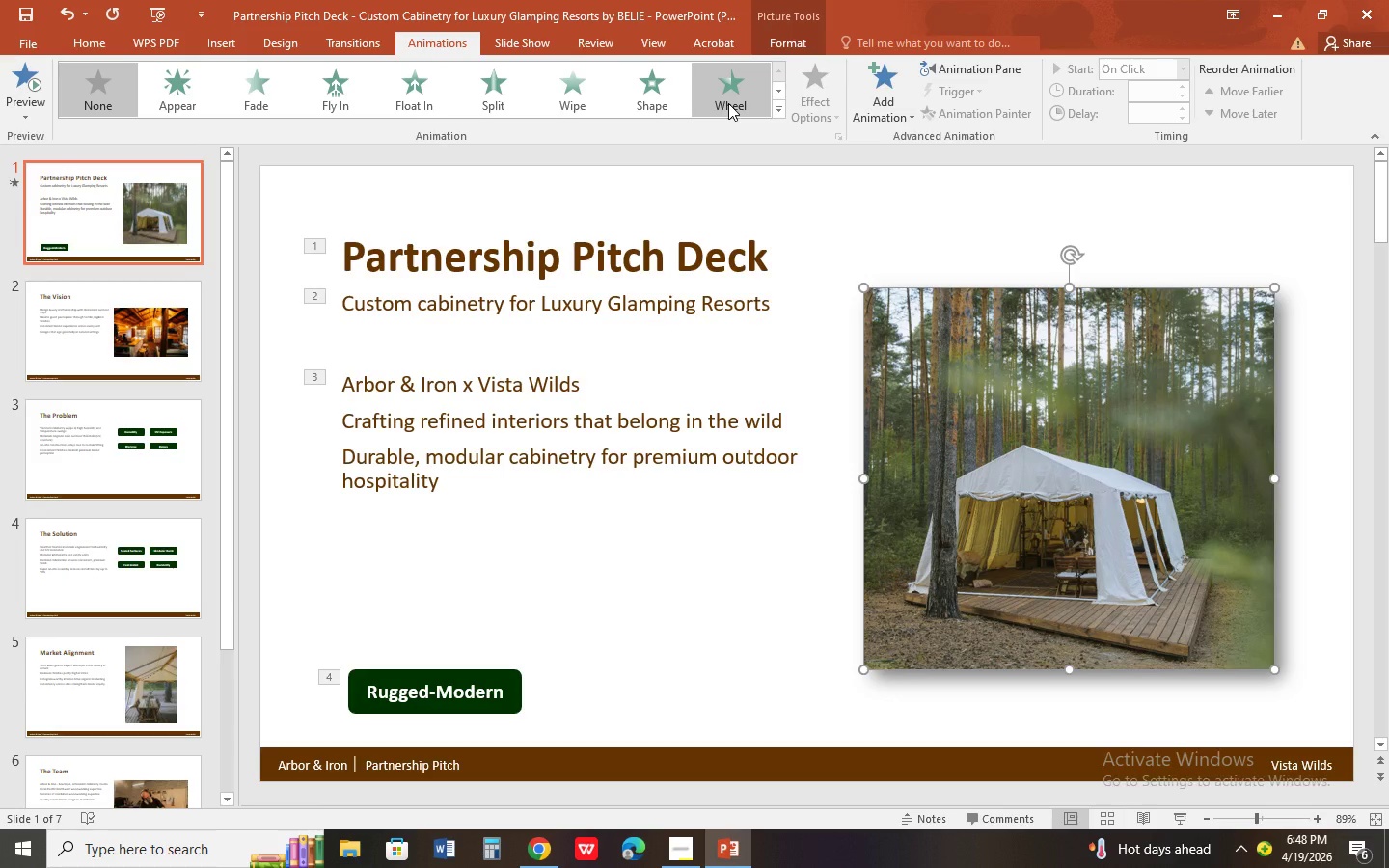 
left_click([728, 103])
 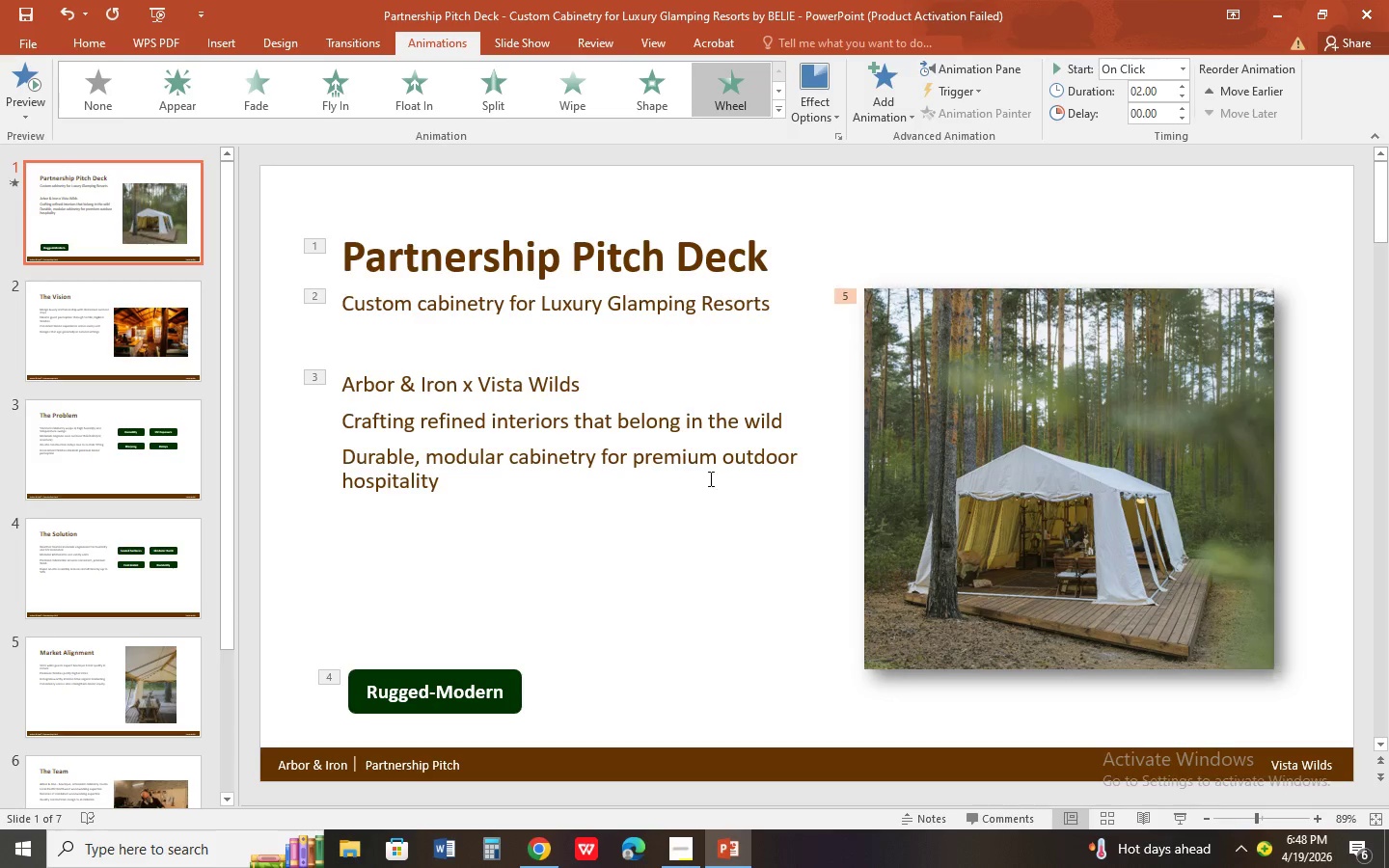 
left_click([31, 5])
 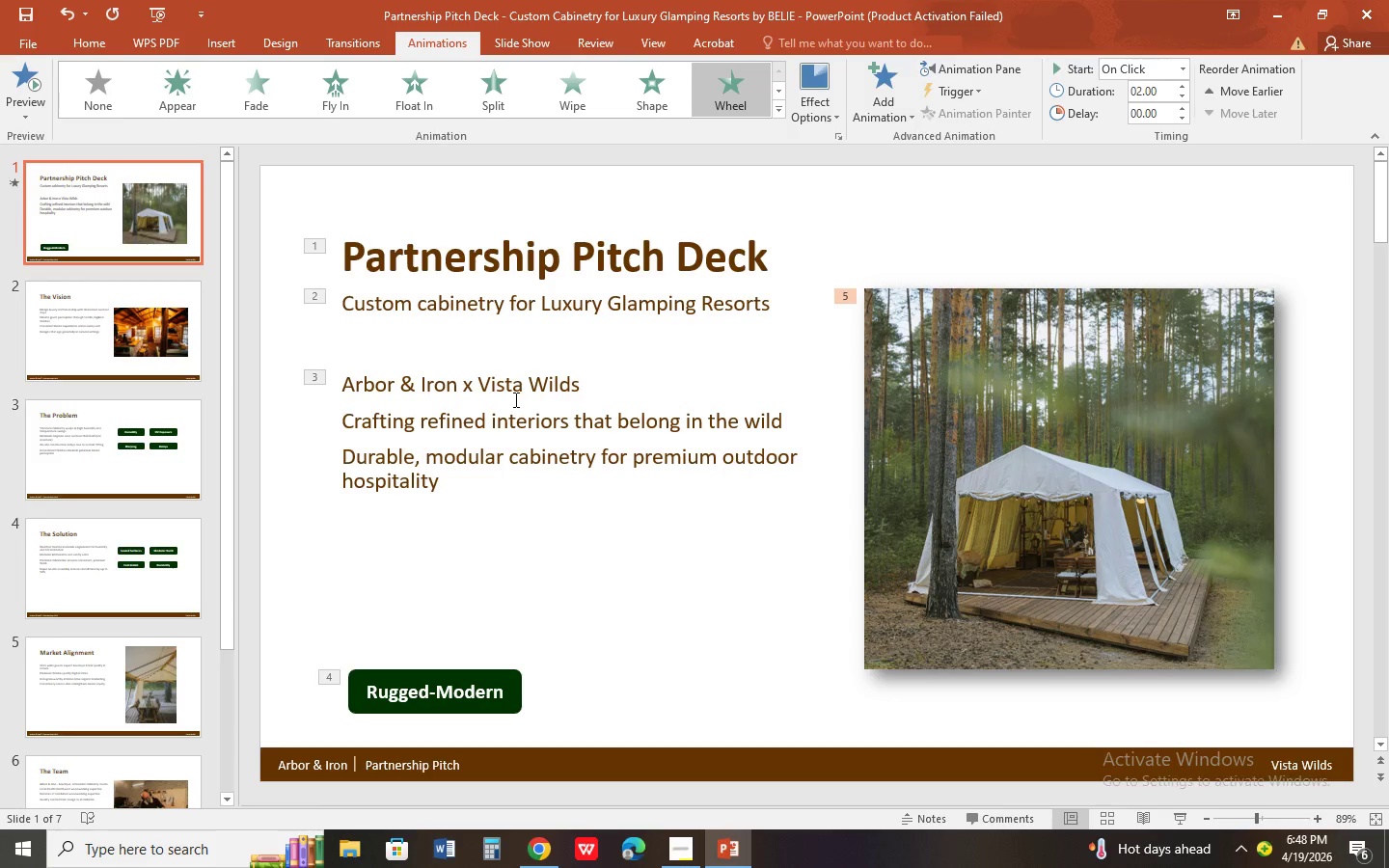 
left_click([167, 385])
 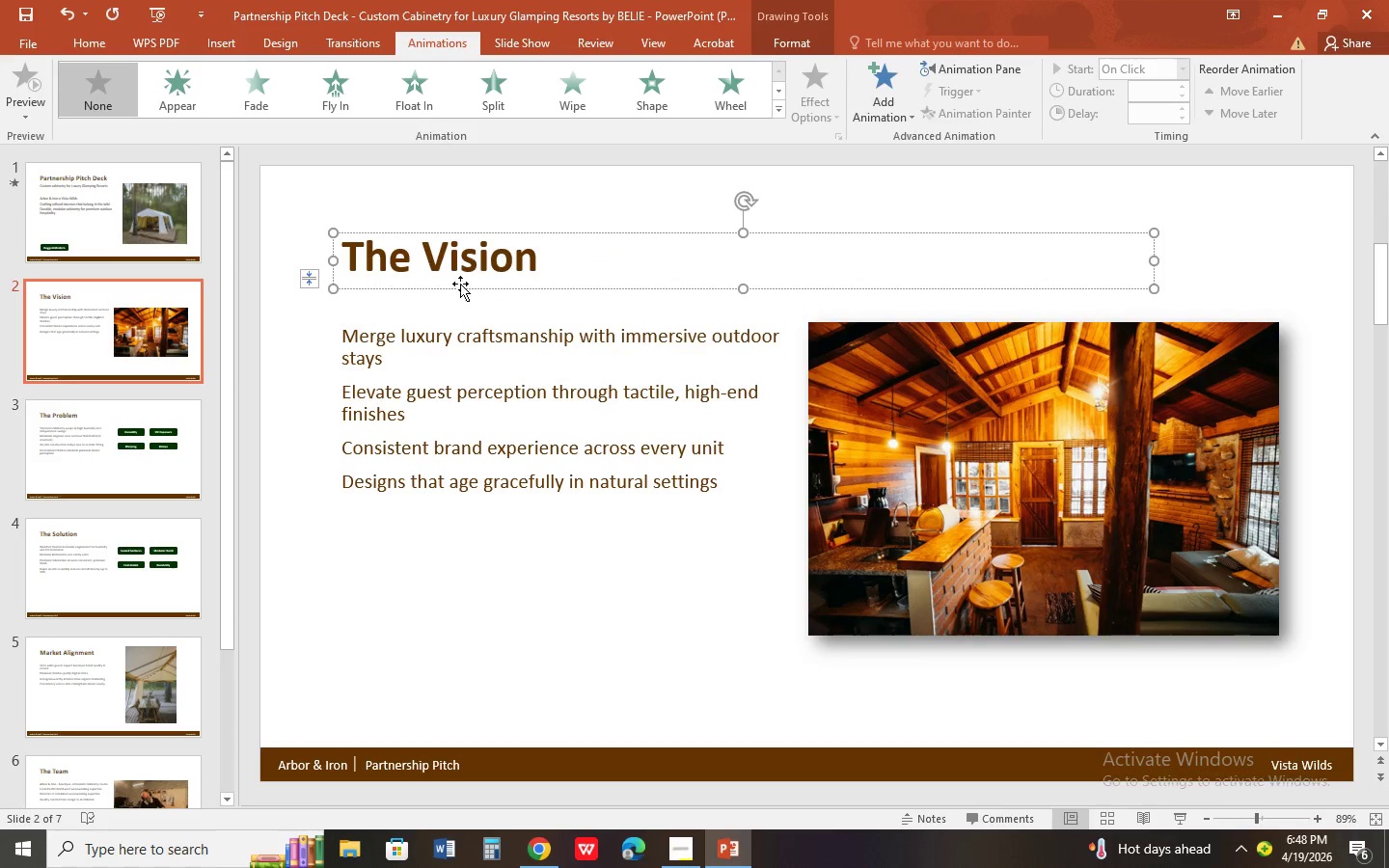 
double_click([462, 290])
 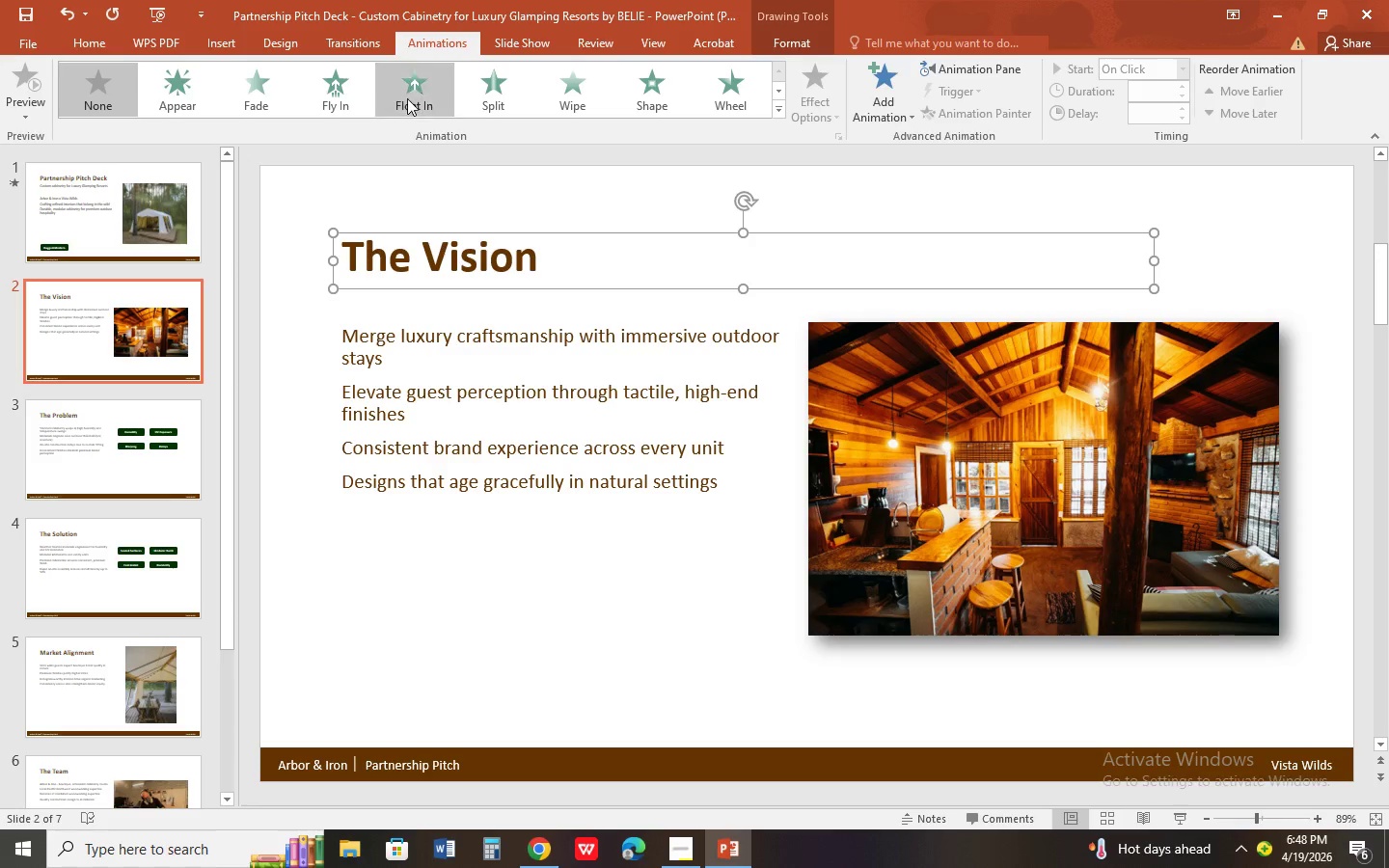 
left_click([408, 98])
 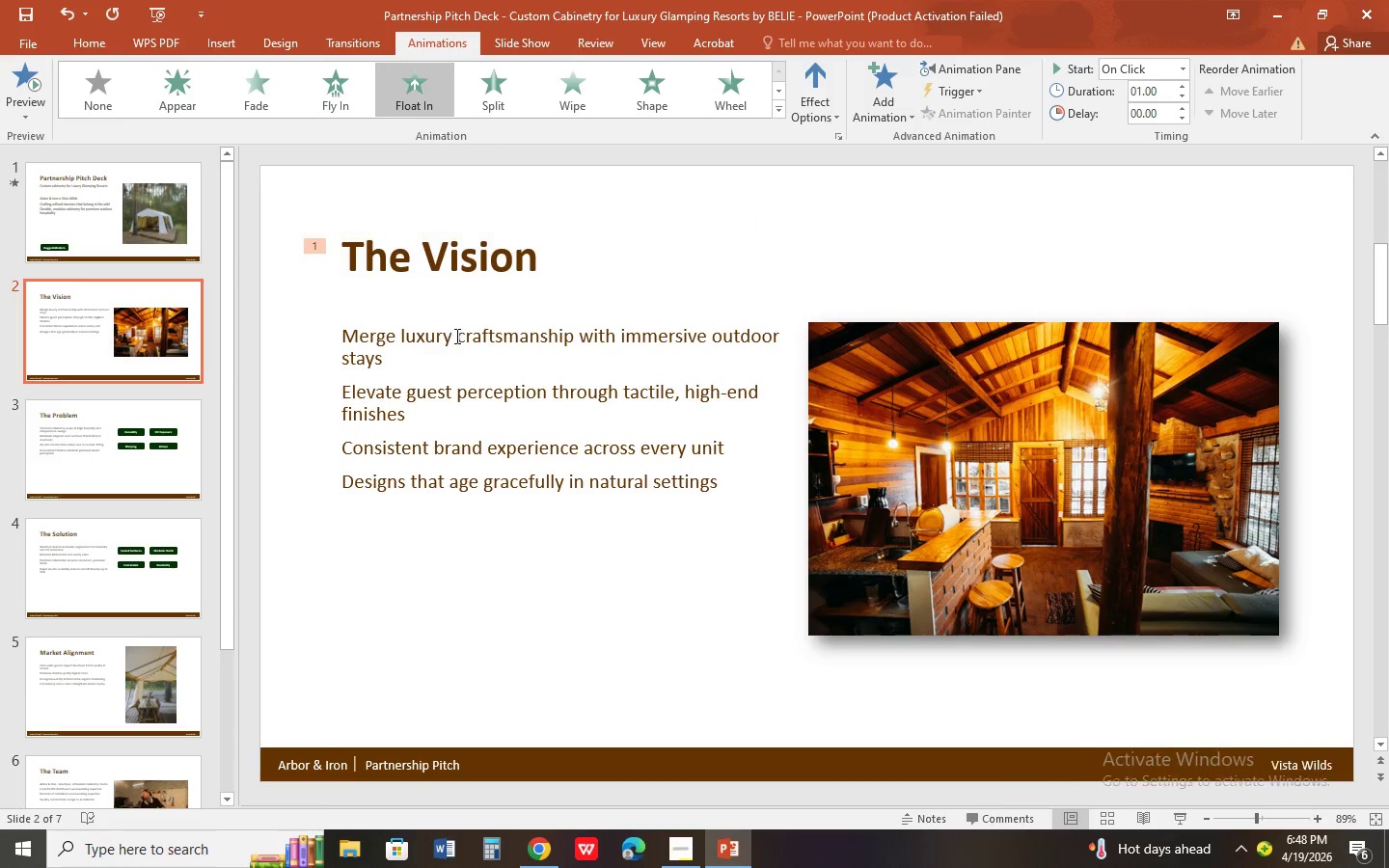 
double_click([462, 327])
 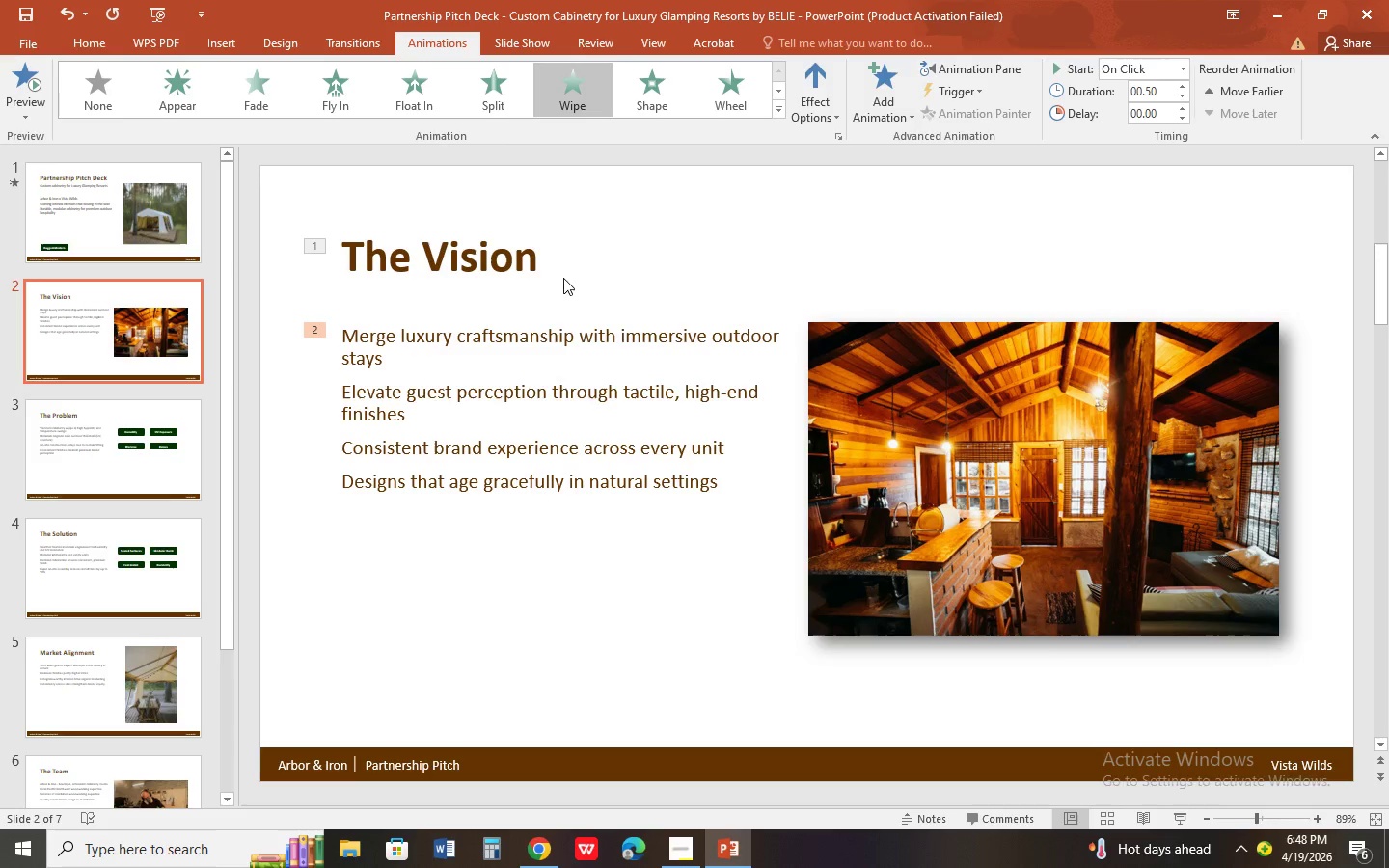 
left_click([1027, 452])
 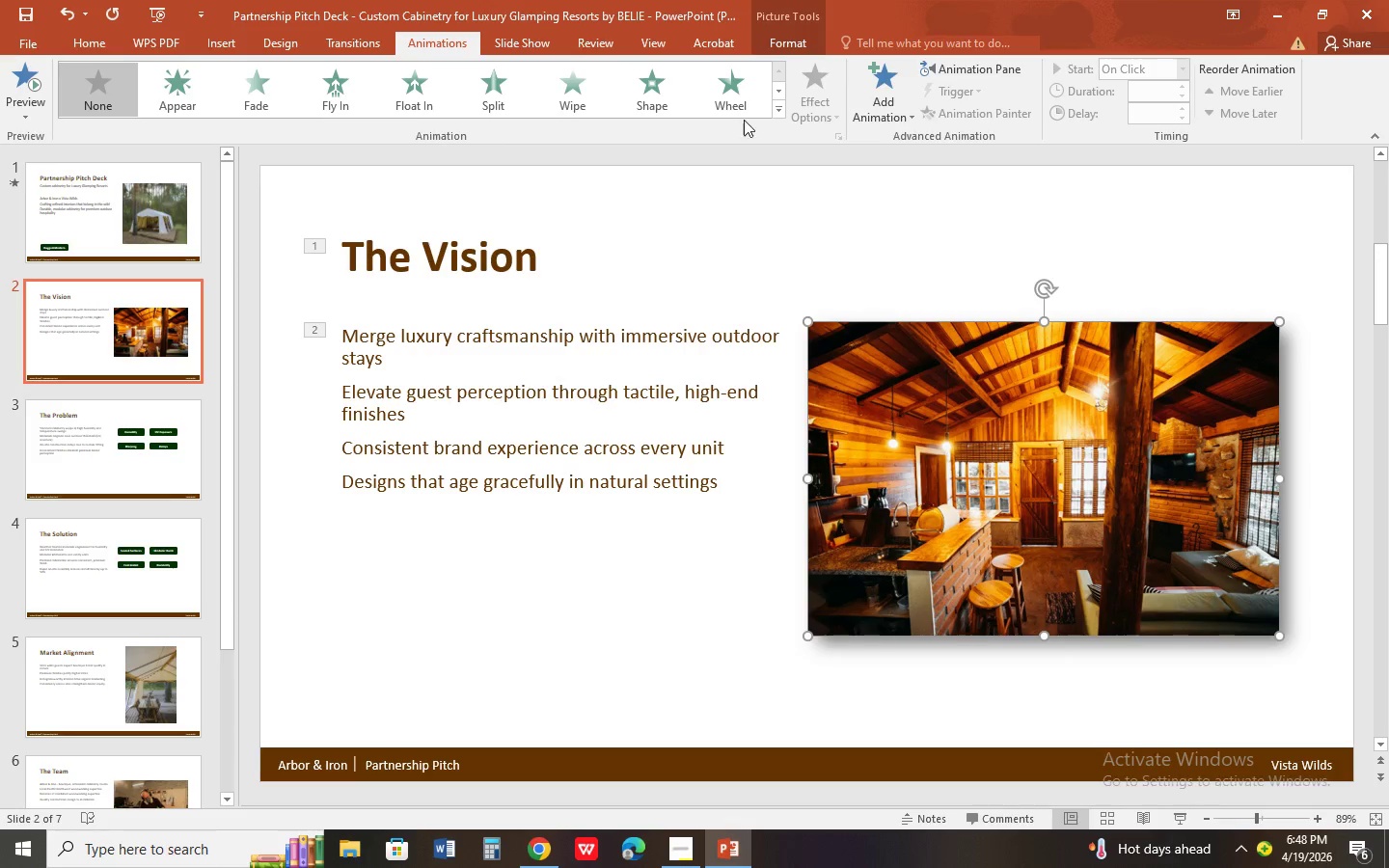 
left_click([740, 99])
 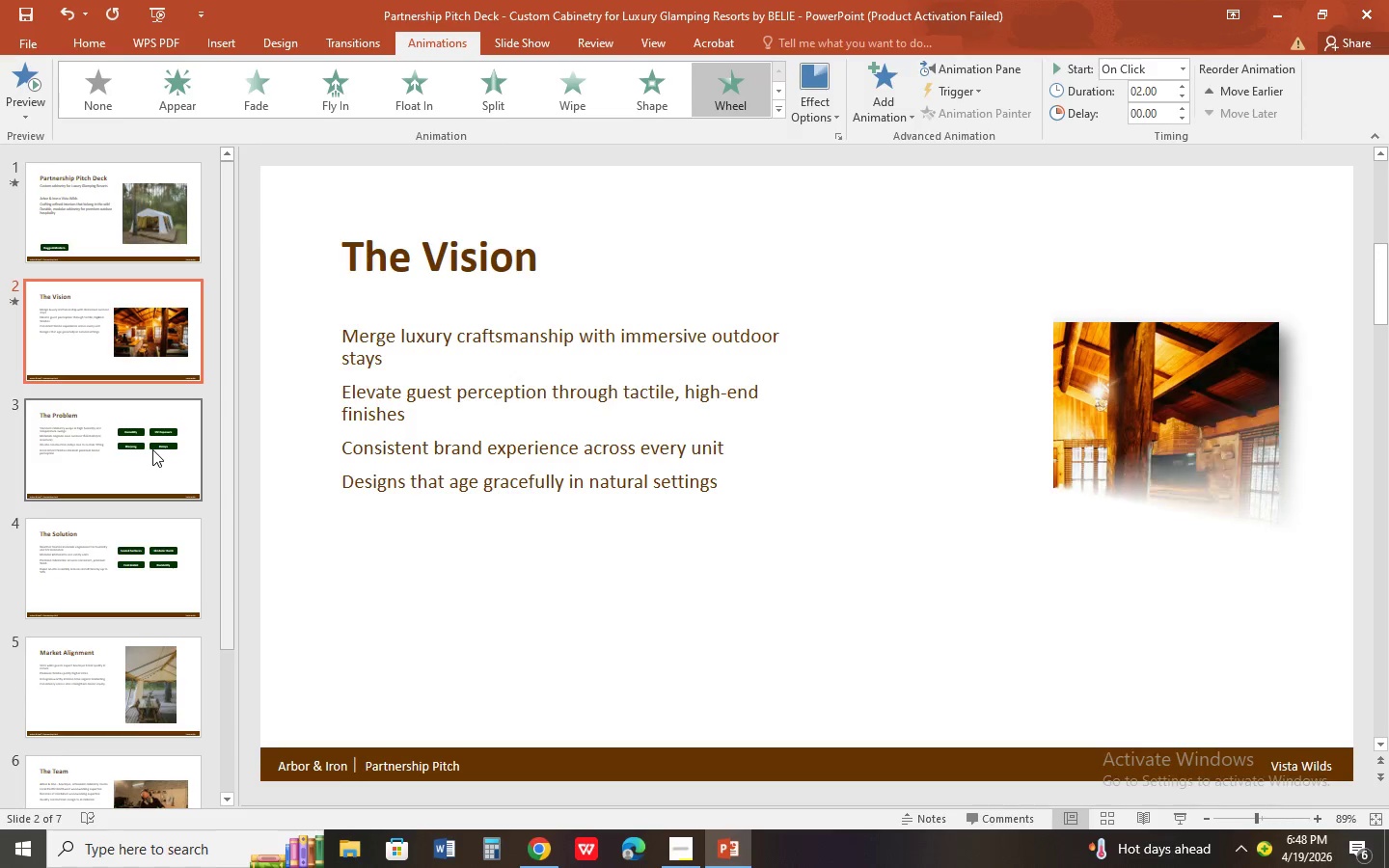 
left_click([146, 444])
 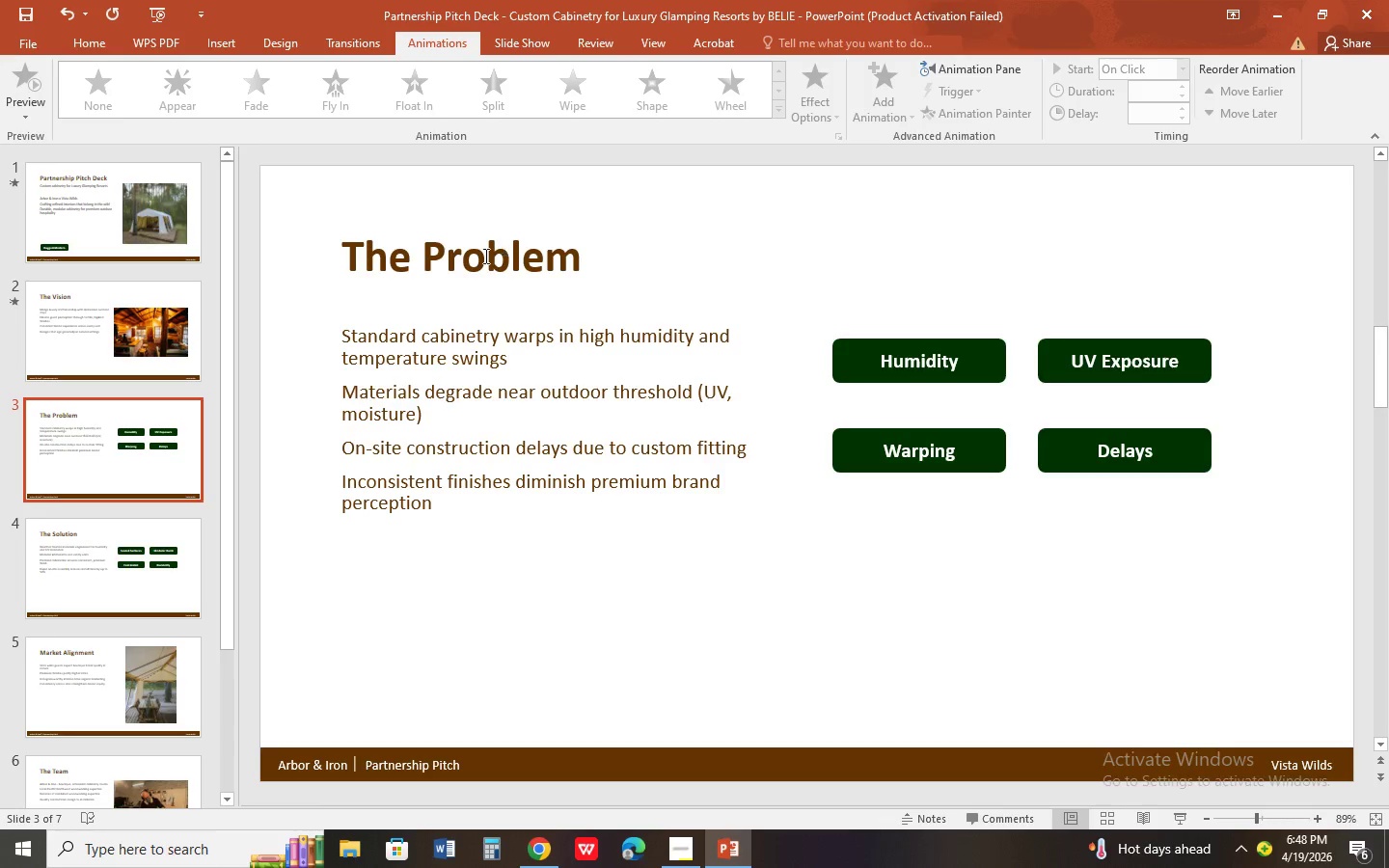 
left_click([484, 256])
 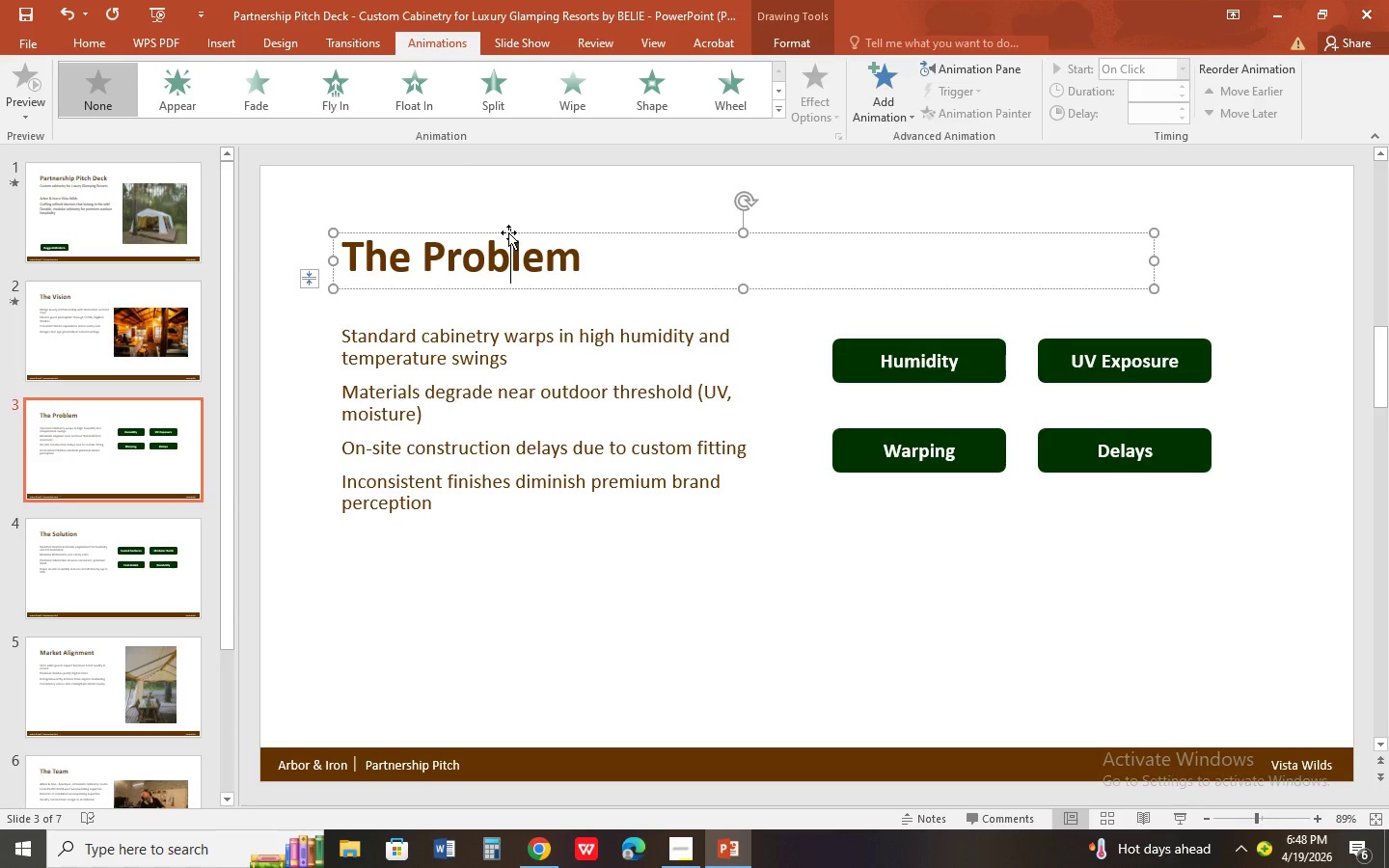 
left_click([425, 99])
 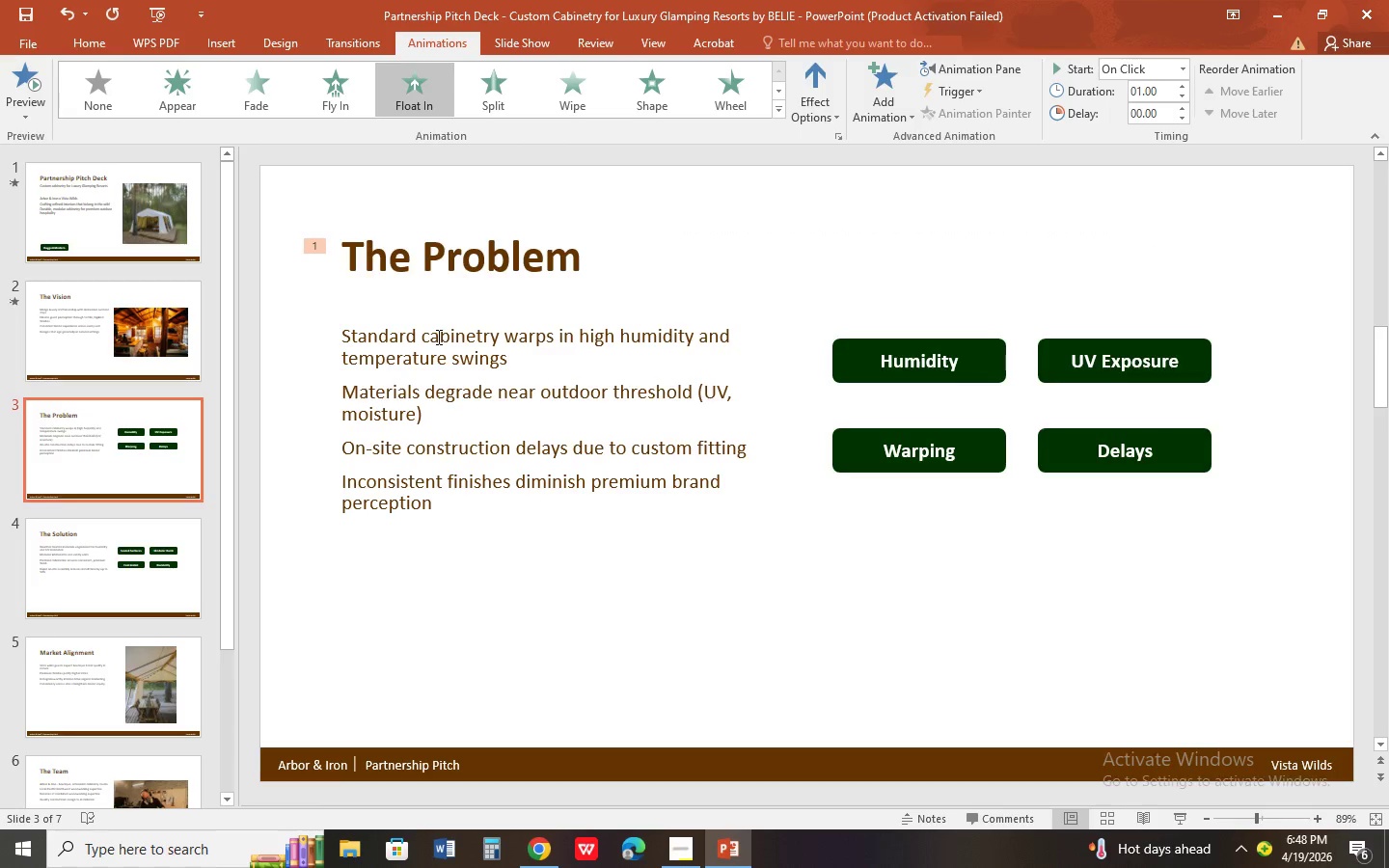 
double_click([441, 334])
 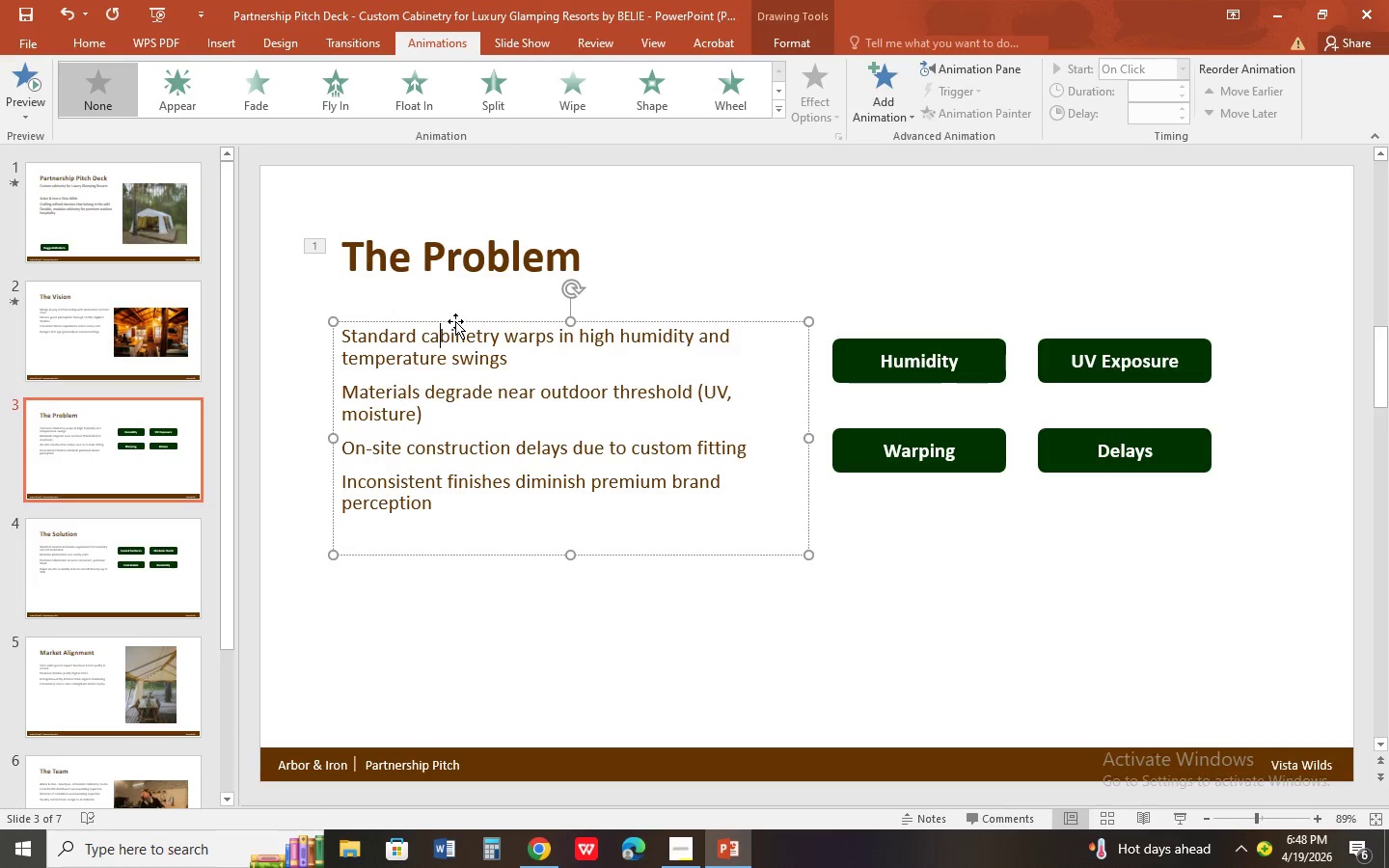 
triple_click([455, 321])
 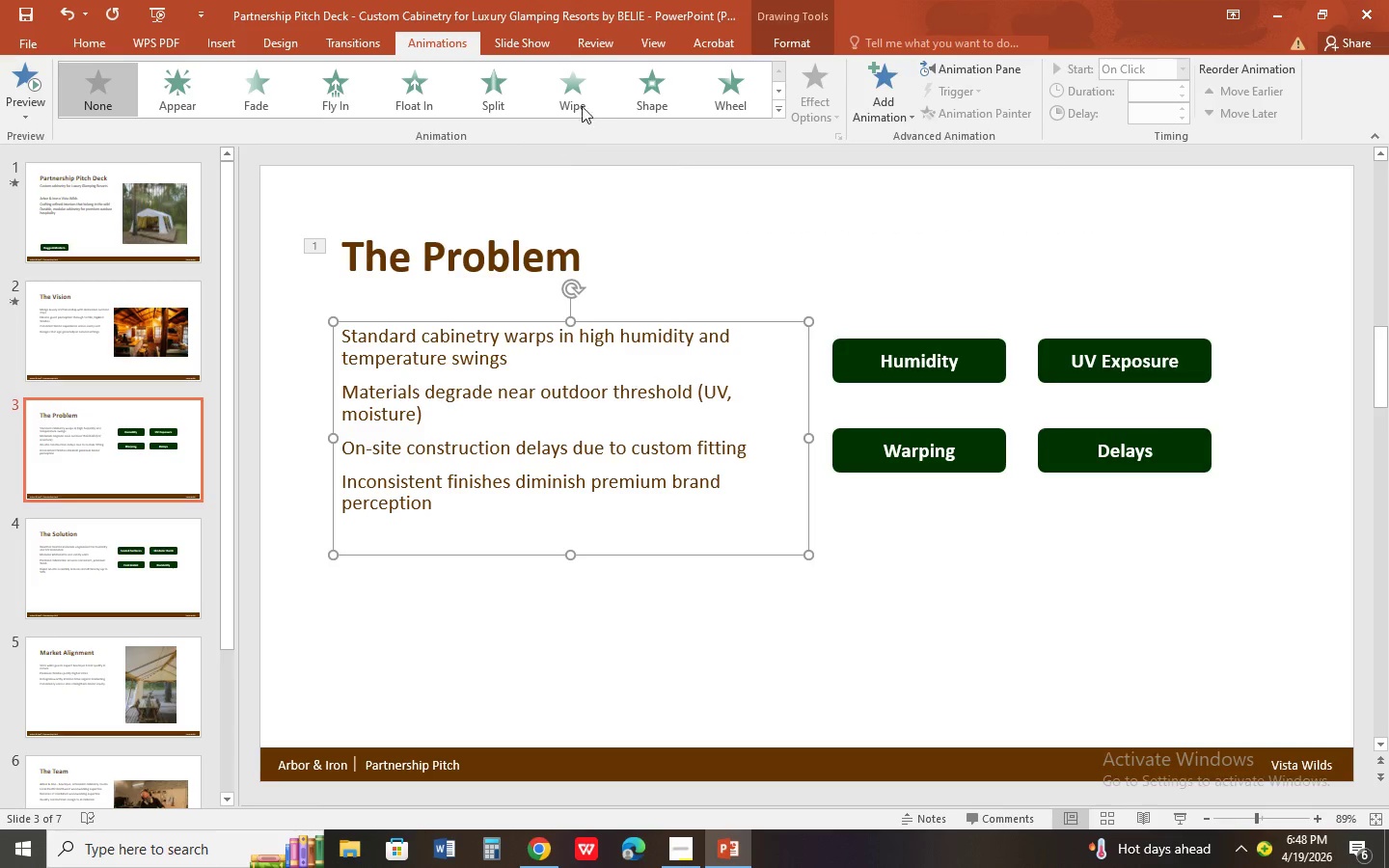 
left_click([582, 105])
 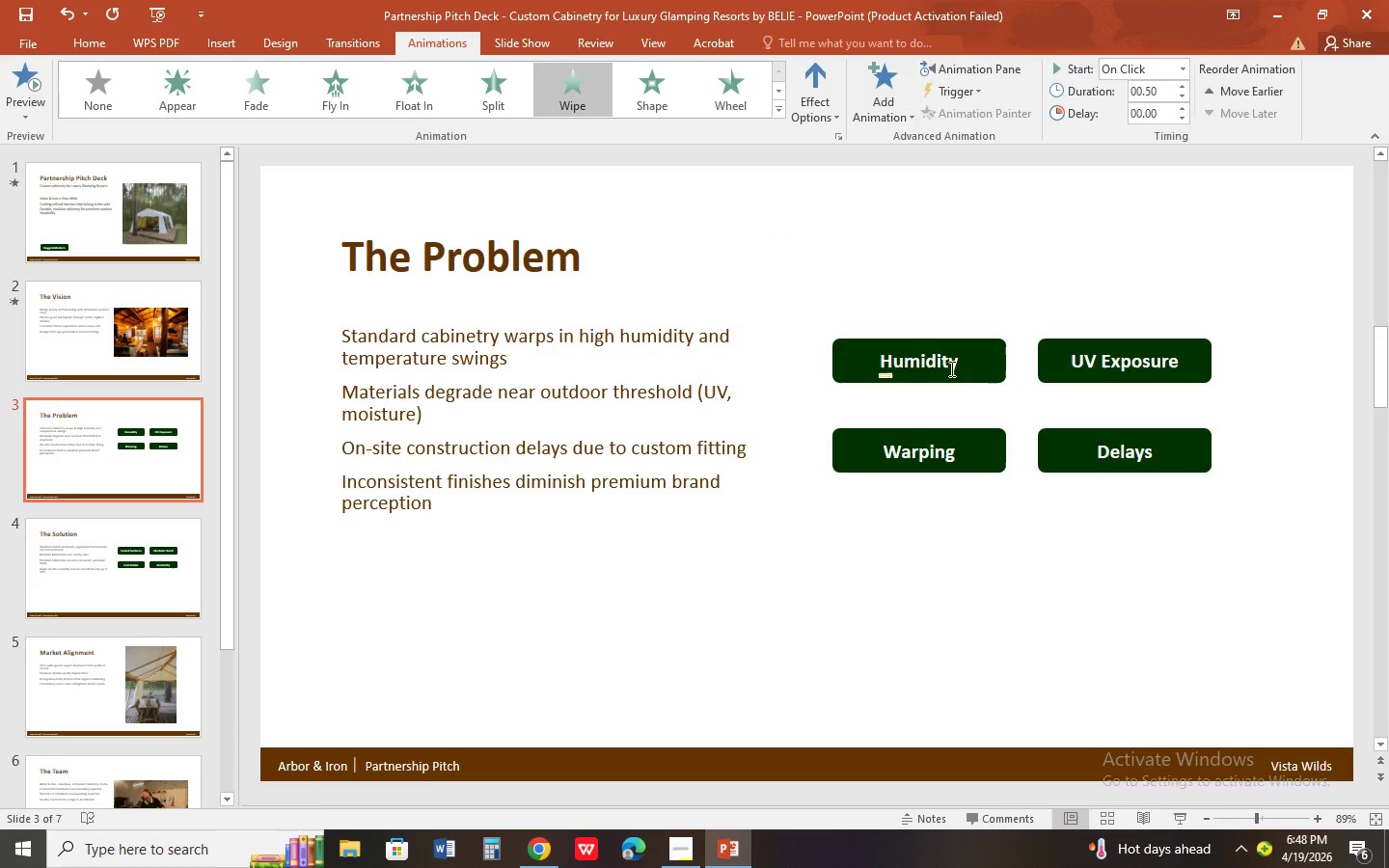 
left_click([979, 364])
 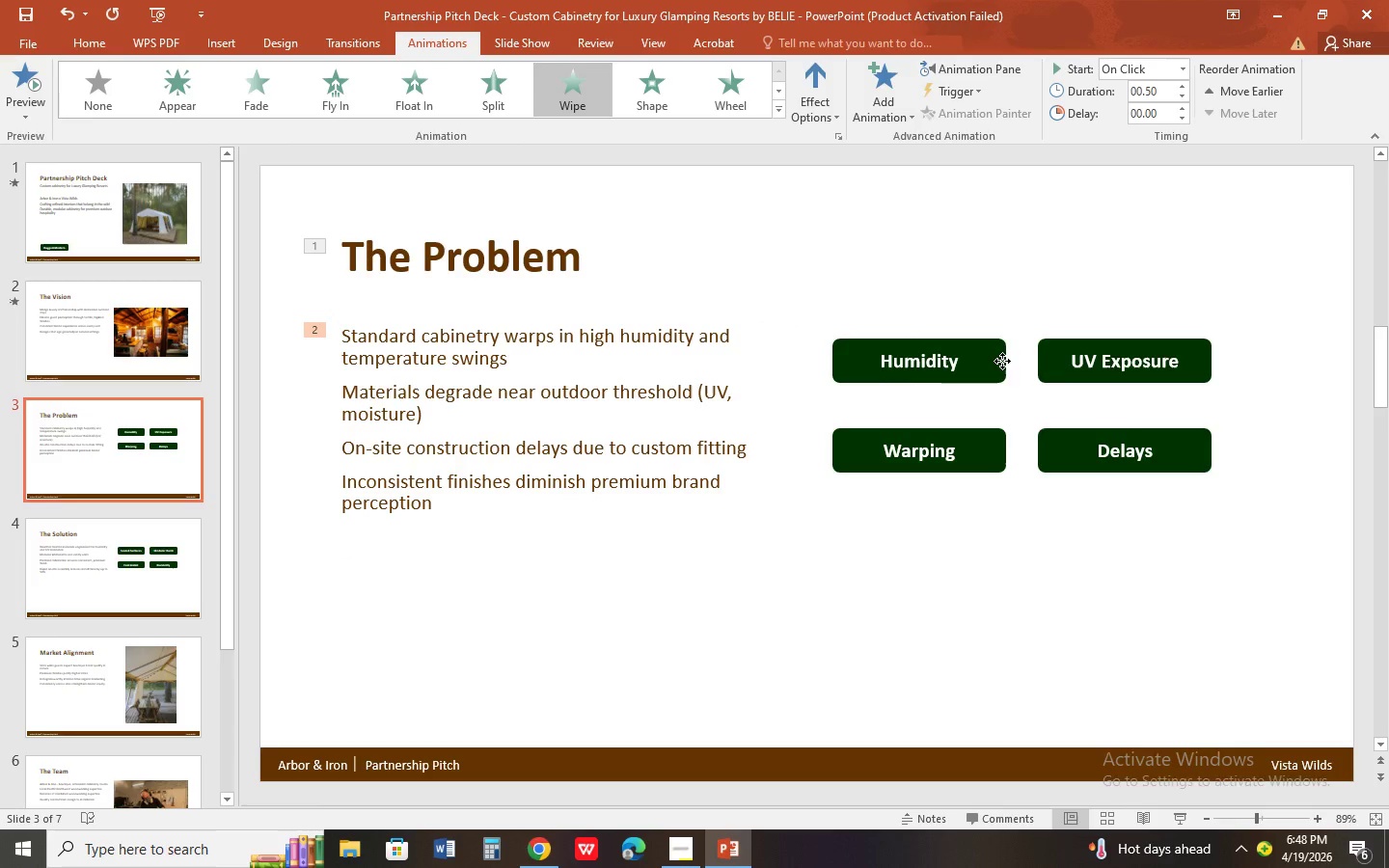 
left_click([1002, 361])
 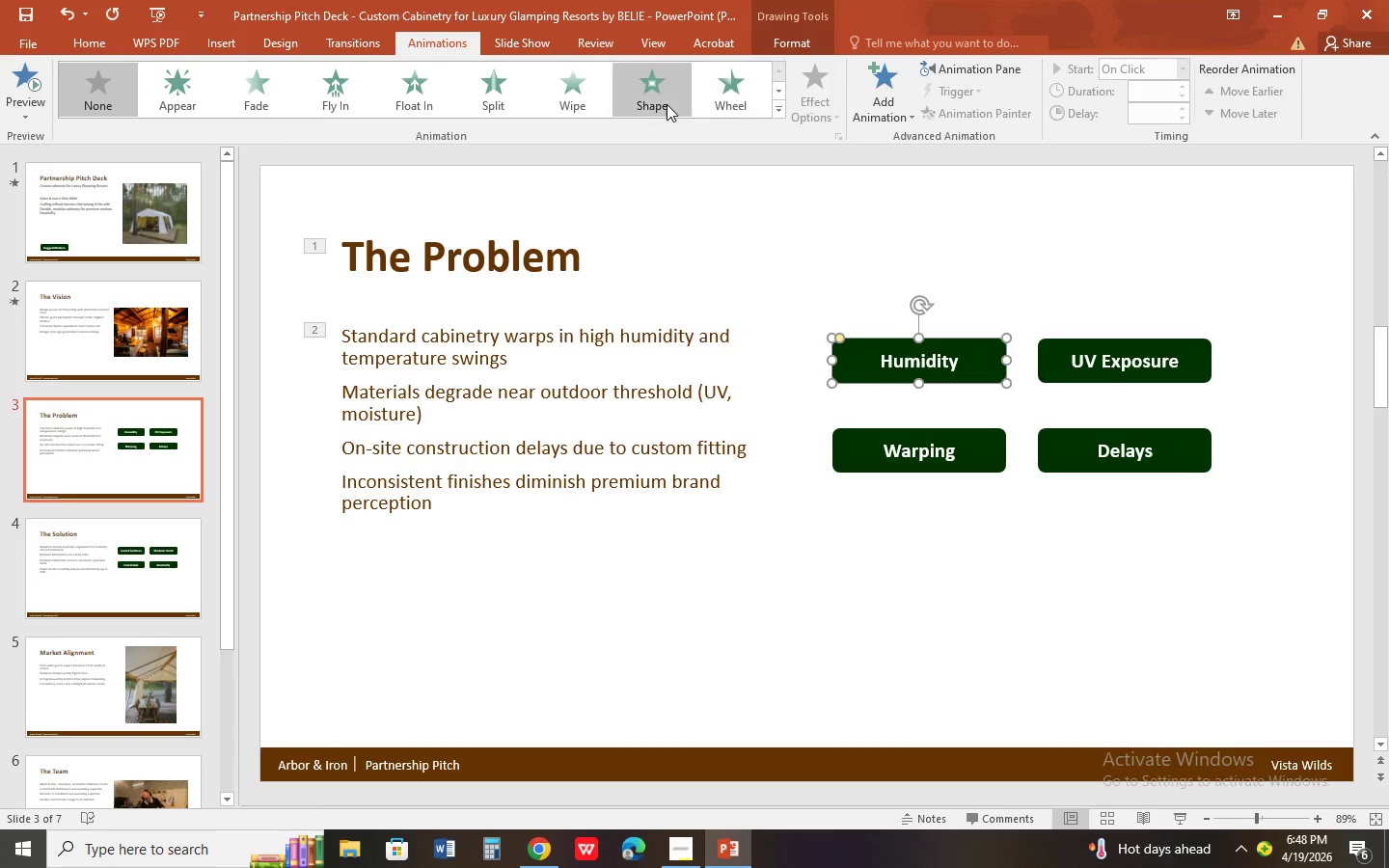 
left_click([666, 104])
 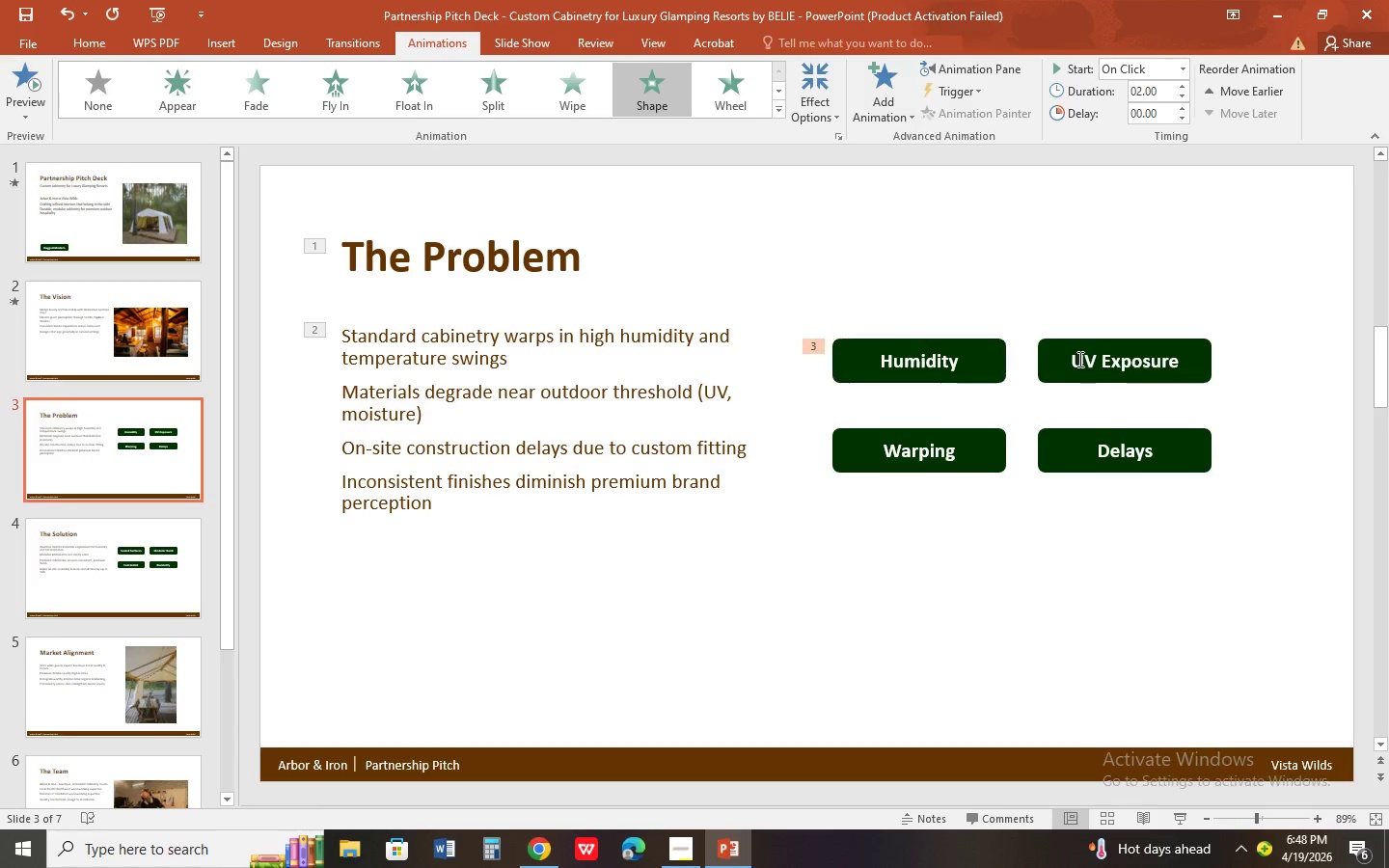 
double_click([1096, 370])
 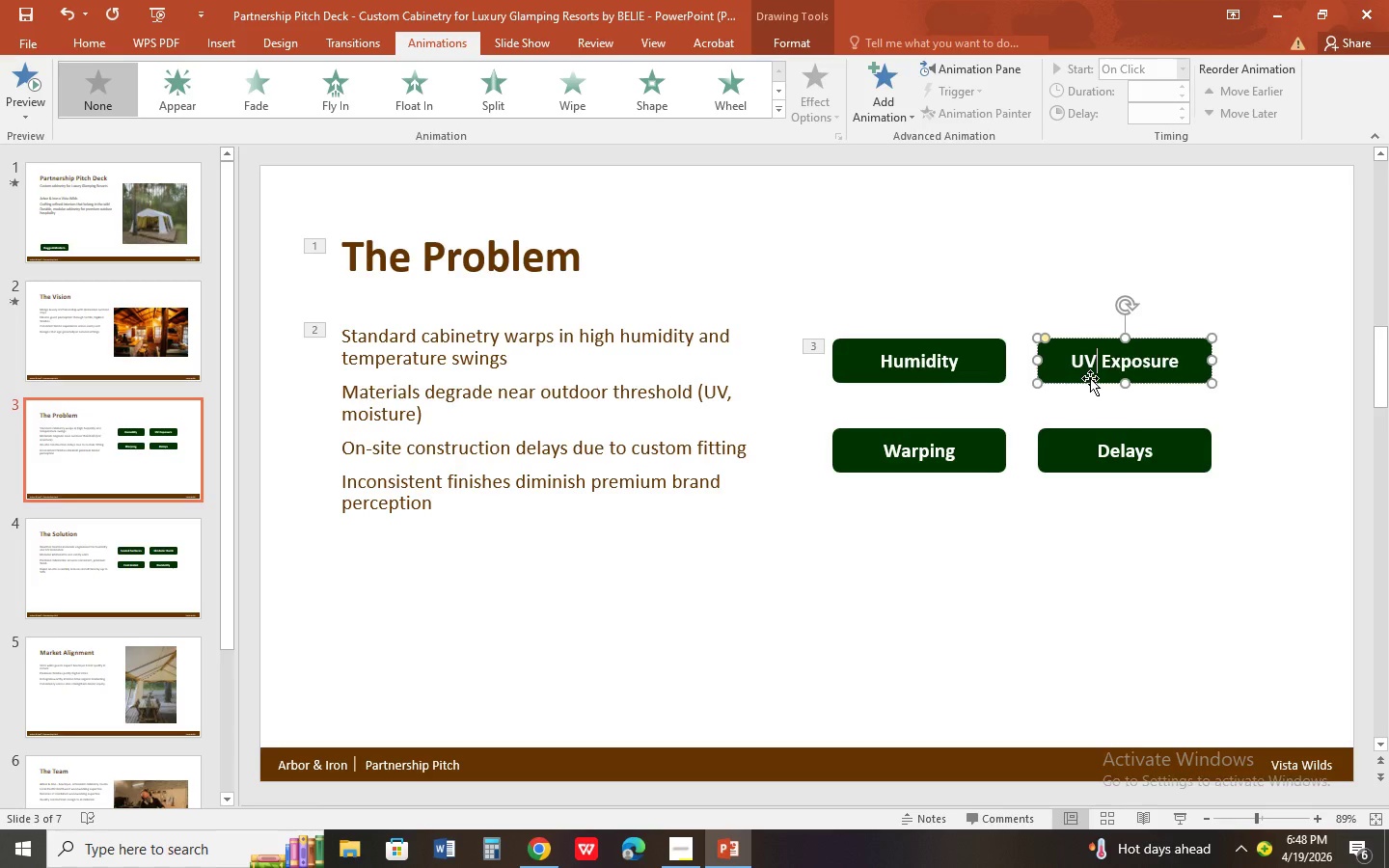 
left_click([1090, 378])
 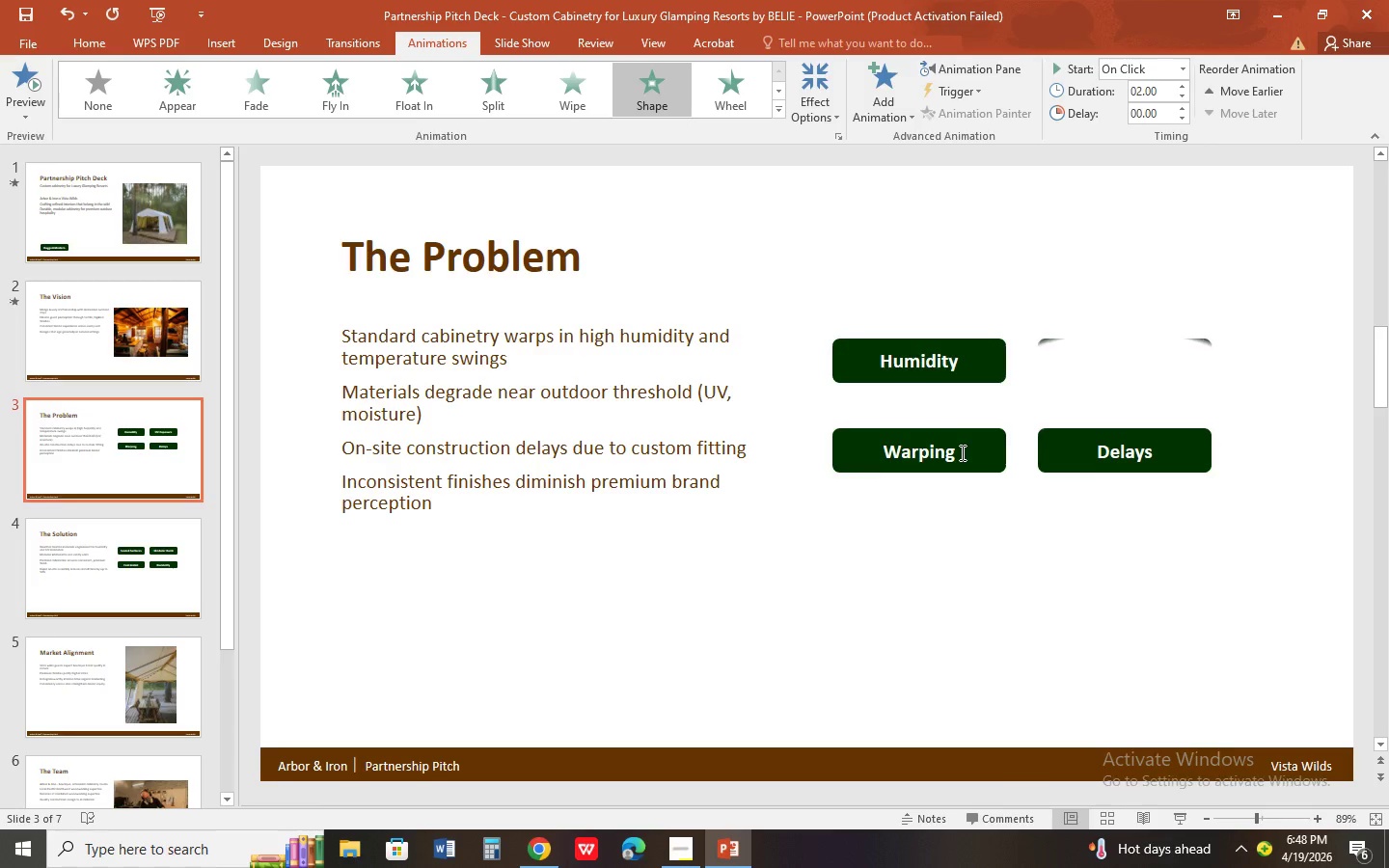 
double_click([980, 473])
 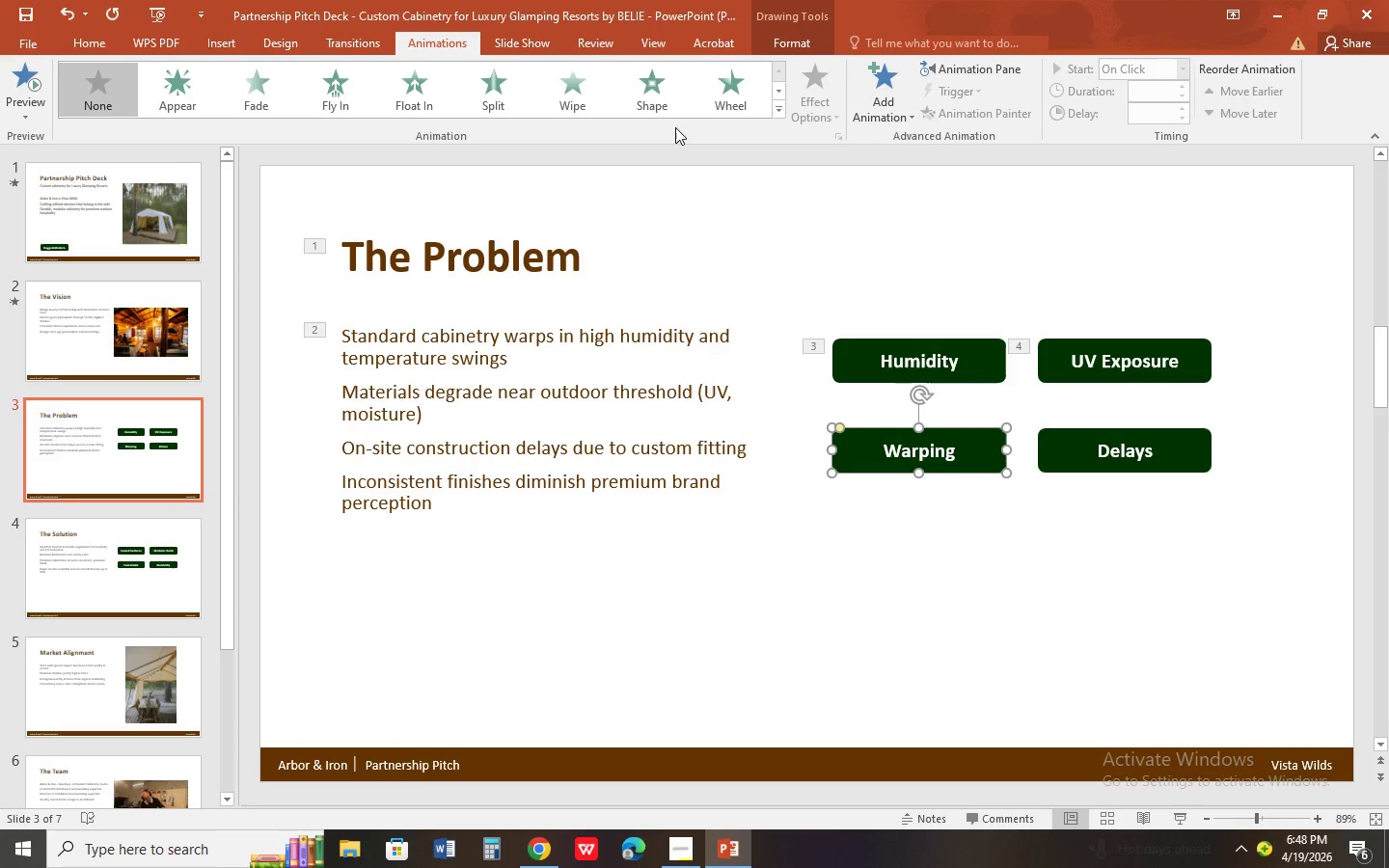 
left_click([671, 96])
 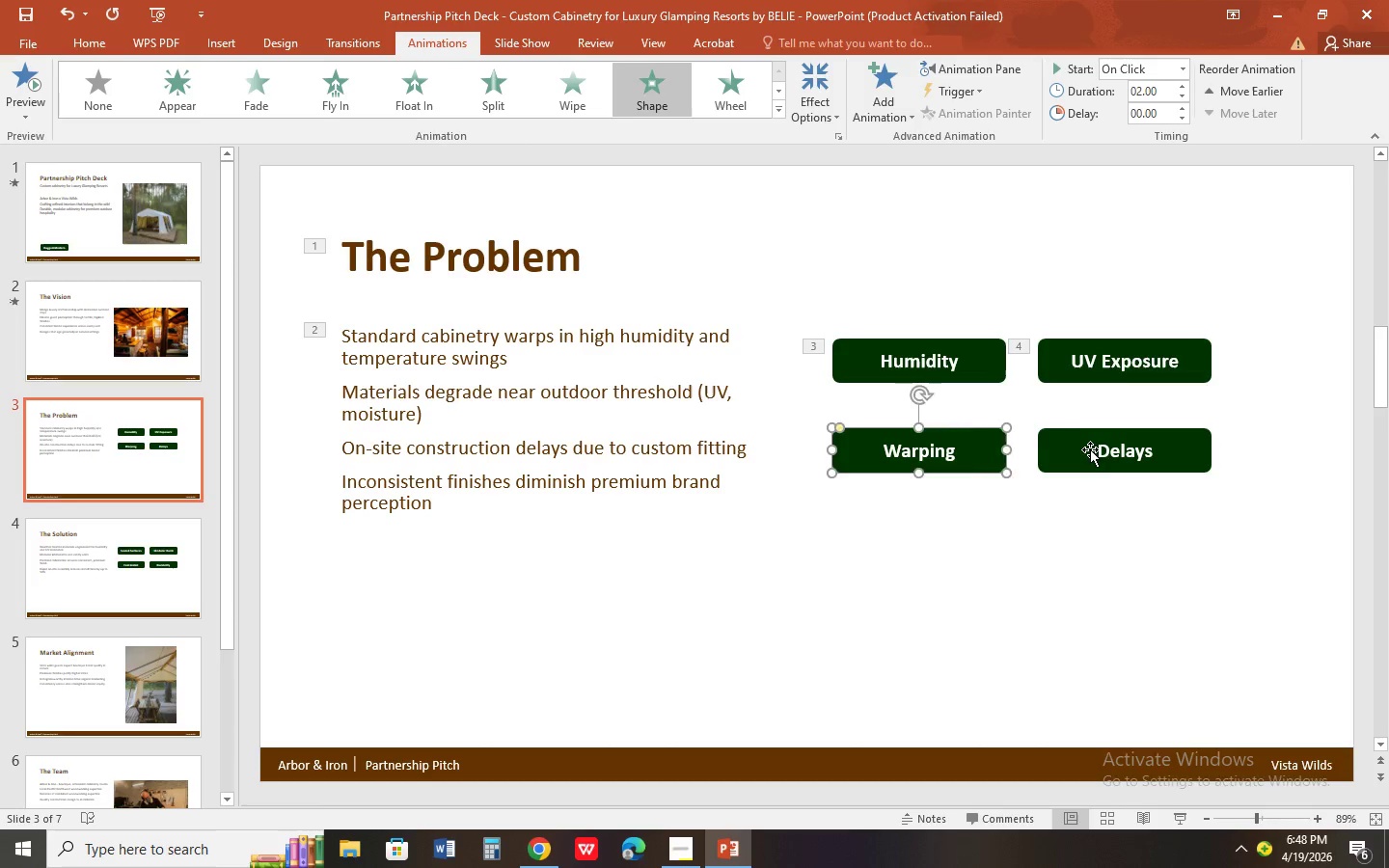 
double_click([1093, 452])
 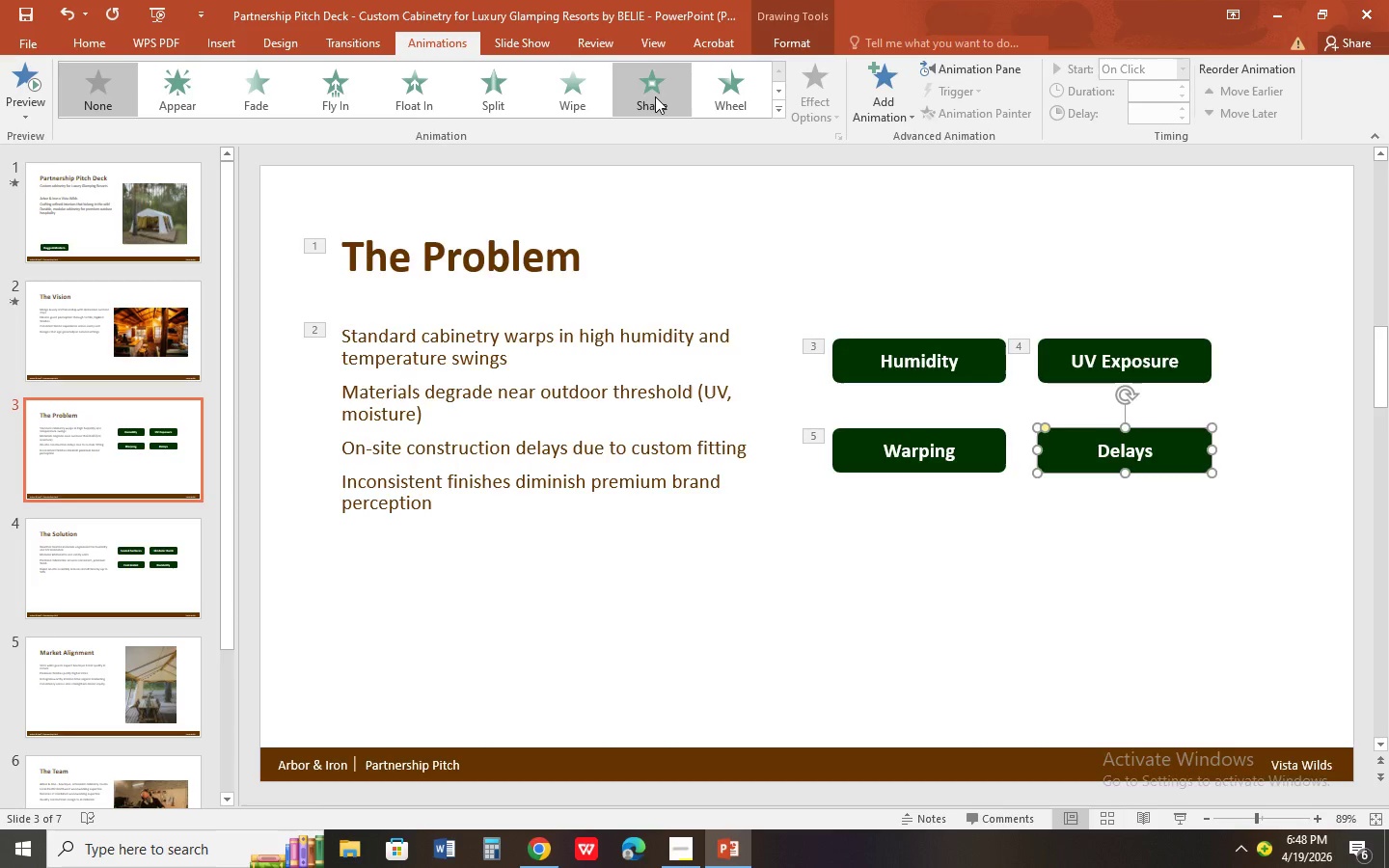 
left_click([655, 96])
 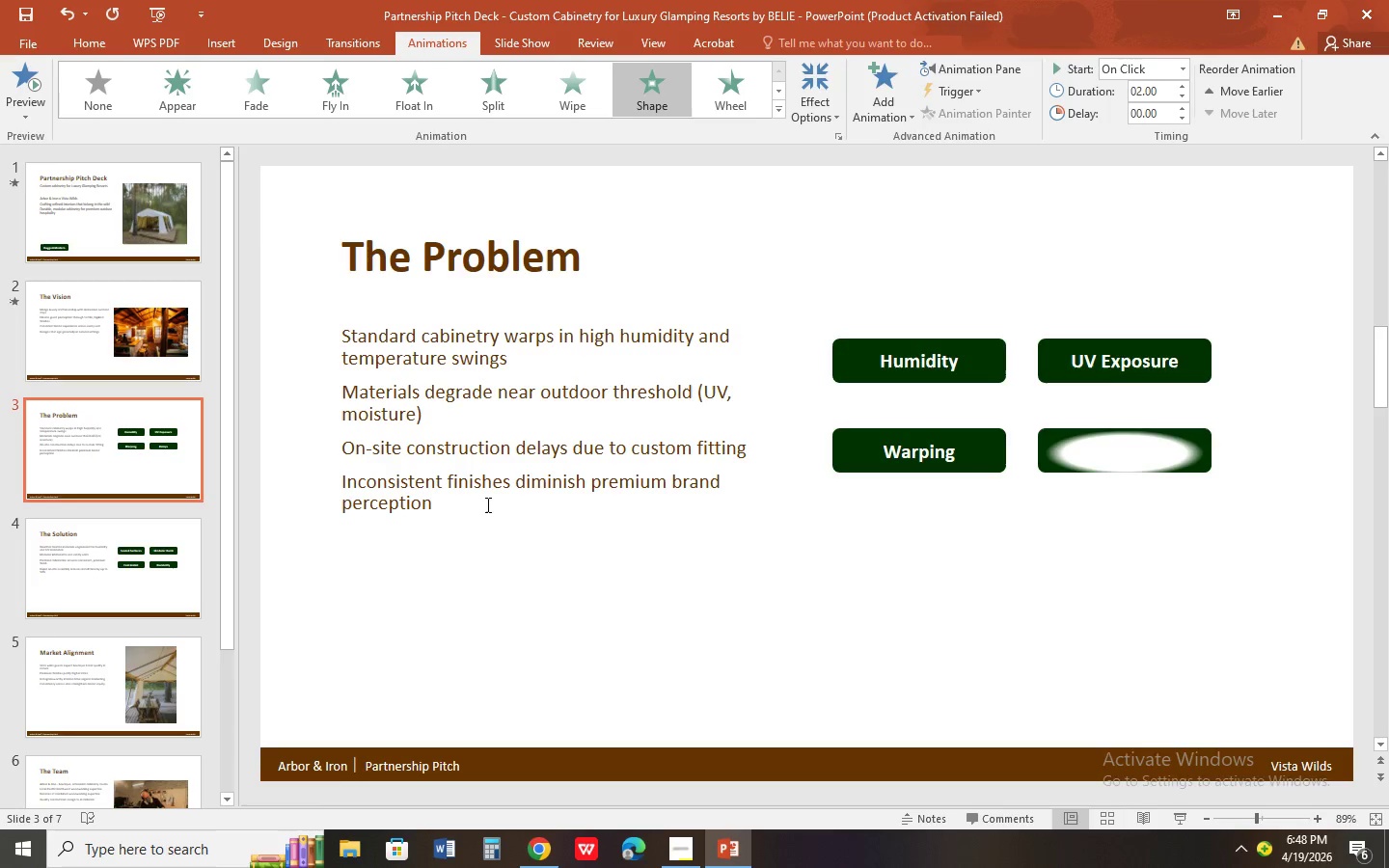 
scroll: coordinate [486, 504], scroll_direction: down, amount: 1.0
 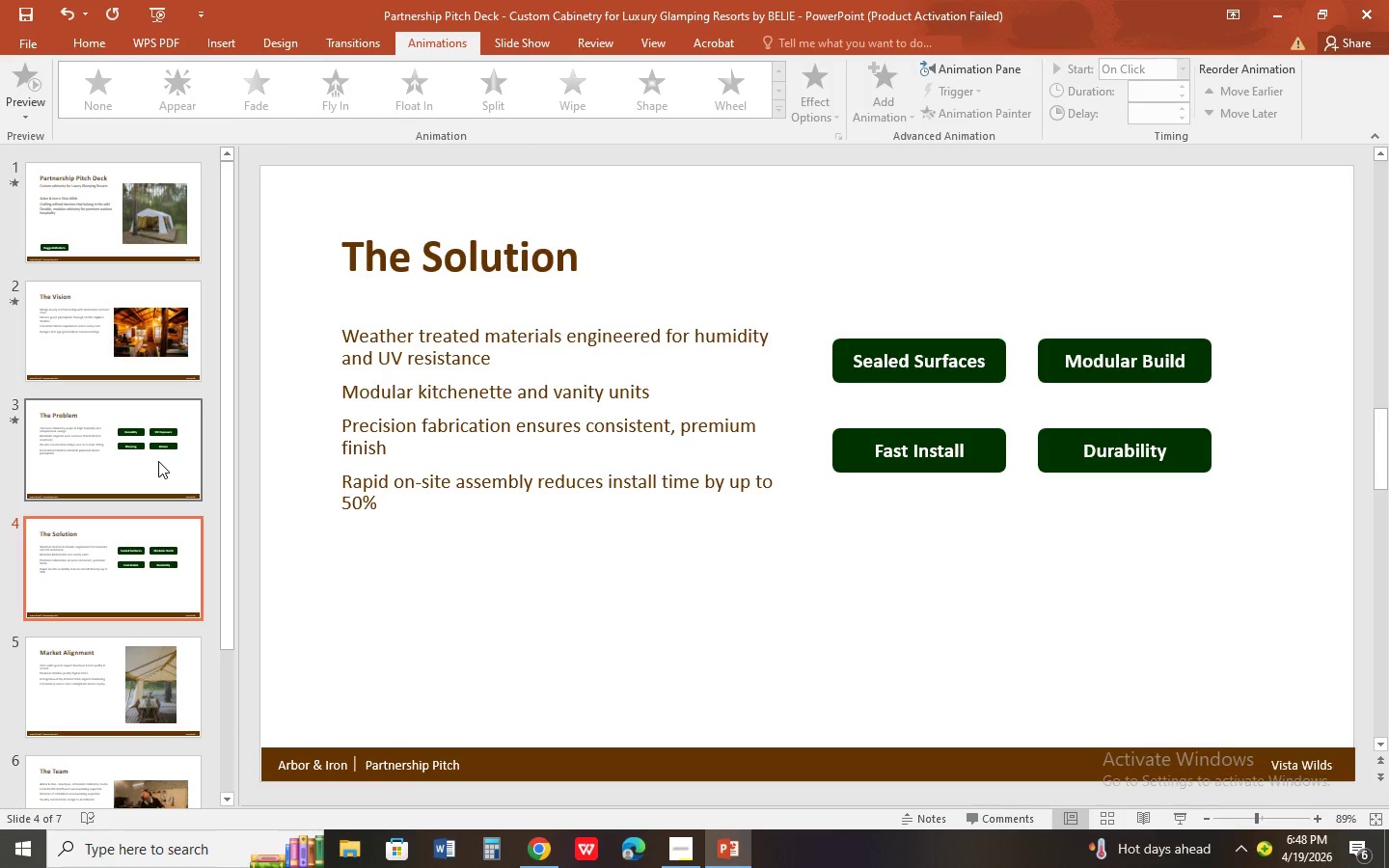 
left_click([134, 538])
 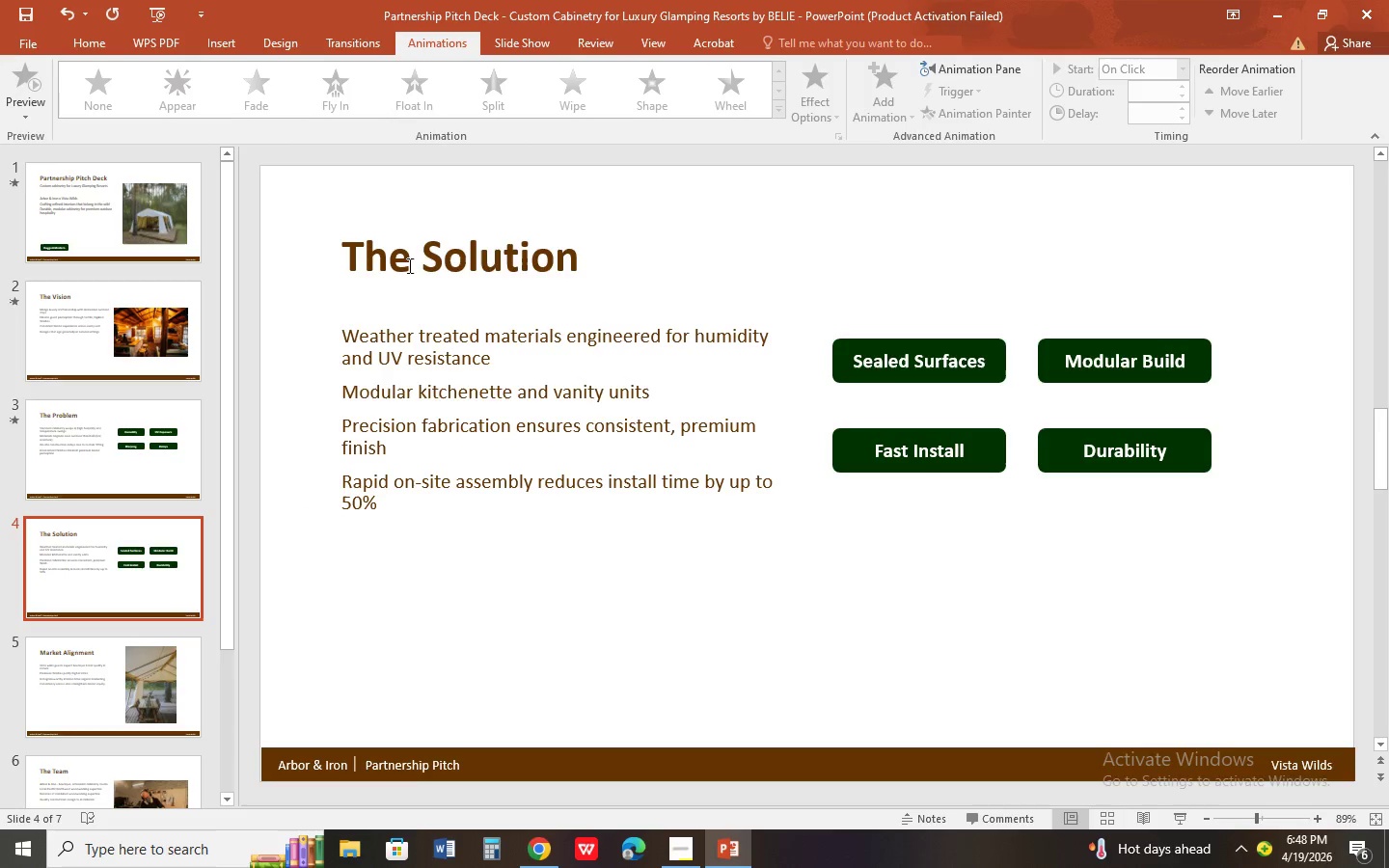 
left_click([416, 263])
 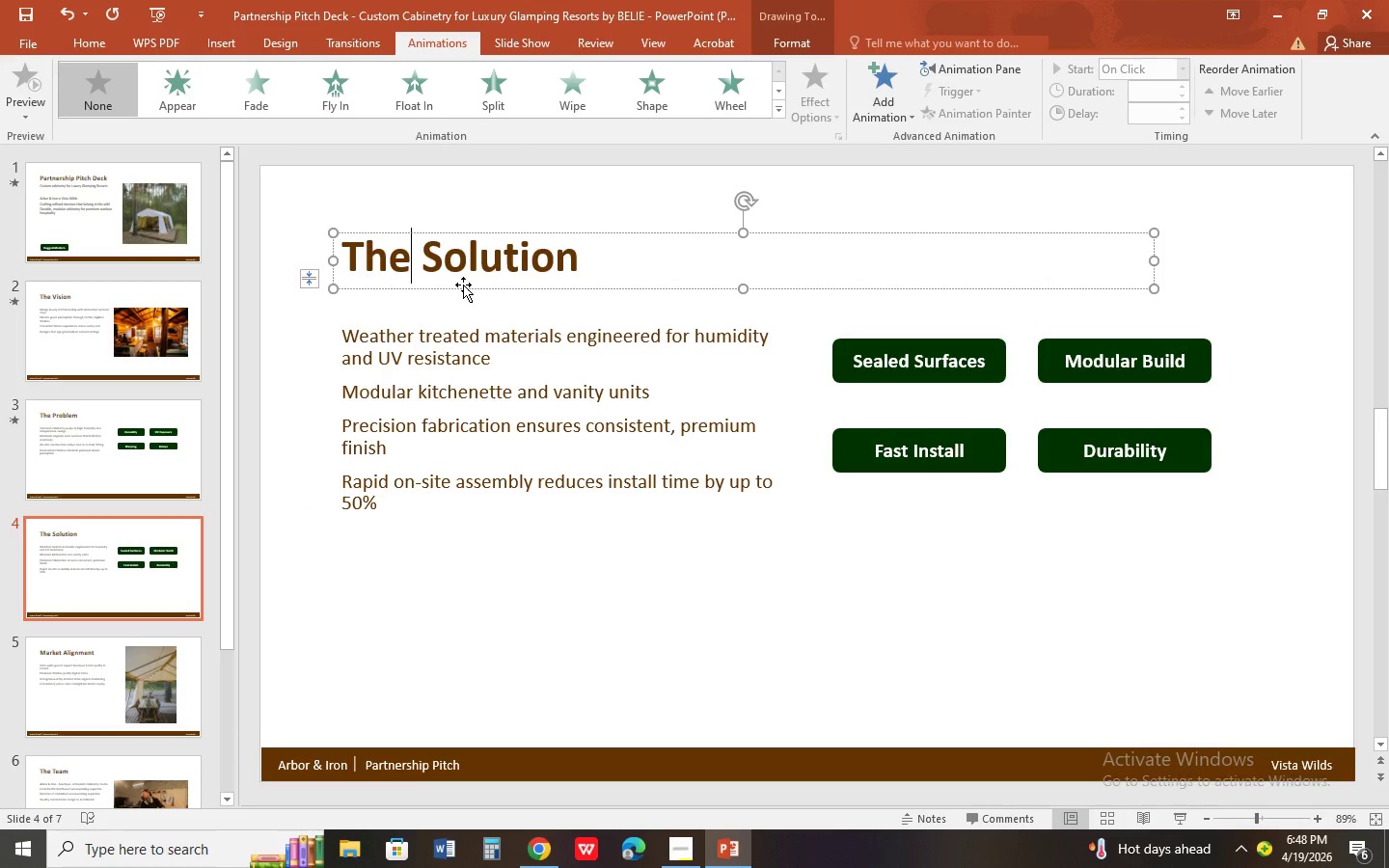 
left_click([463, 286])
 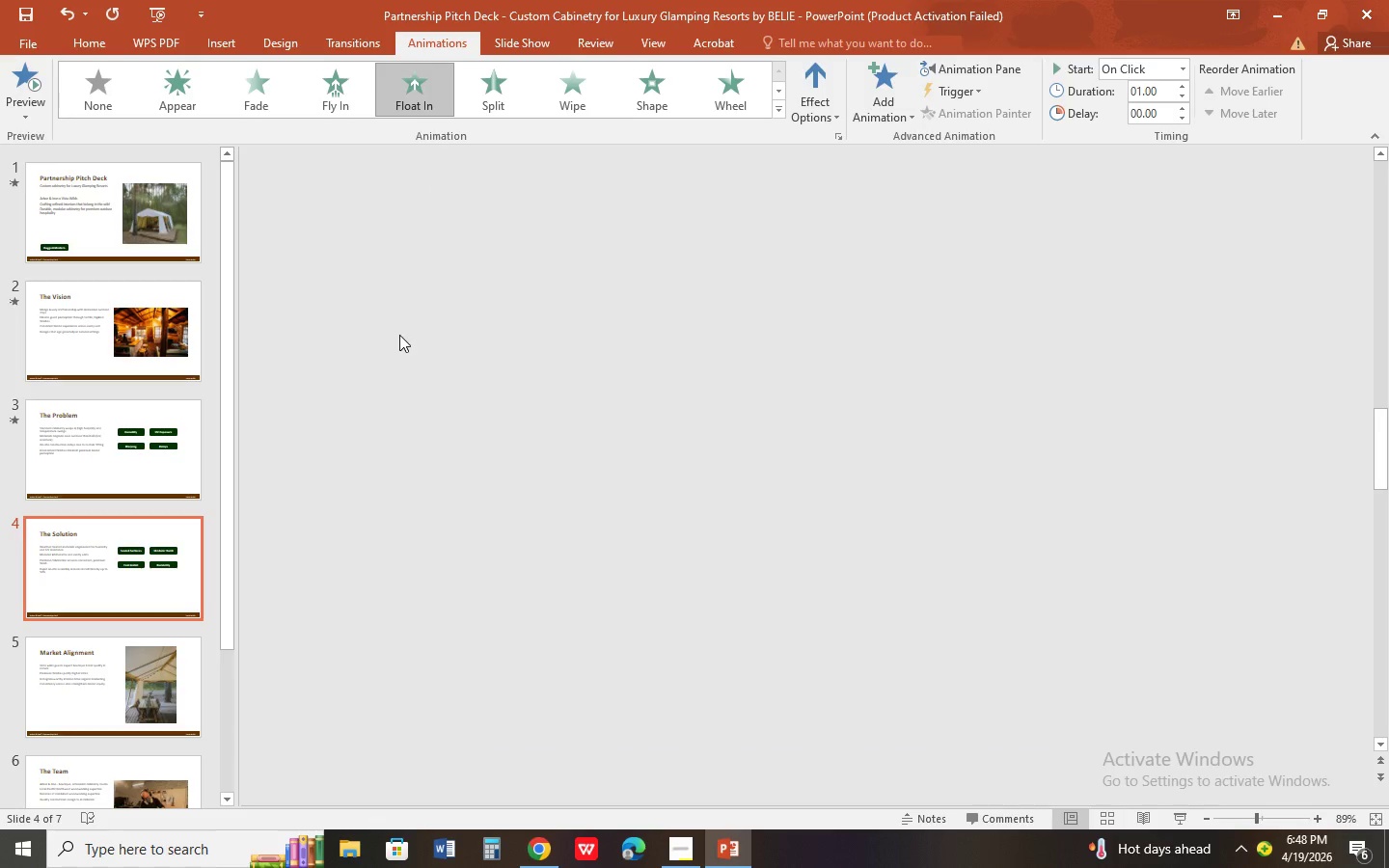 
double_click([400, 335])
 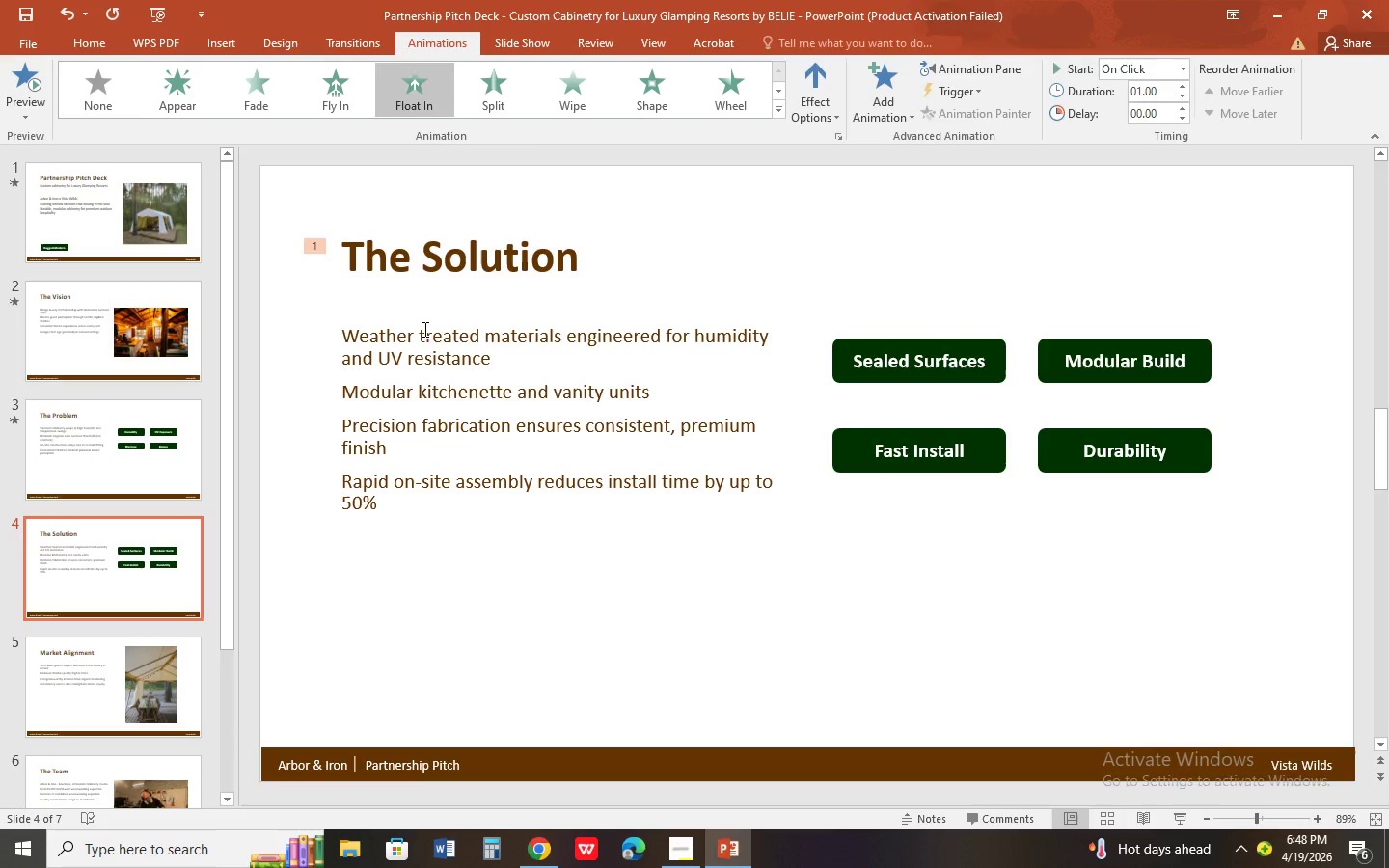 
triple_click([423, 329])
 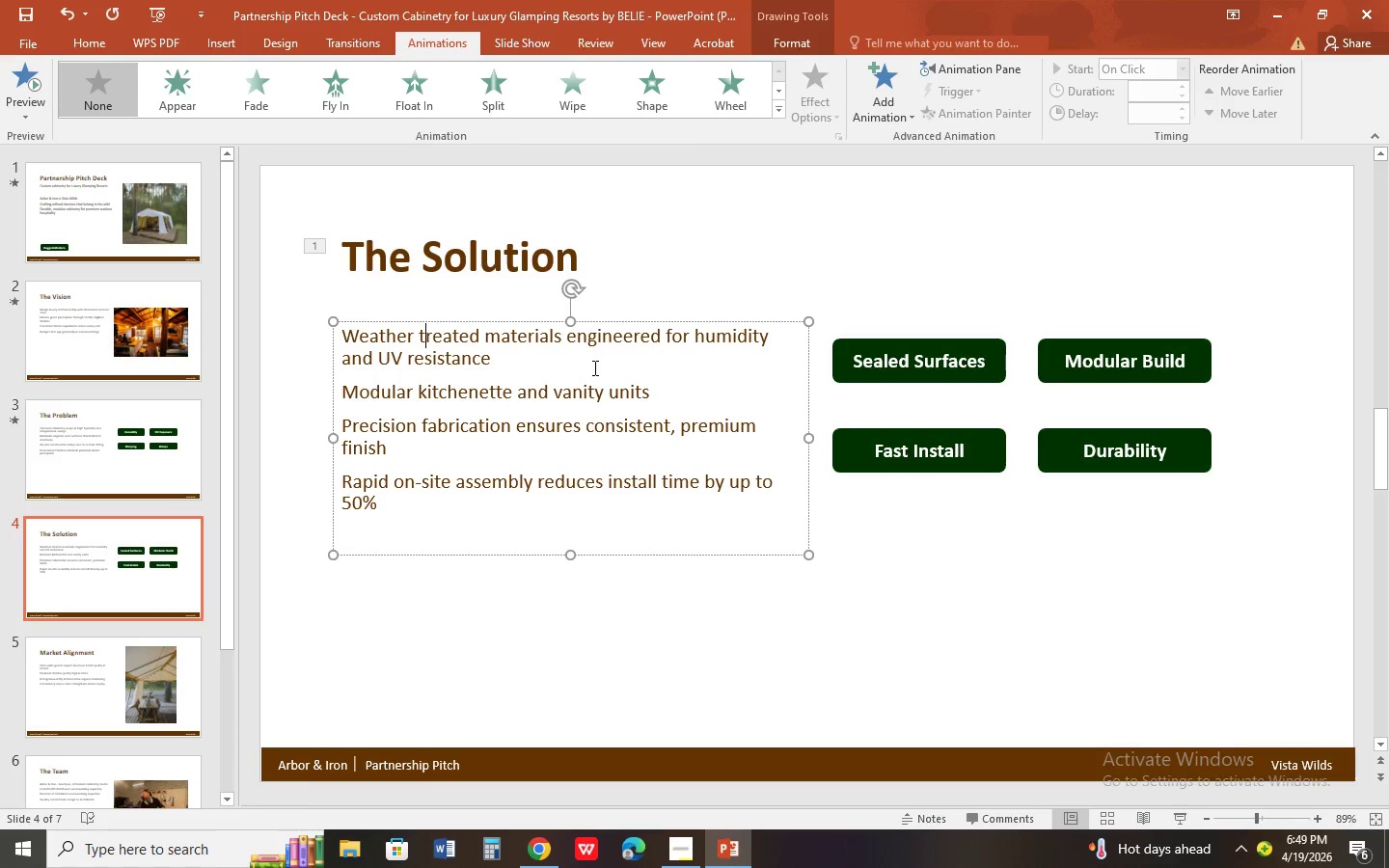 
left_click([636, 325])
 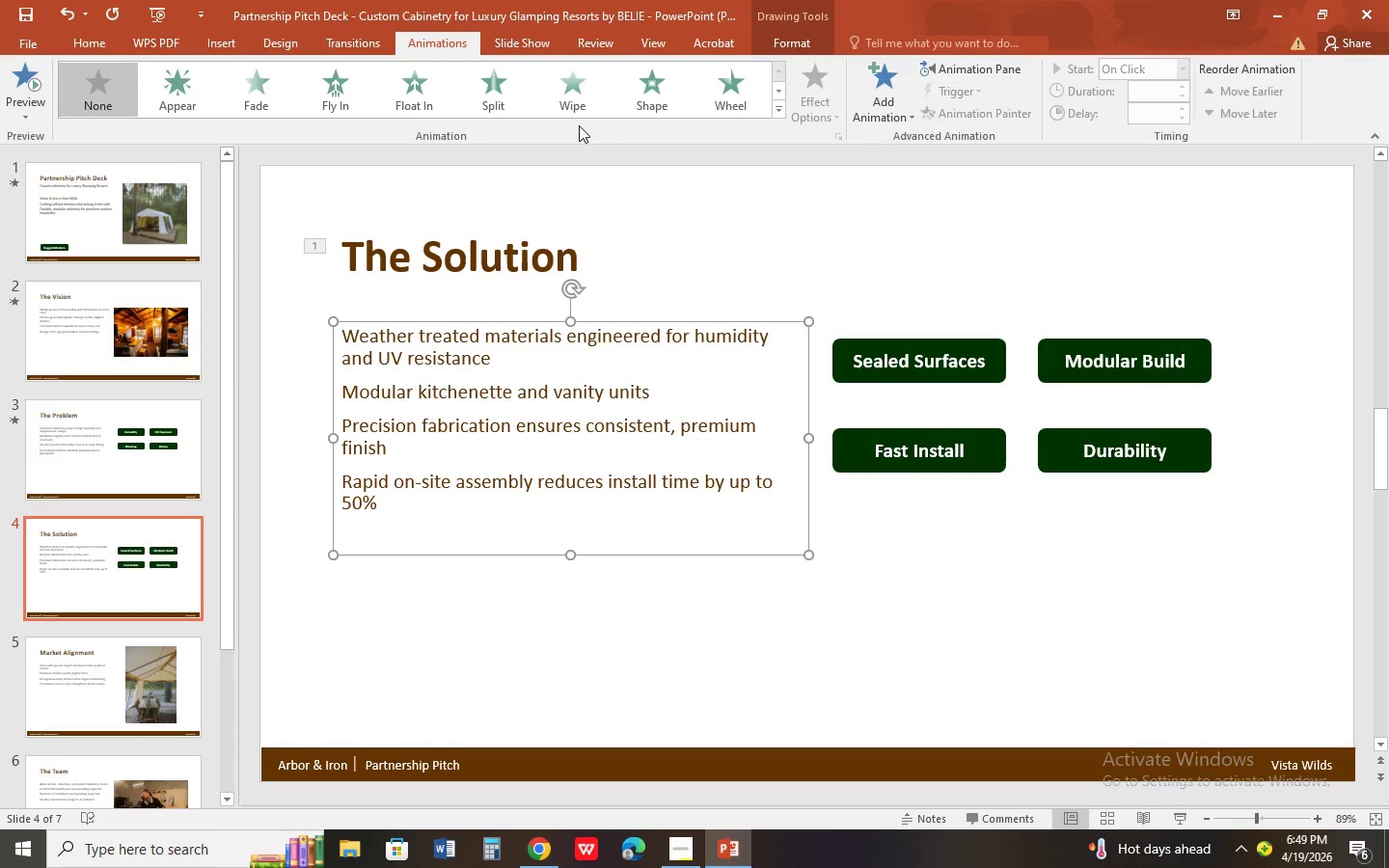 
left_click([576, 109])
 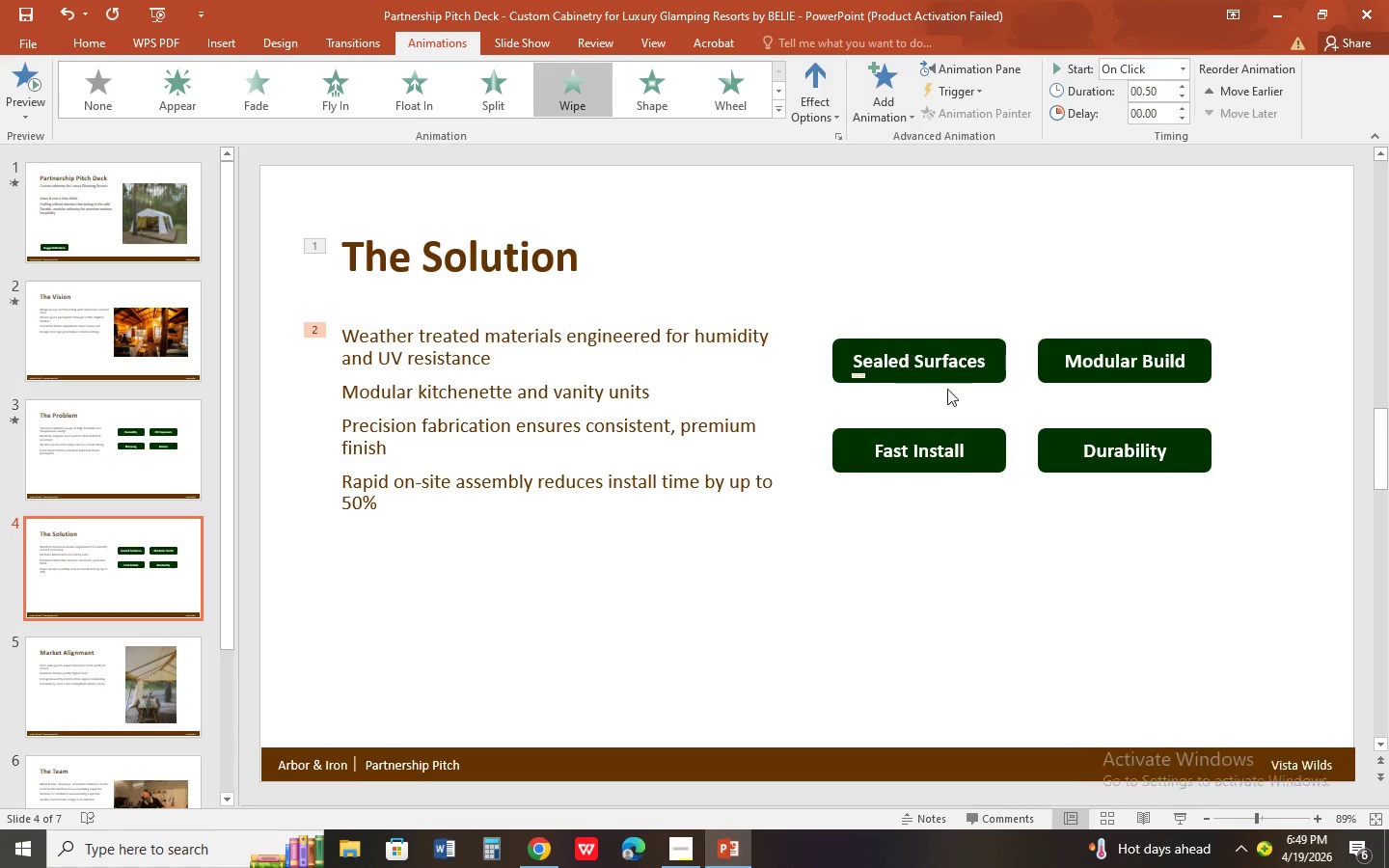 
double_click([947, 389])
 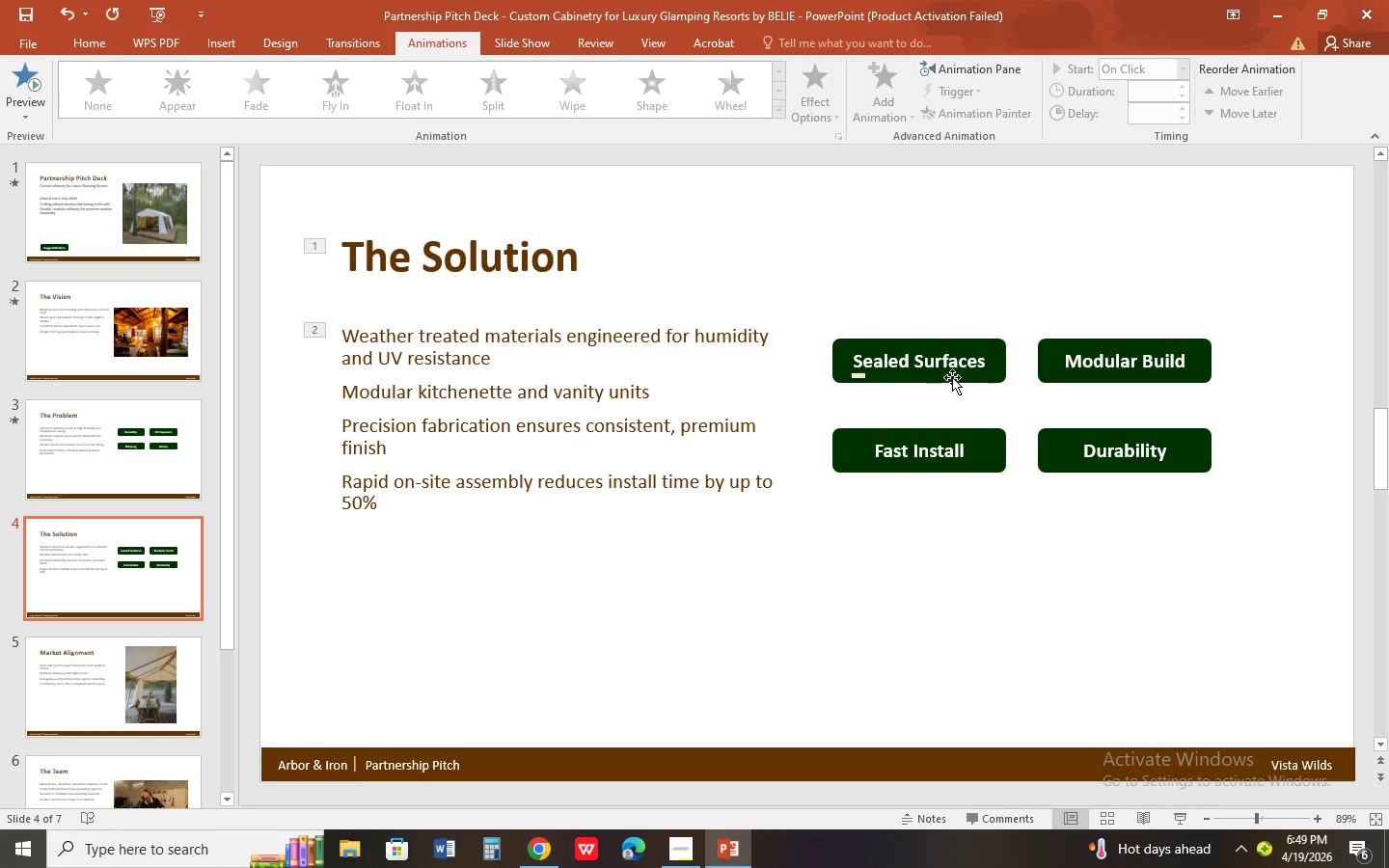 
triple_click([952, 377])
 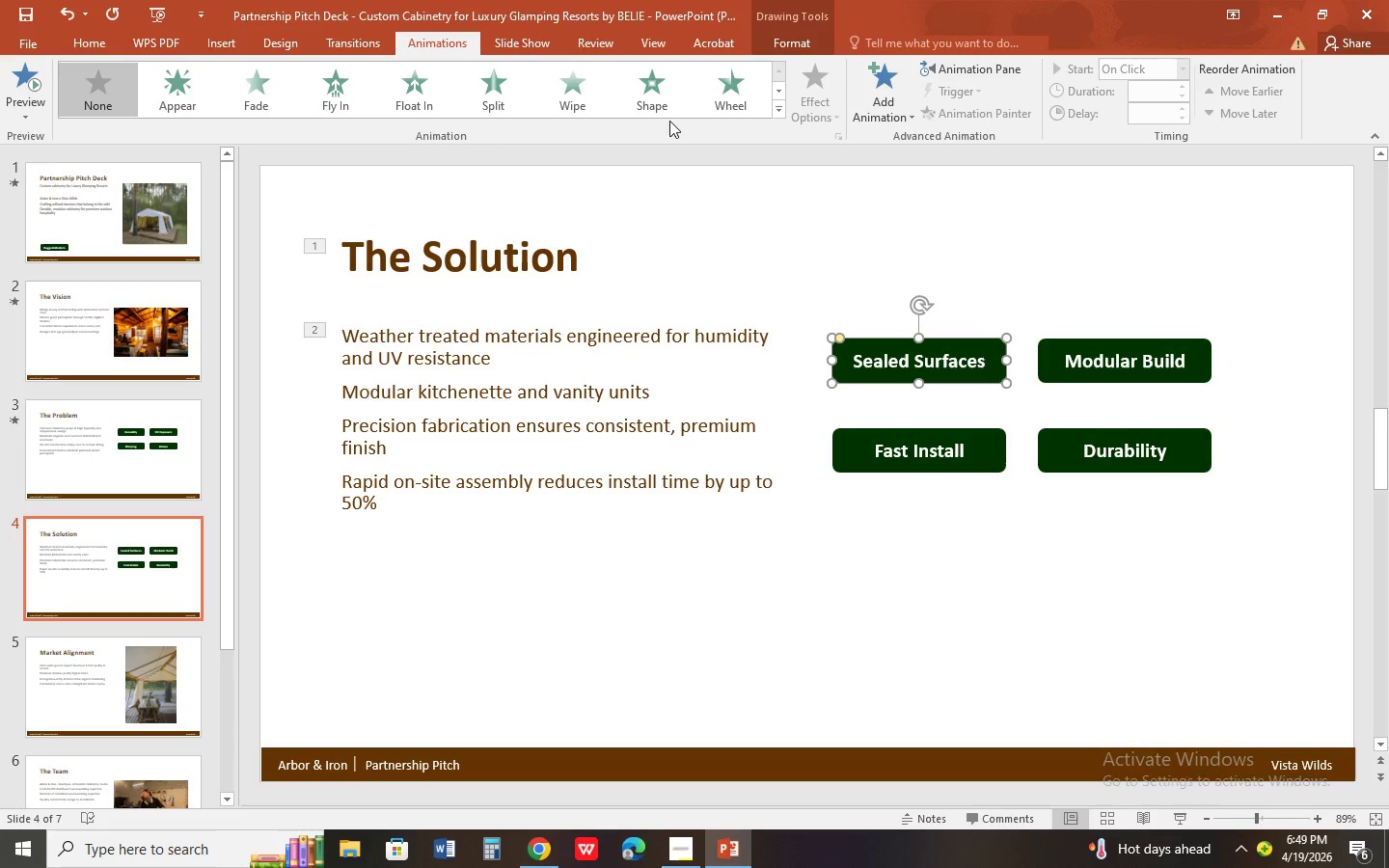 
left_click([659, 112])
 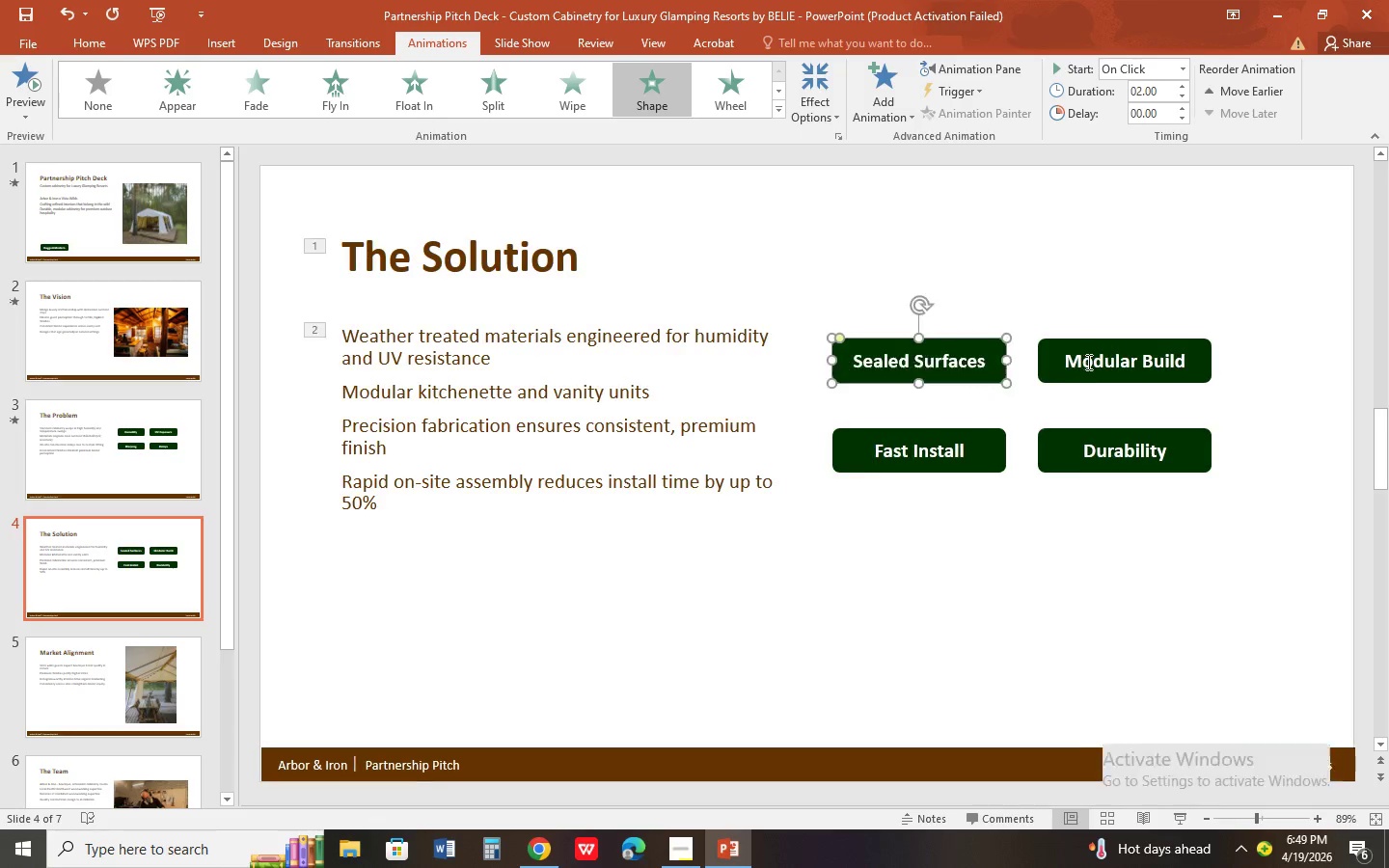 
double_click([1096, 371])
 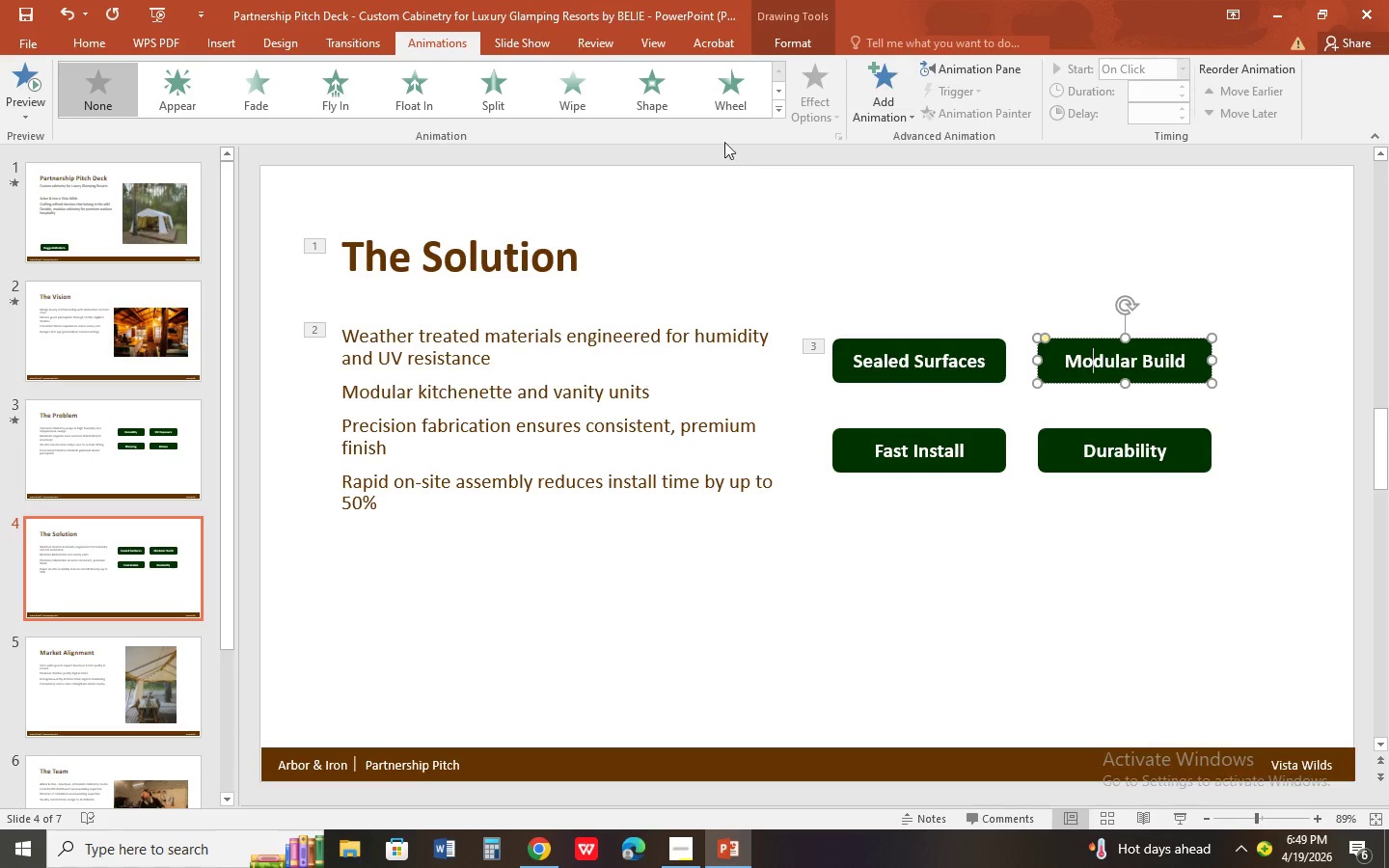 
left_click([667, 114])
 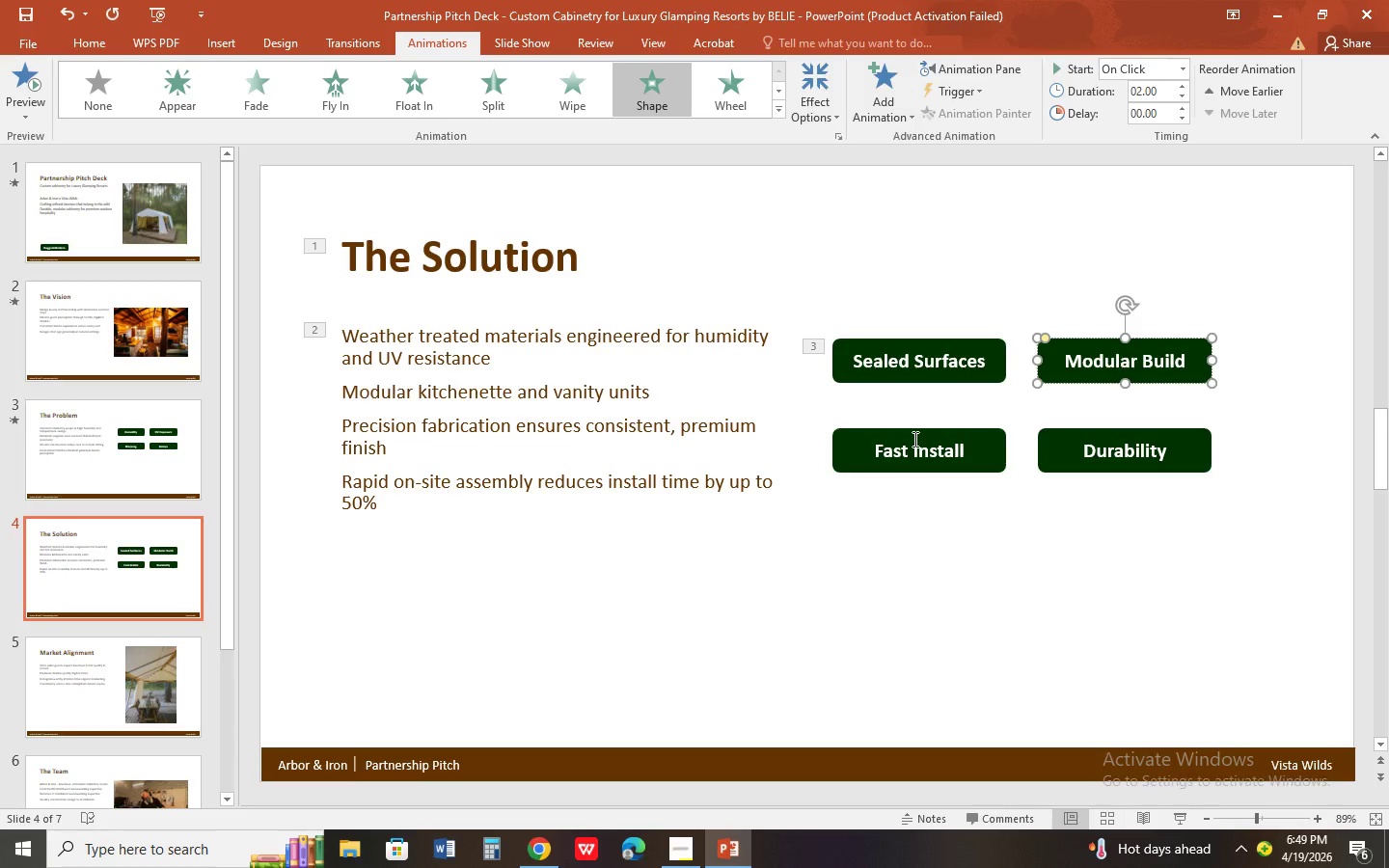 
double_click([911, 452])
 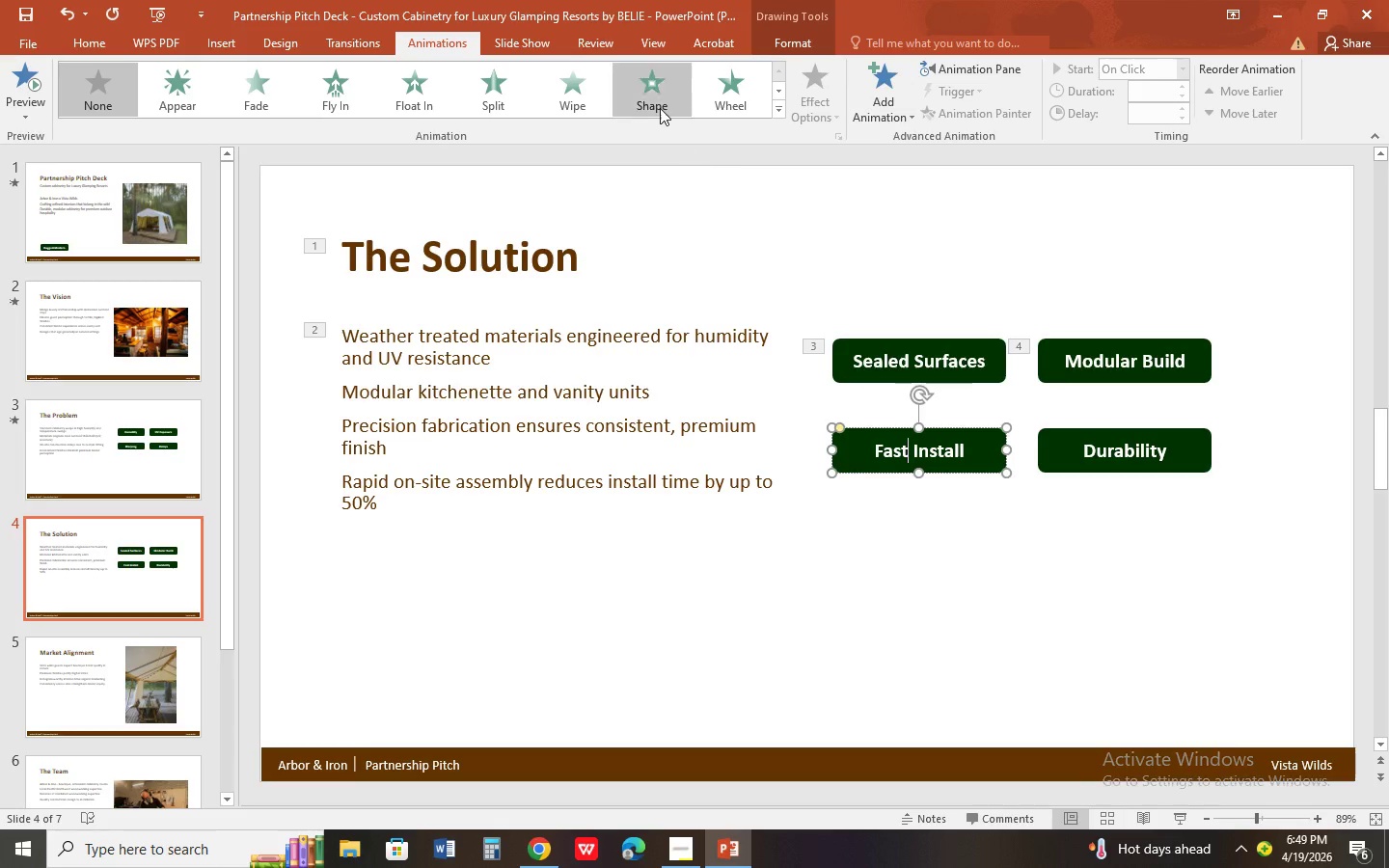 
left_click([660, 108])
 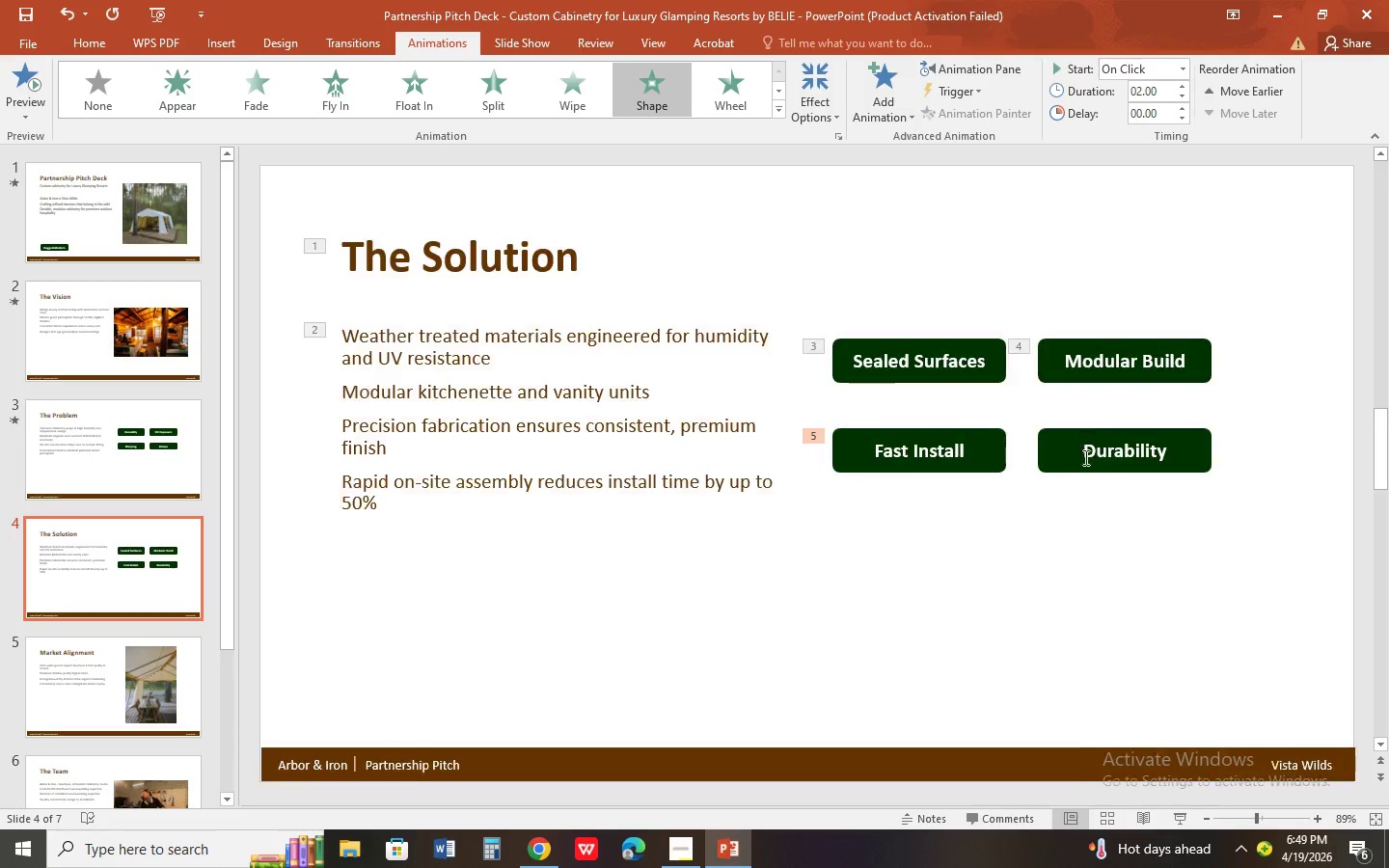 
double_click([1102, 464])
 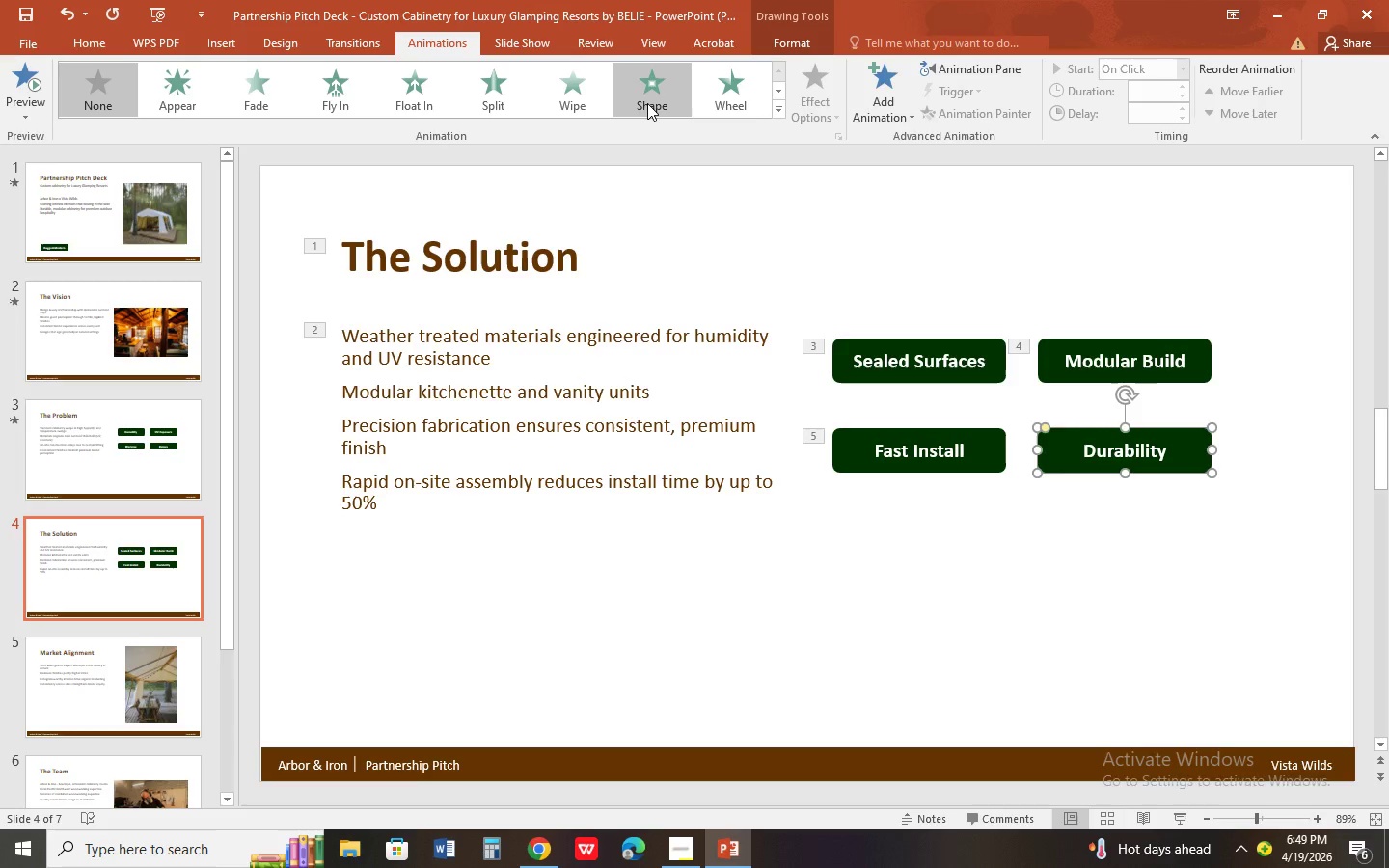 
left_click([647, 103])
 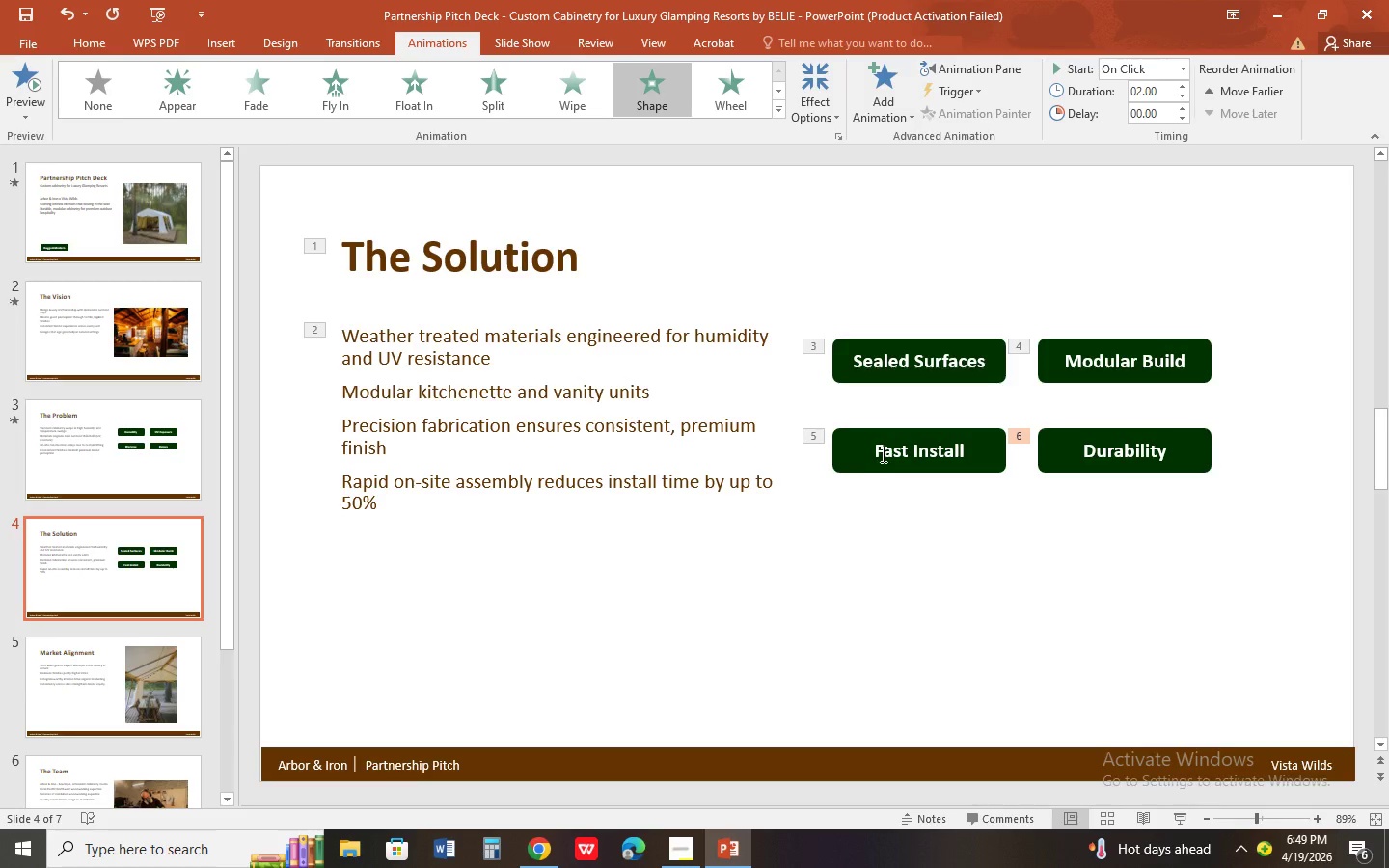 
wait(9.36)
 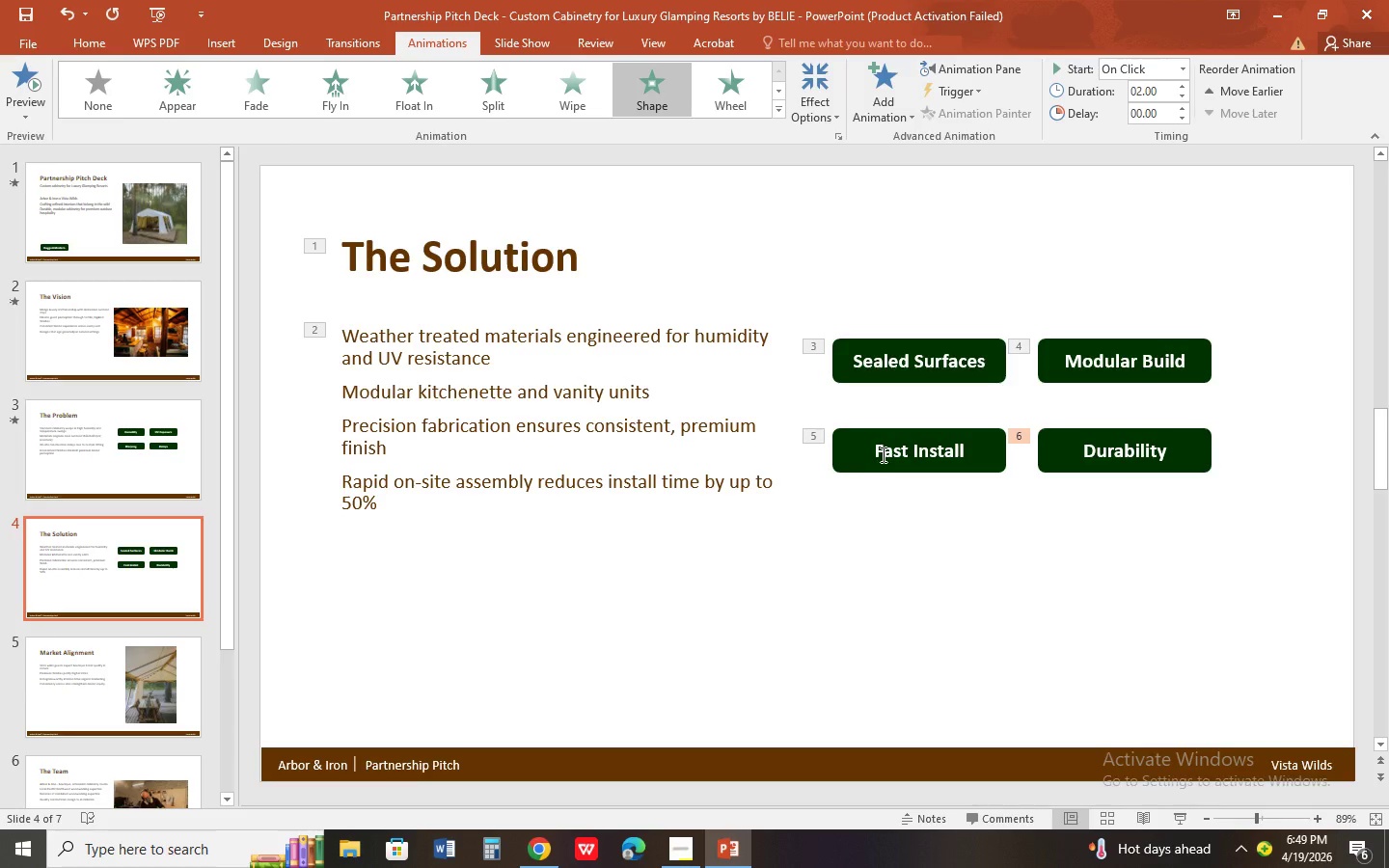 
left_click([172, 674])
 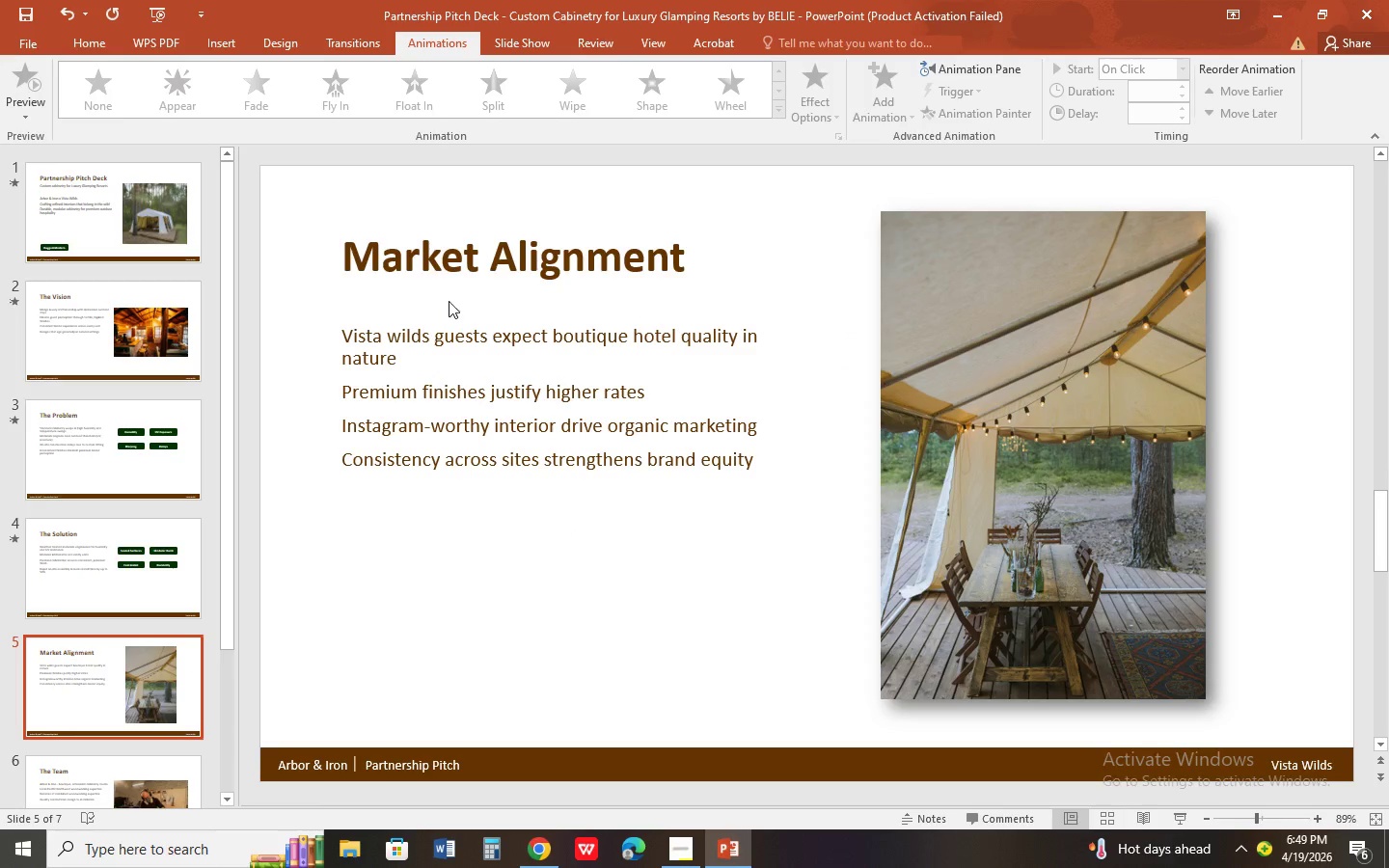 
left_click([465, 273])
 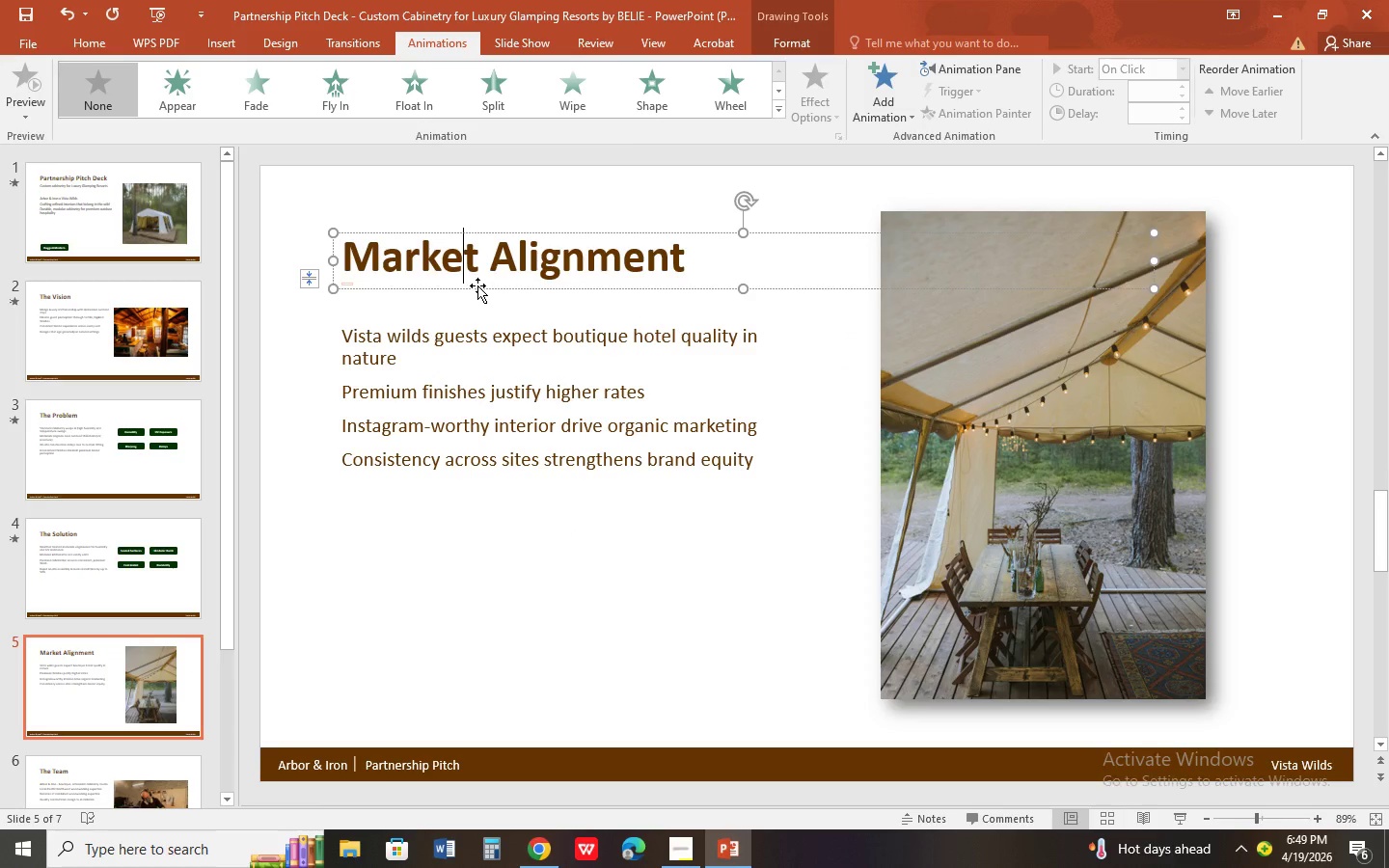 
left_click([477, 285])
 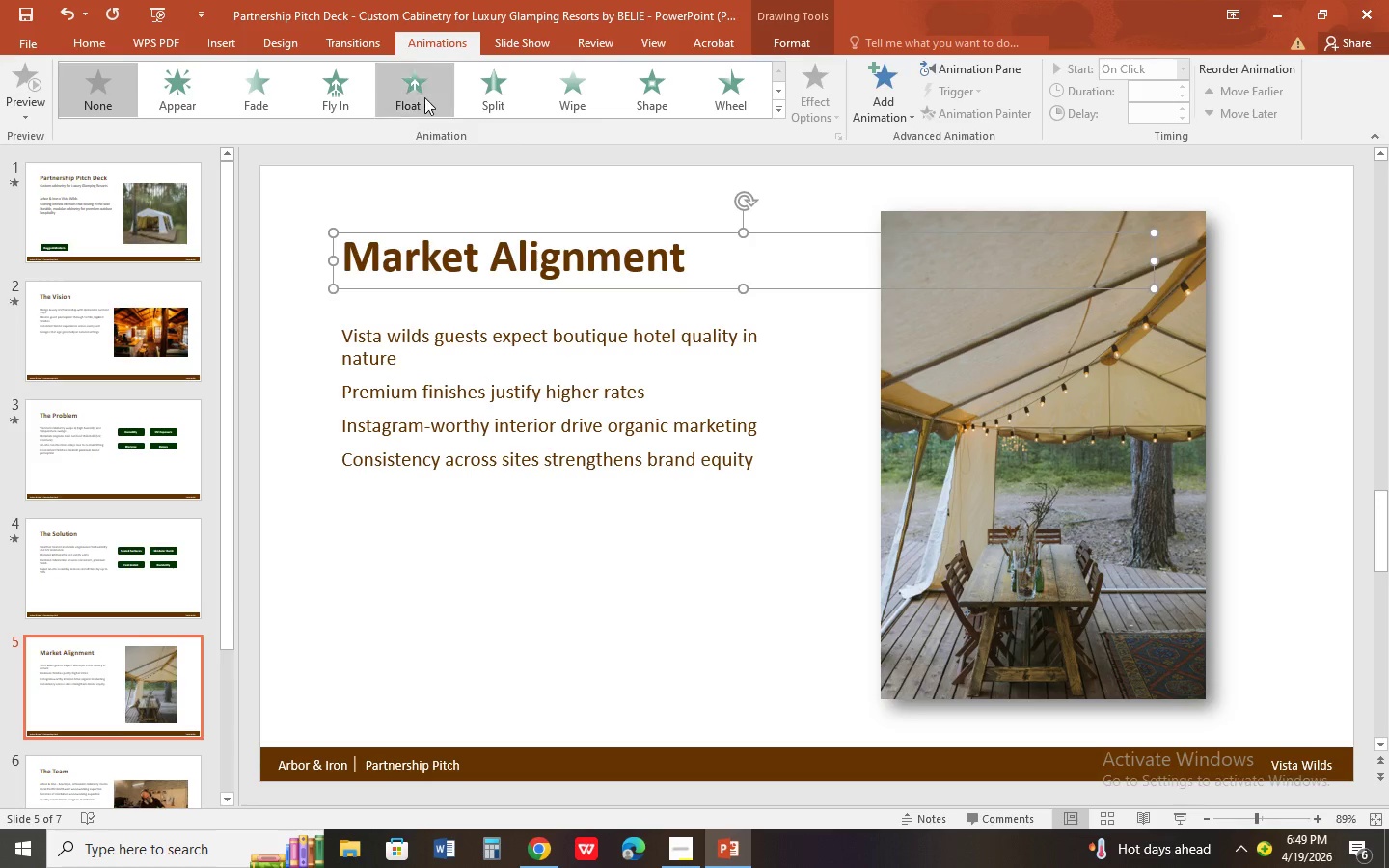 
left_click([425, 97])
 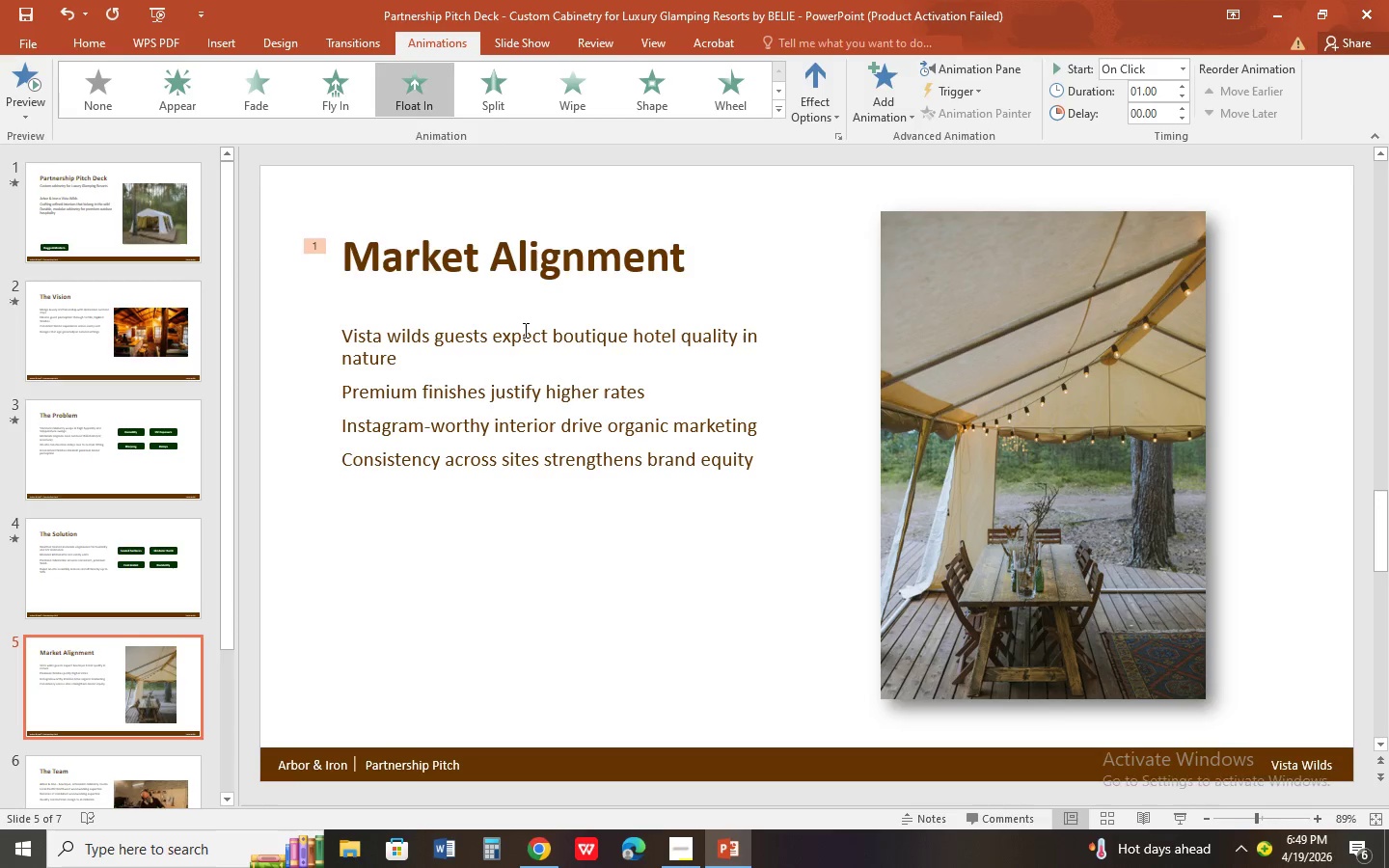 
double_click([524, 330])
 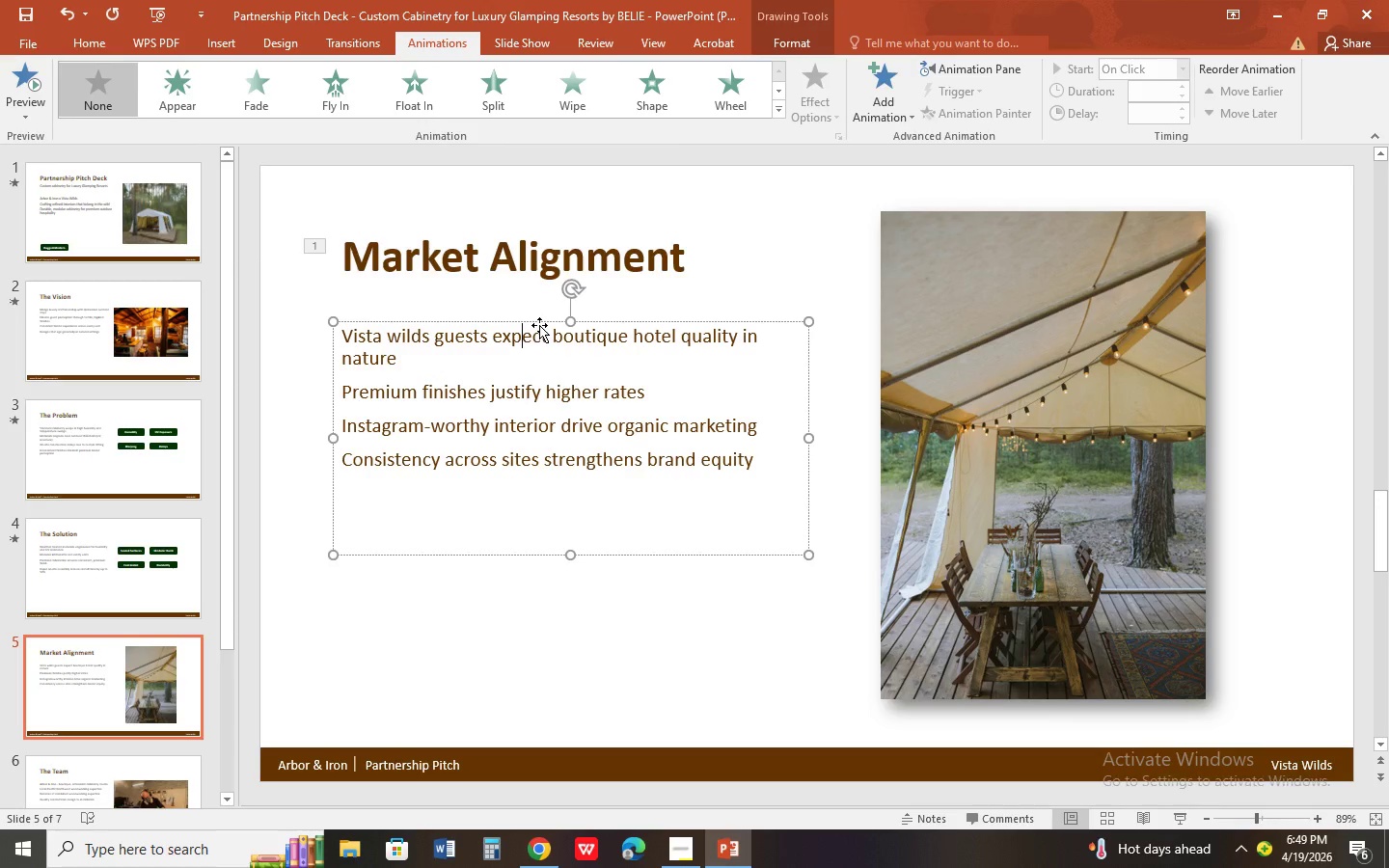 
left_click([539, 325])
 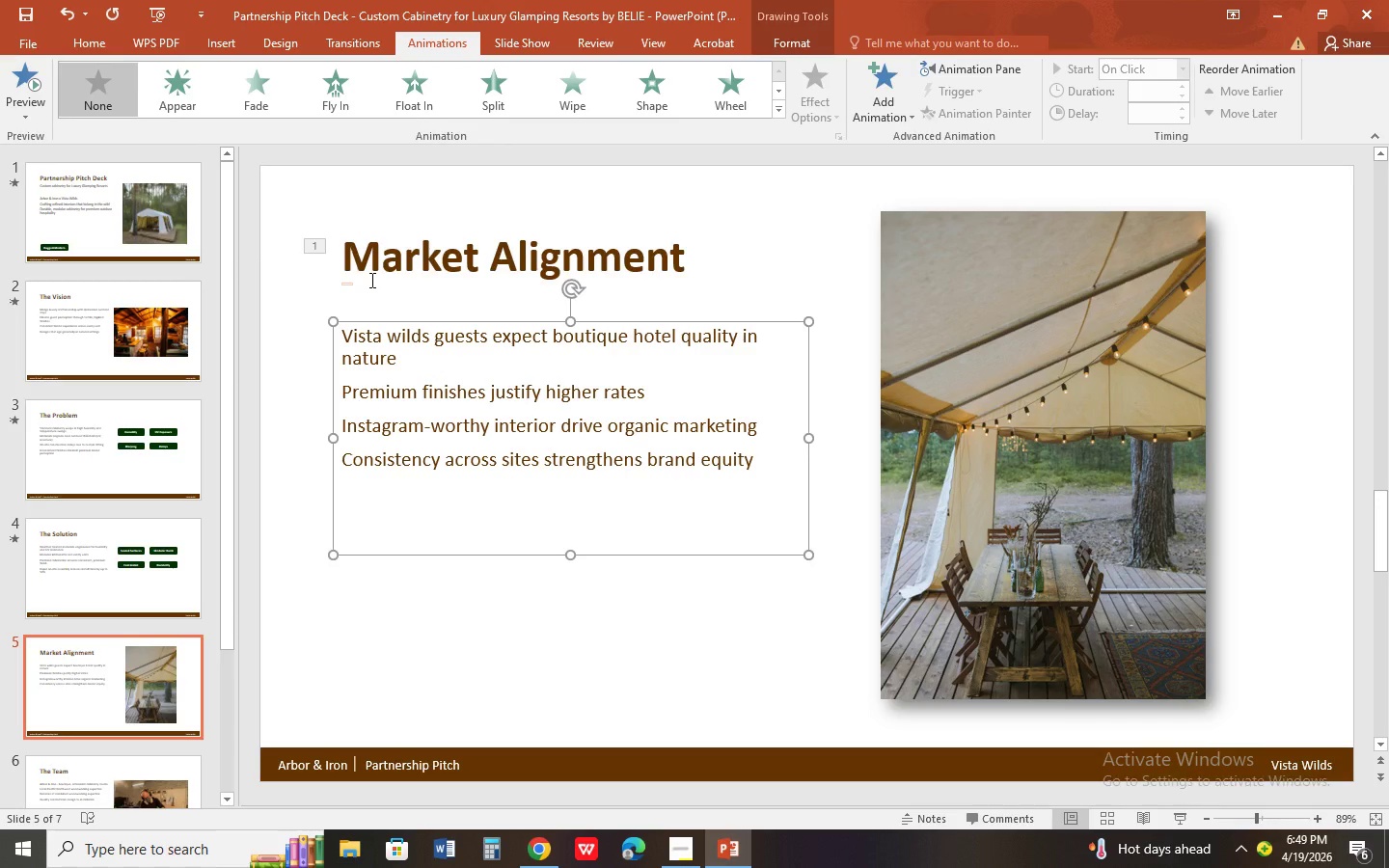 
wait(7.41)
 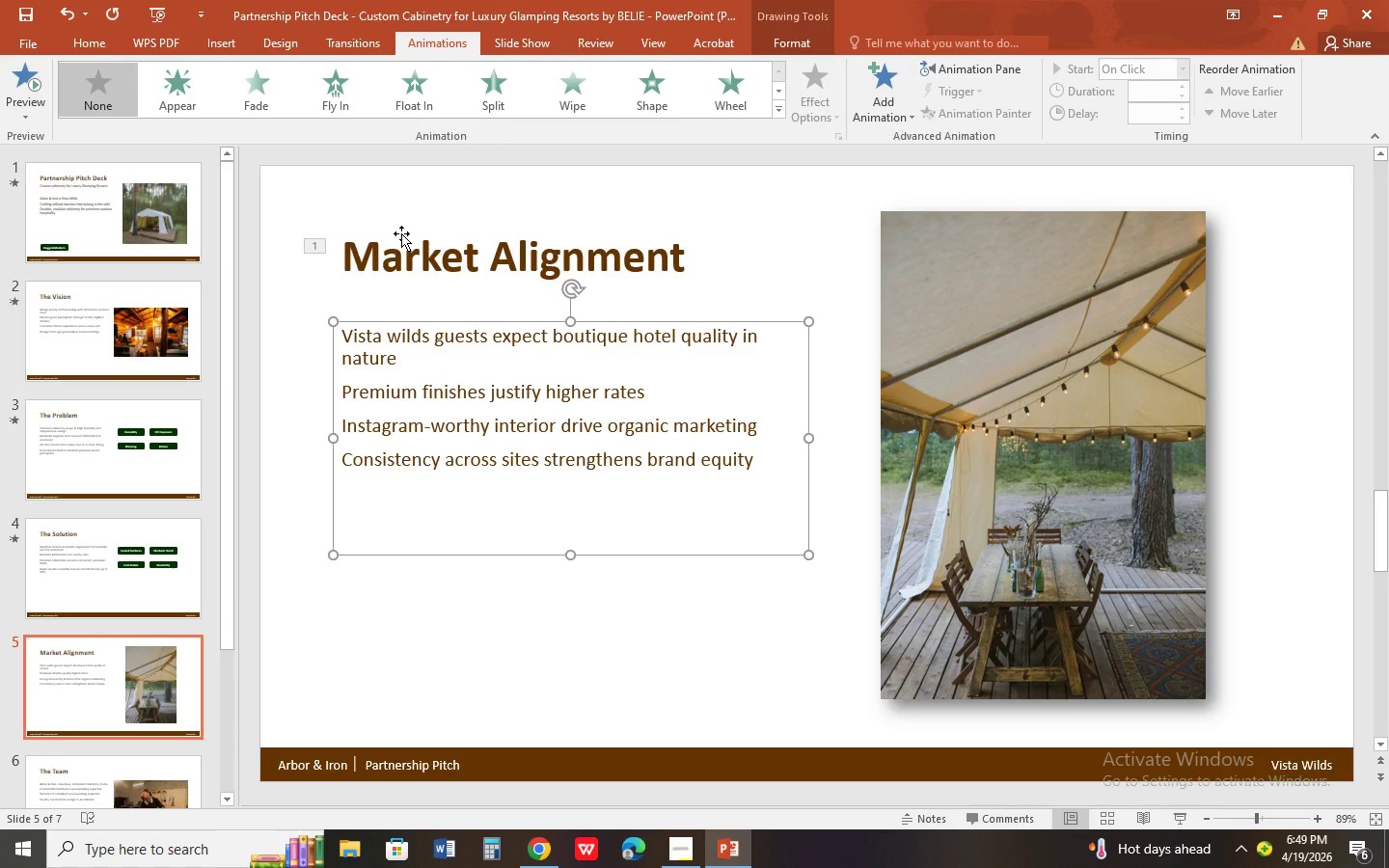 
left_click([597, 110])
 